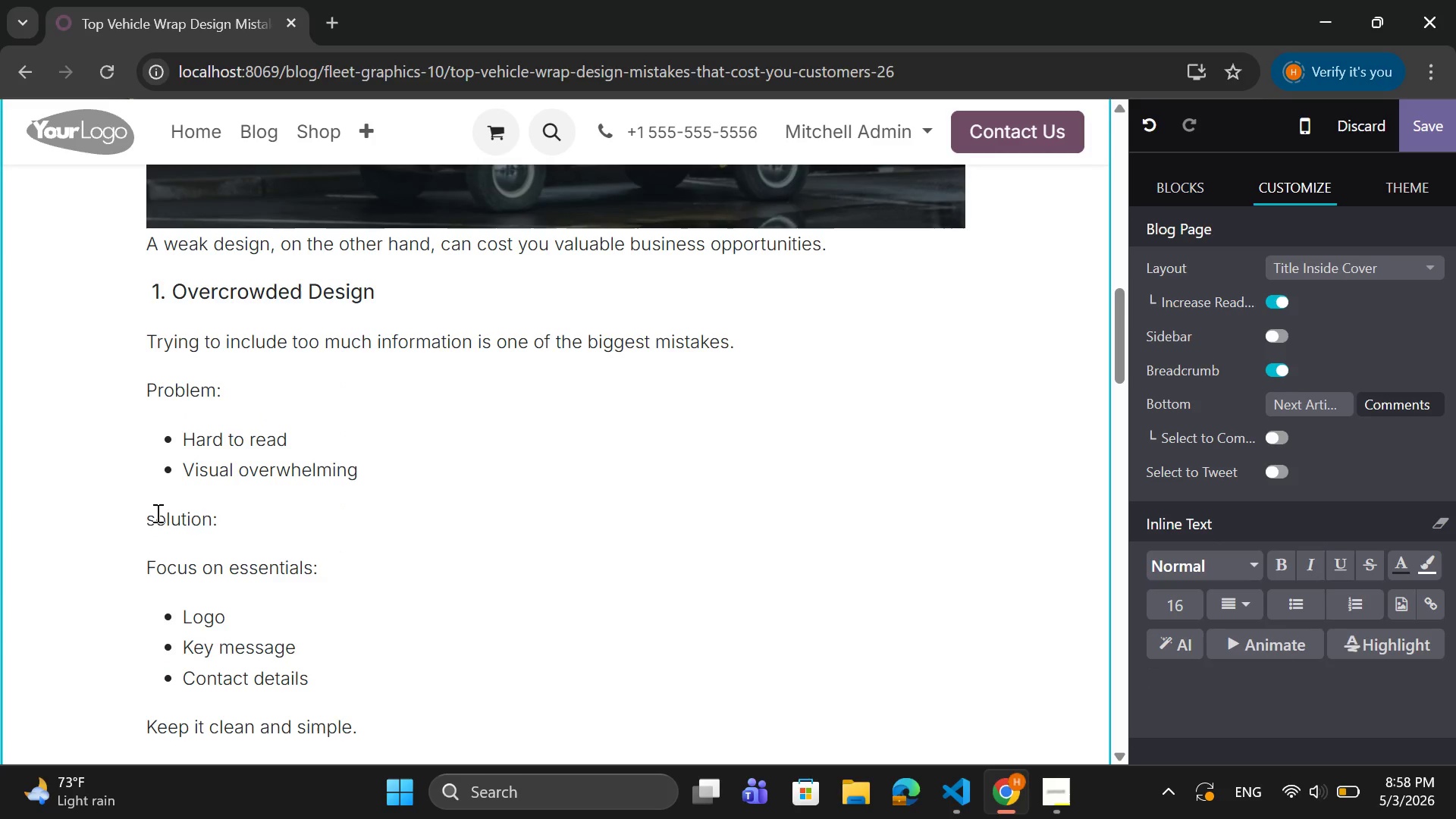 
left_click([155, 513])
 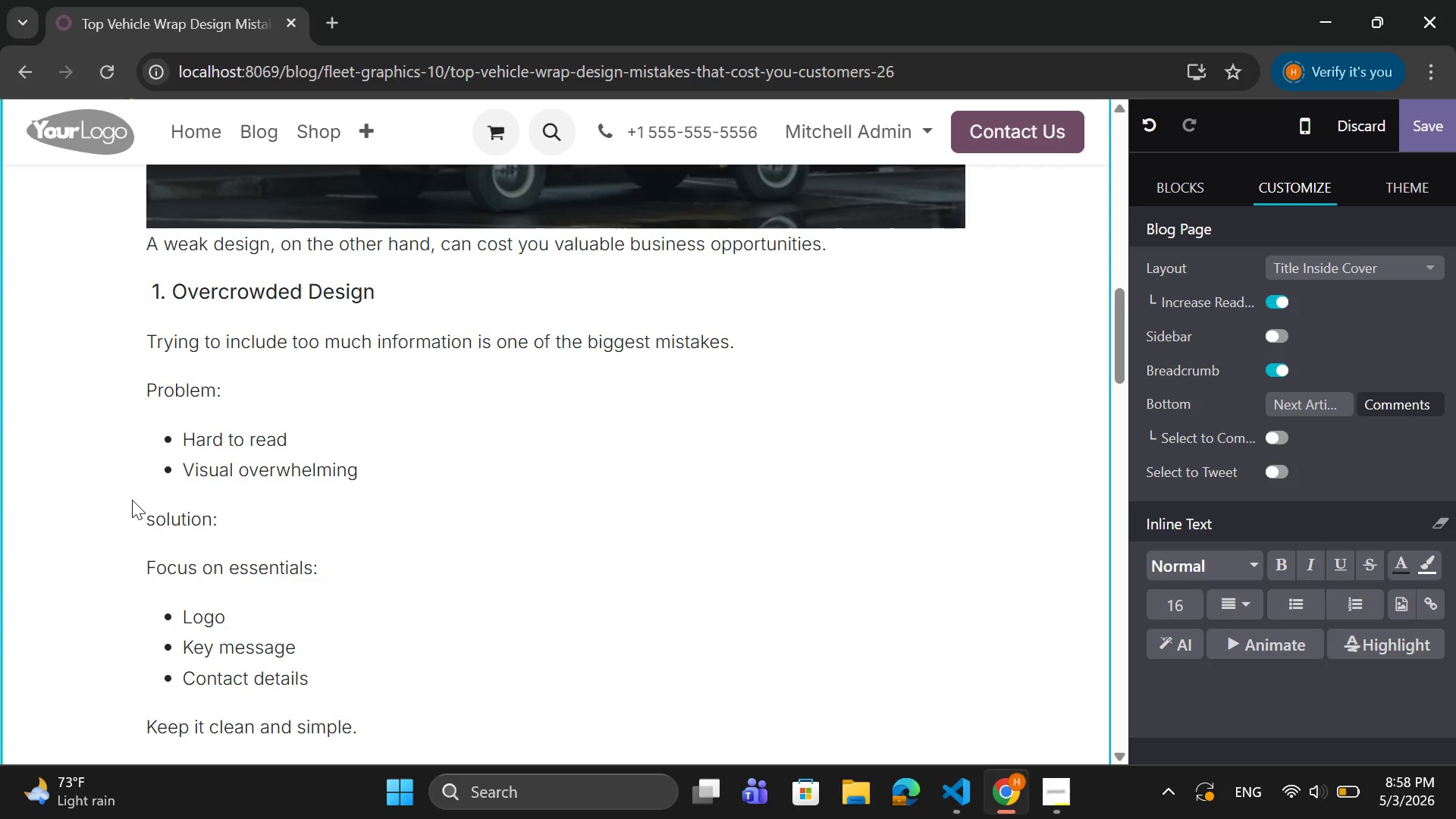 
key(Backspace)
 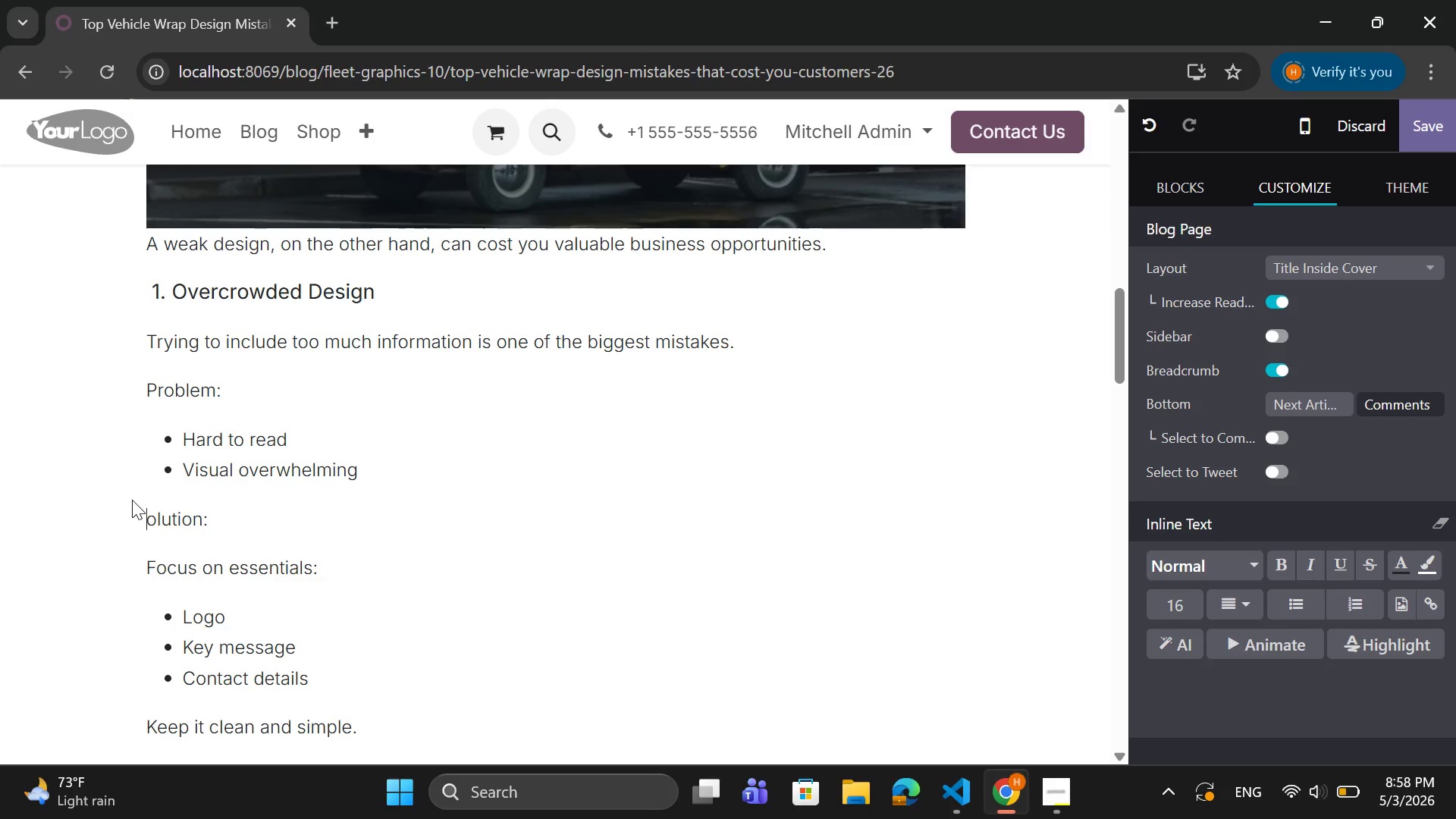 
key(CapsLock)
 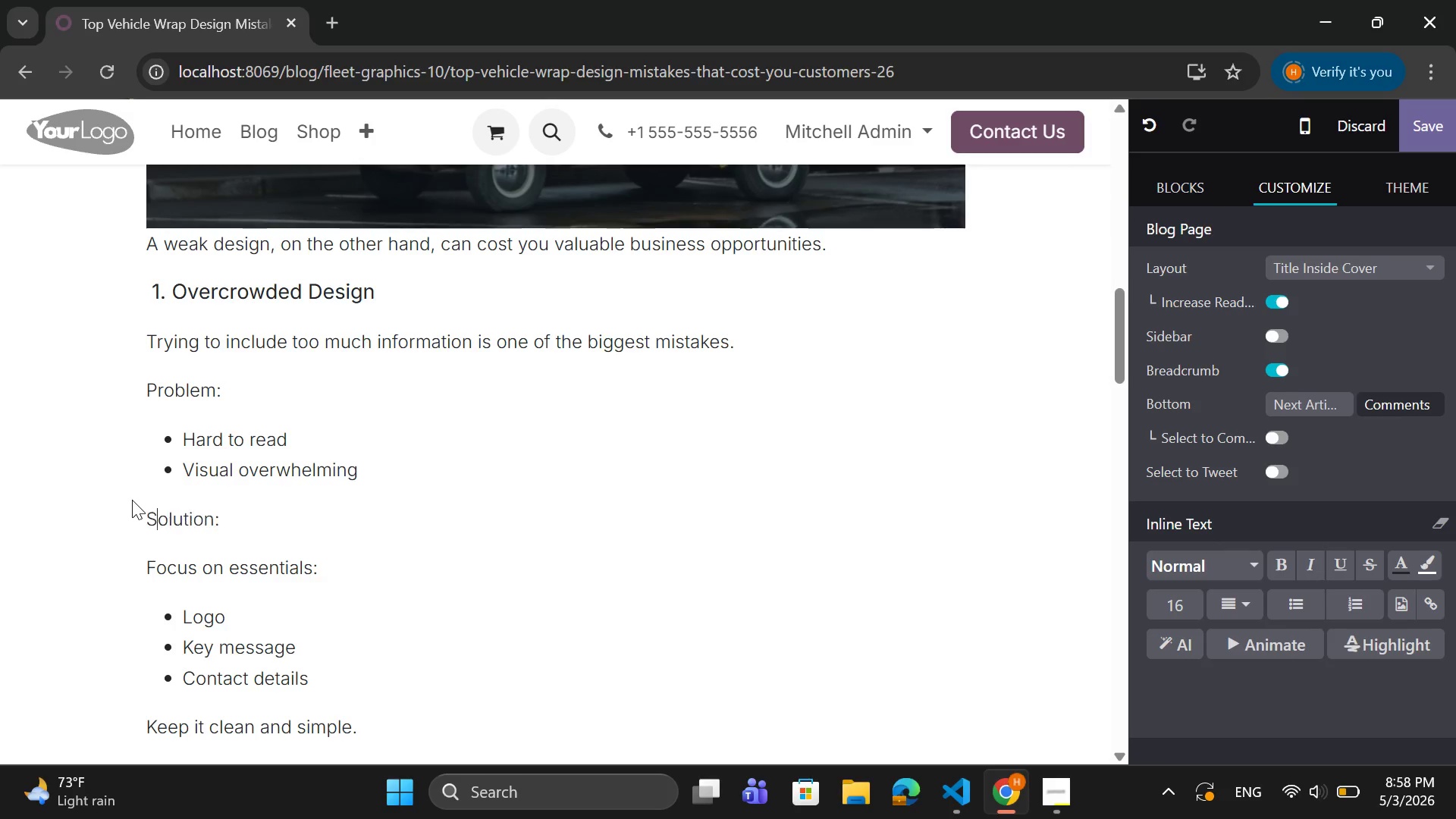 
key(S)
 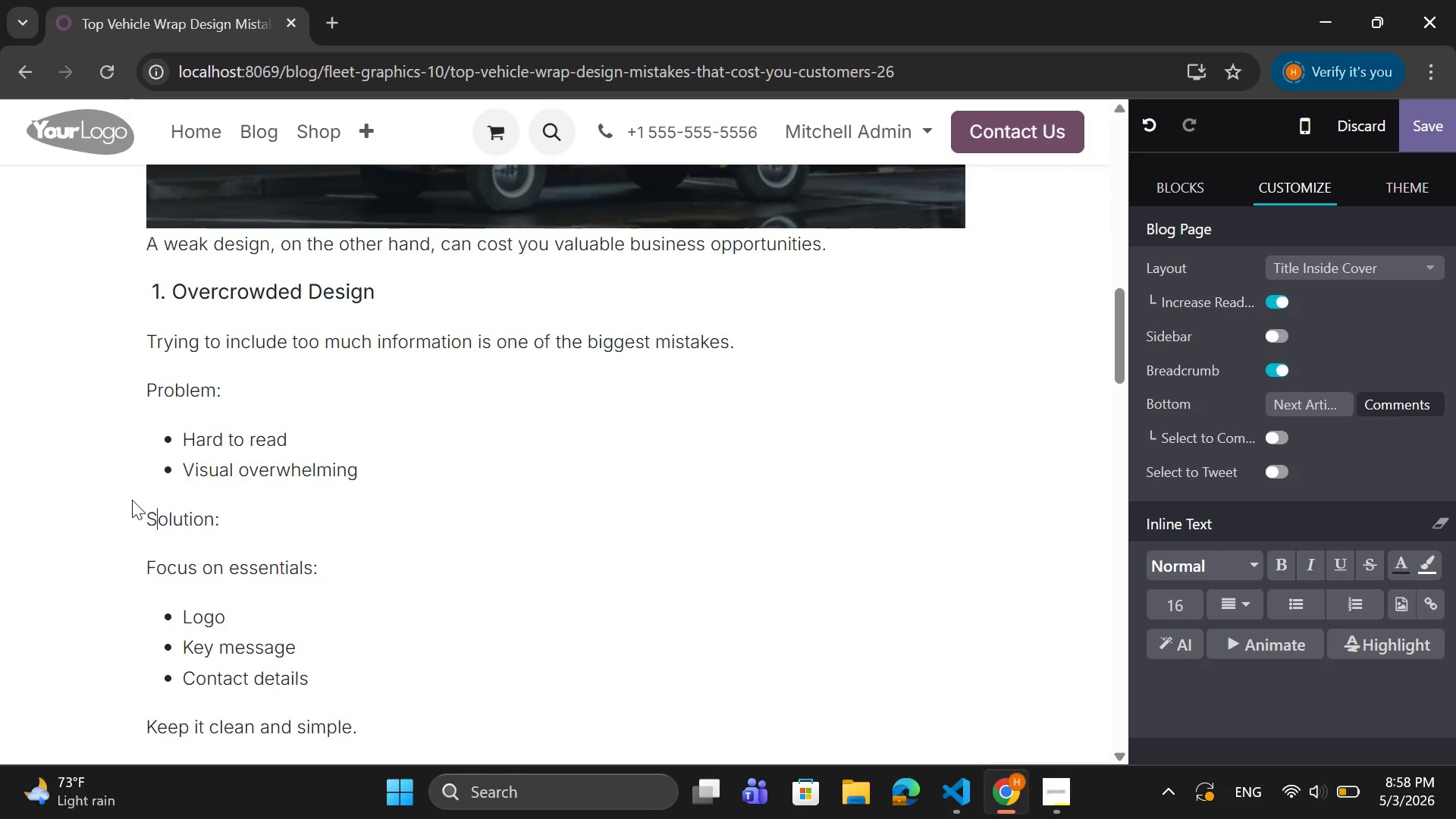 
key(CapsLock)
 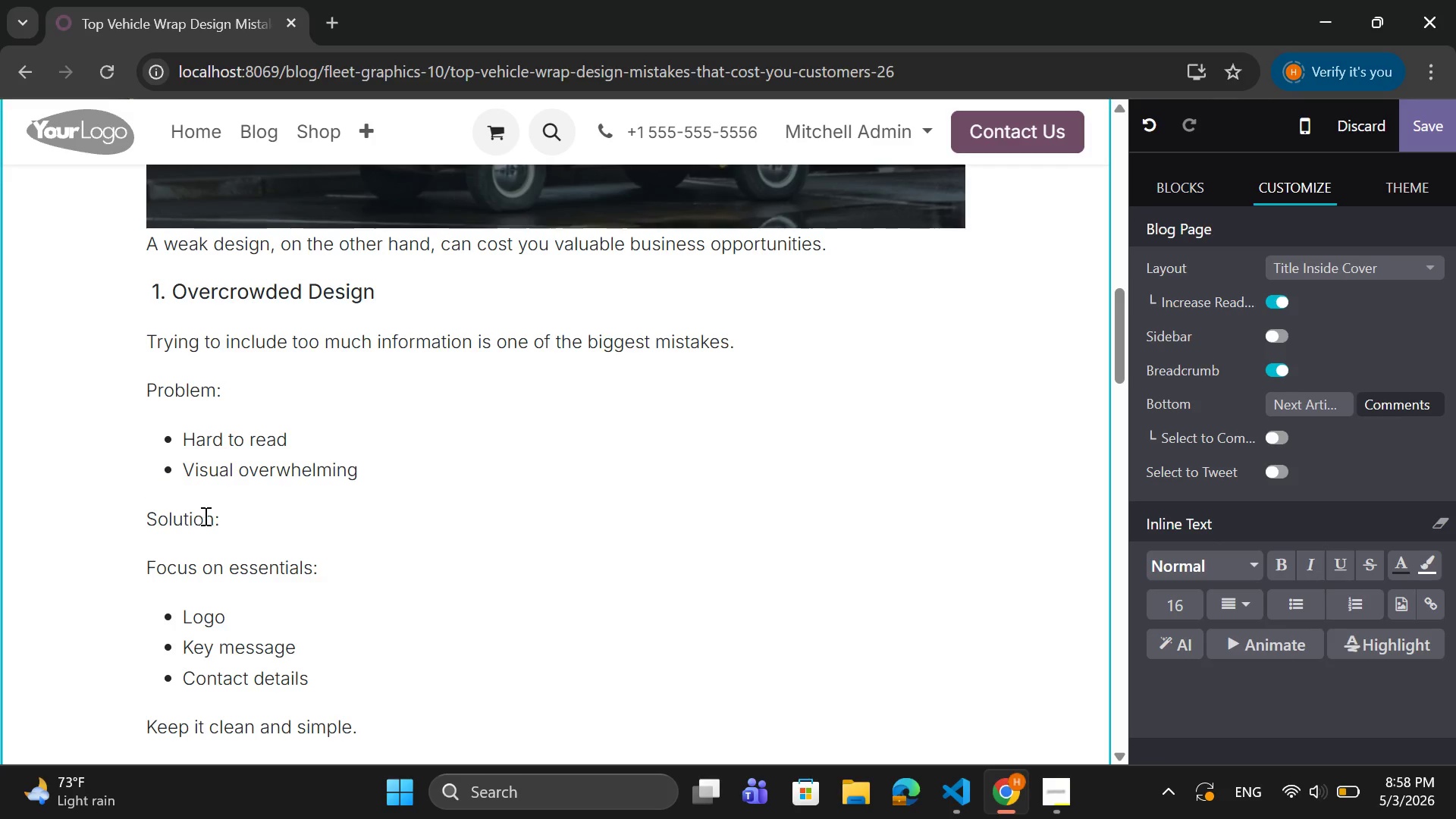 
left_click_drag(start_coordinate=[219, 517], to_coordinate=[146, 526])
 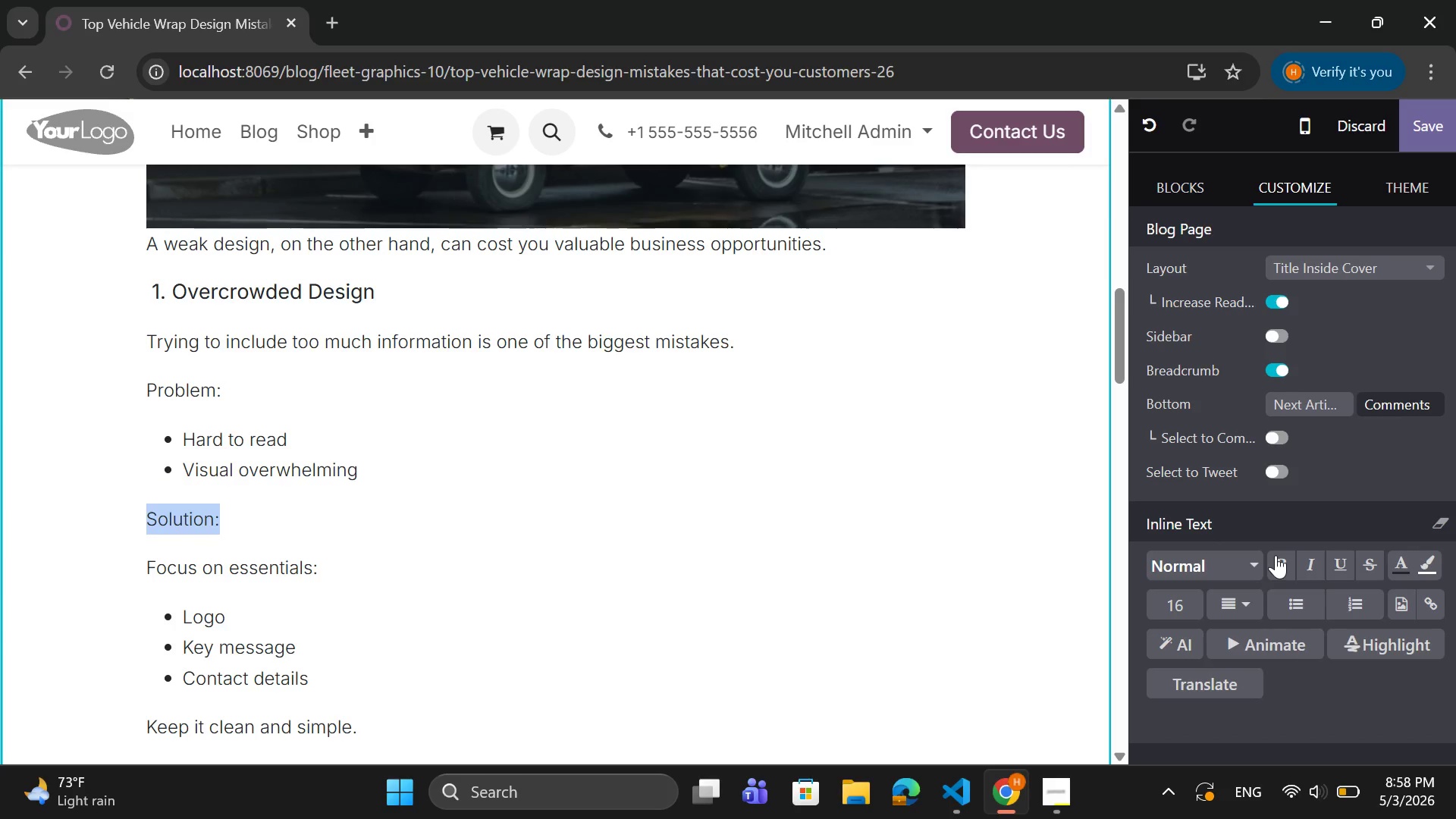 
left_click([1284, 558])
 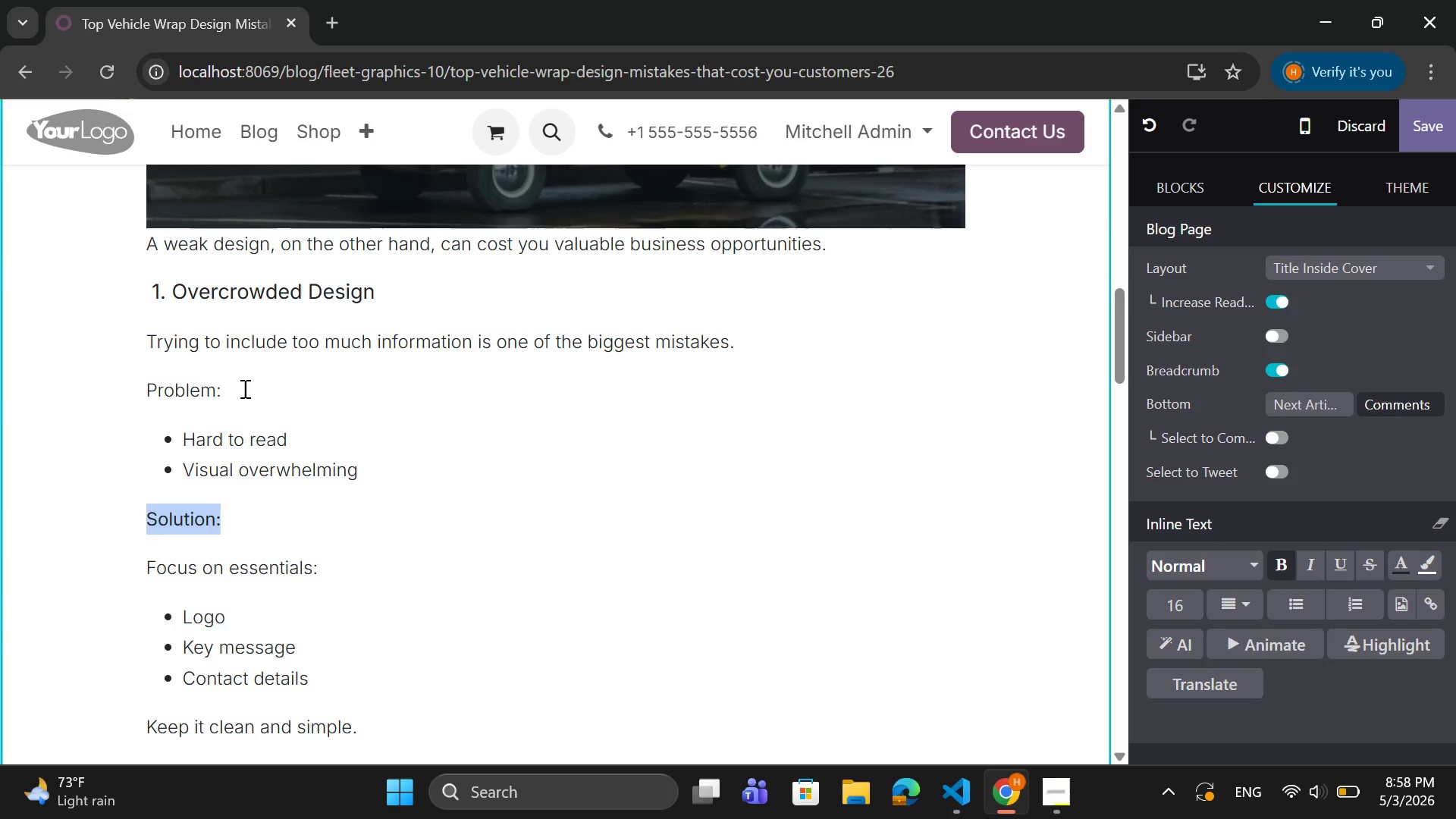 
left_click_drag(start_coordinate=[238, 388], to_coordinate=[150, 391])
 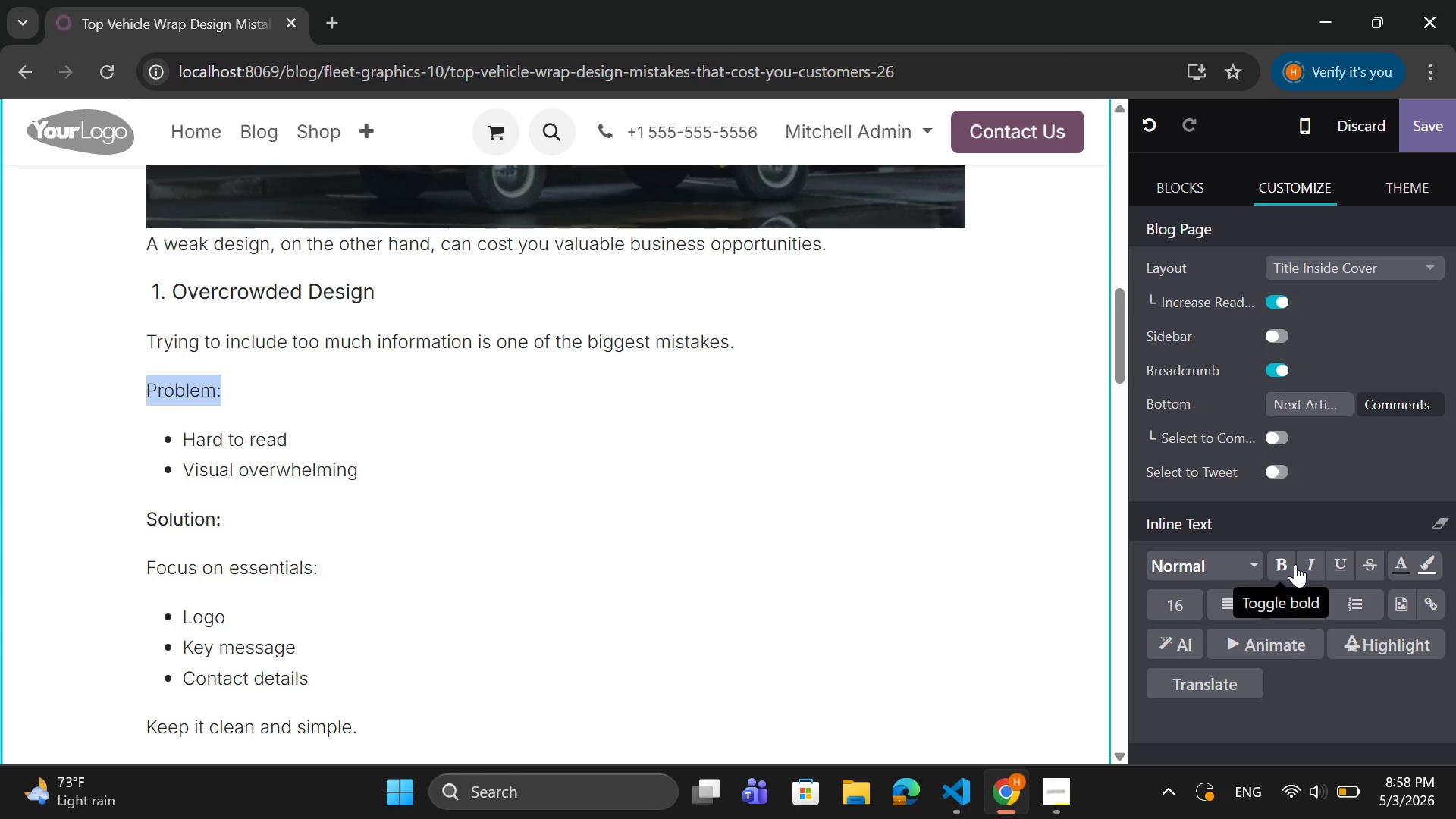 
left_click([1288, 564])
 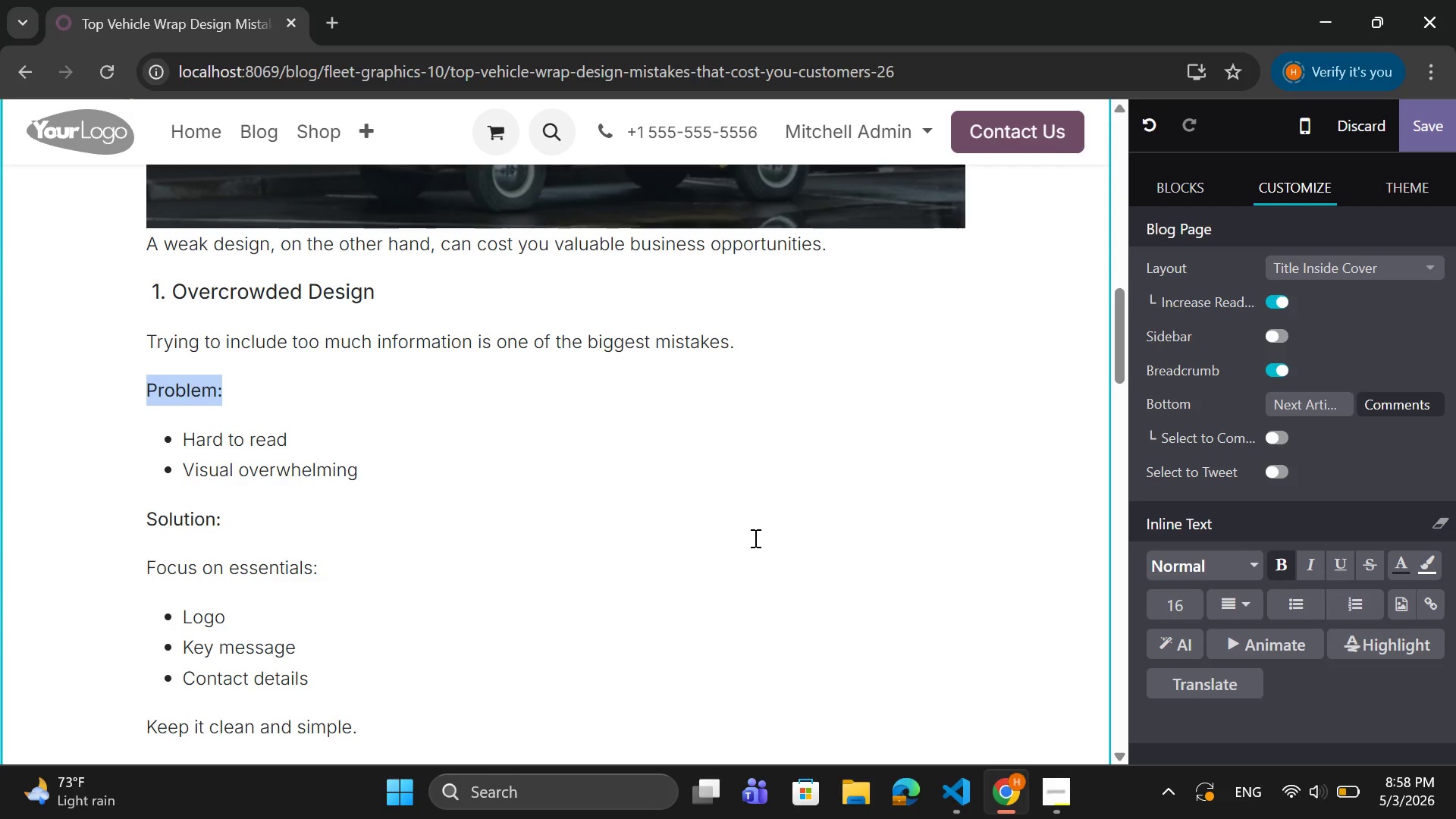 
scroll: coordinate [754, 538], scroll_direction: down, amount: 12.0
 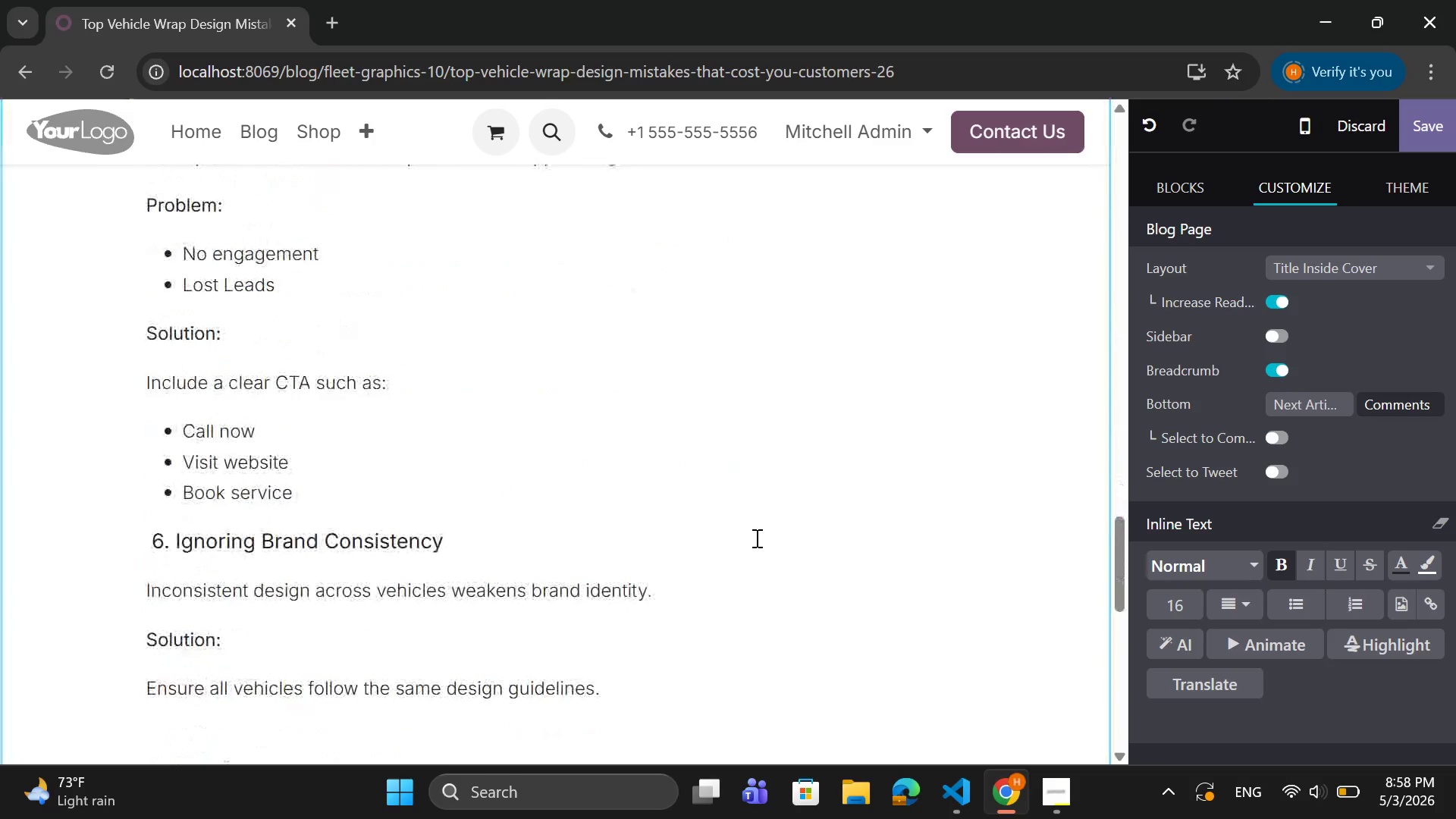 
scroll: coordinate [757, 538], scroll_direction: up, amount: 15.0
 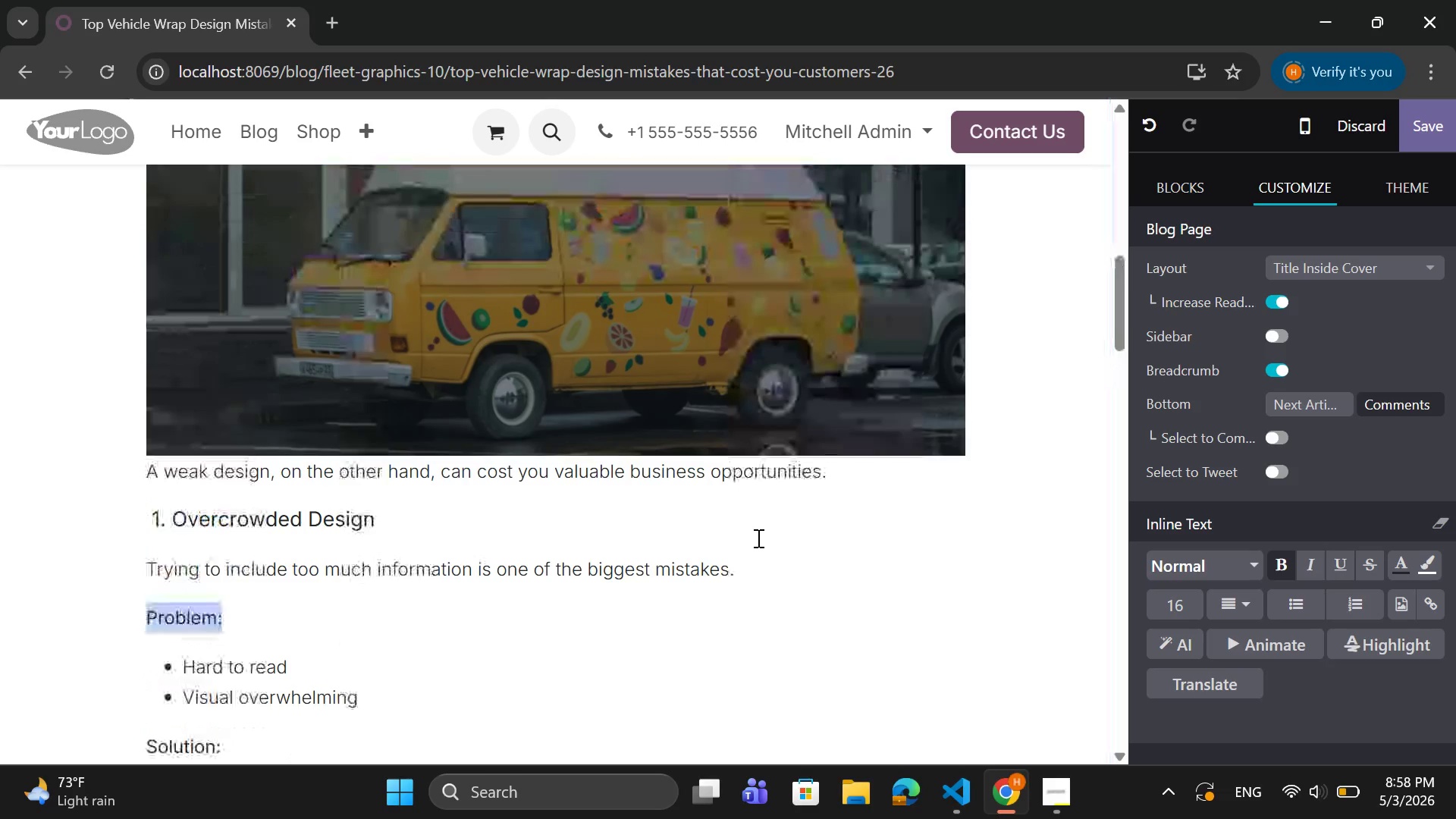 
left_click([757, 538])
 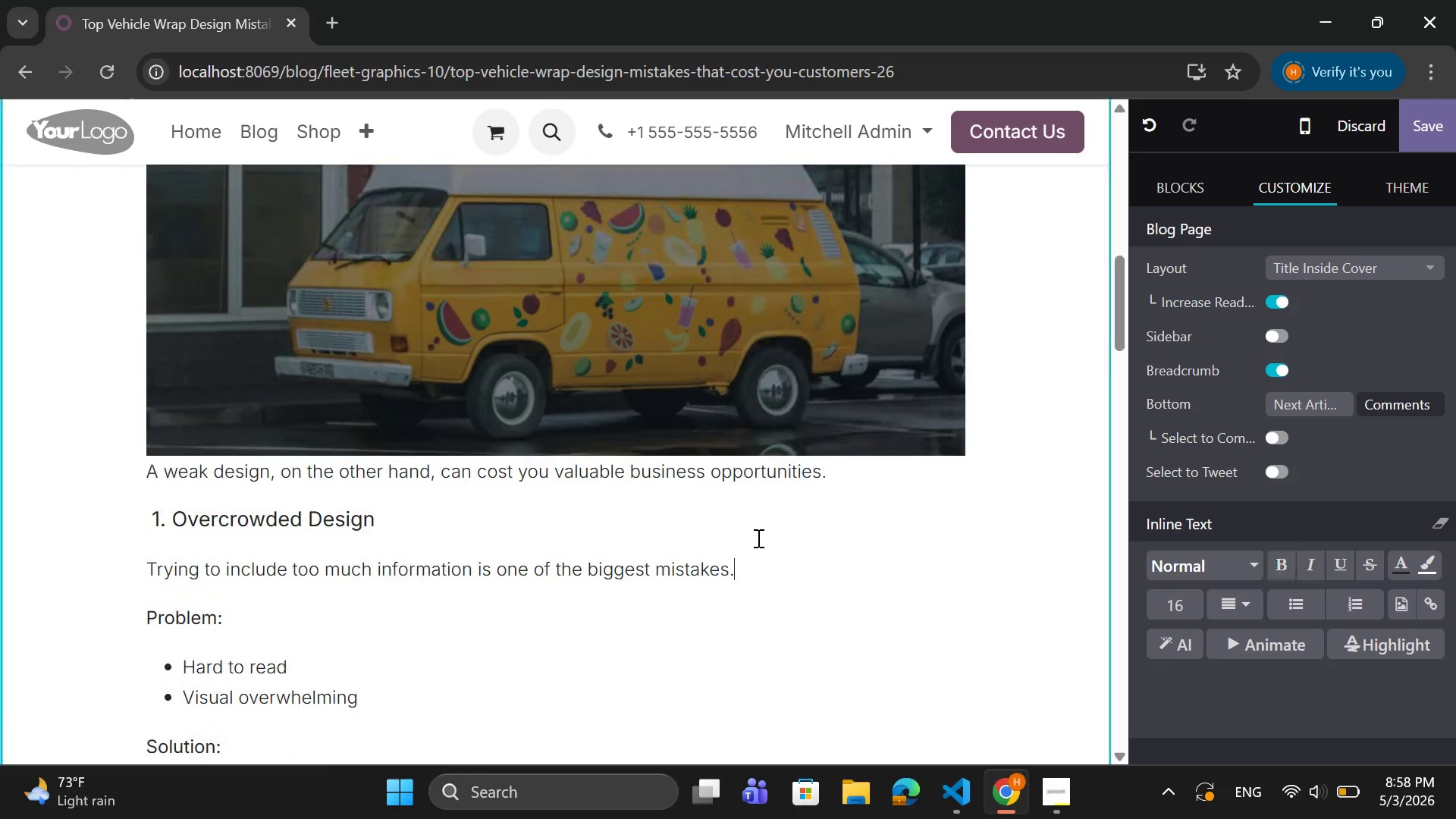 
scroll: coordinate [757, 538], scroll_direction: up, amount: 6.0
 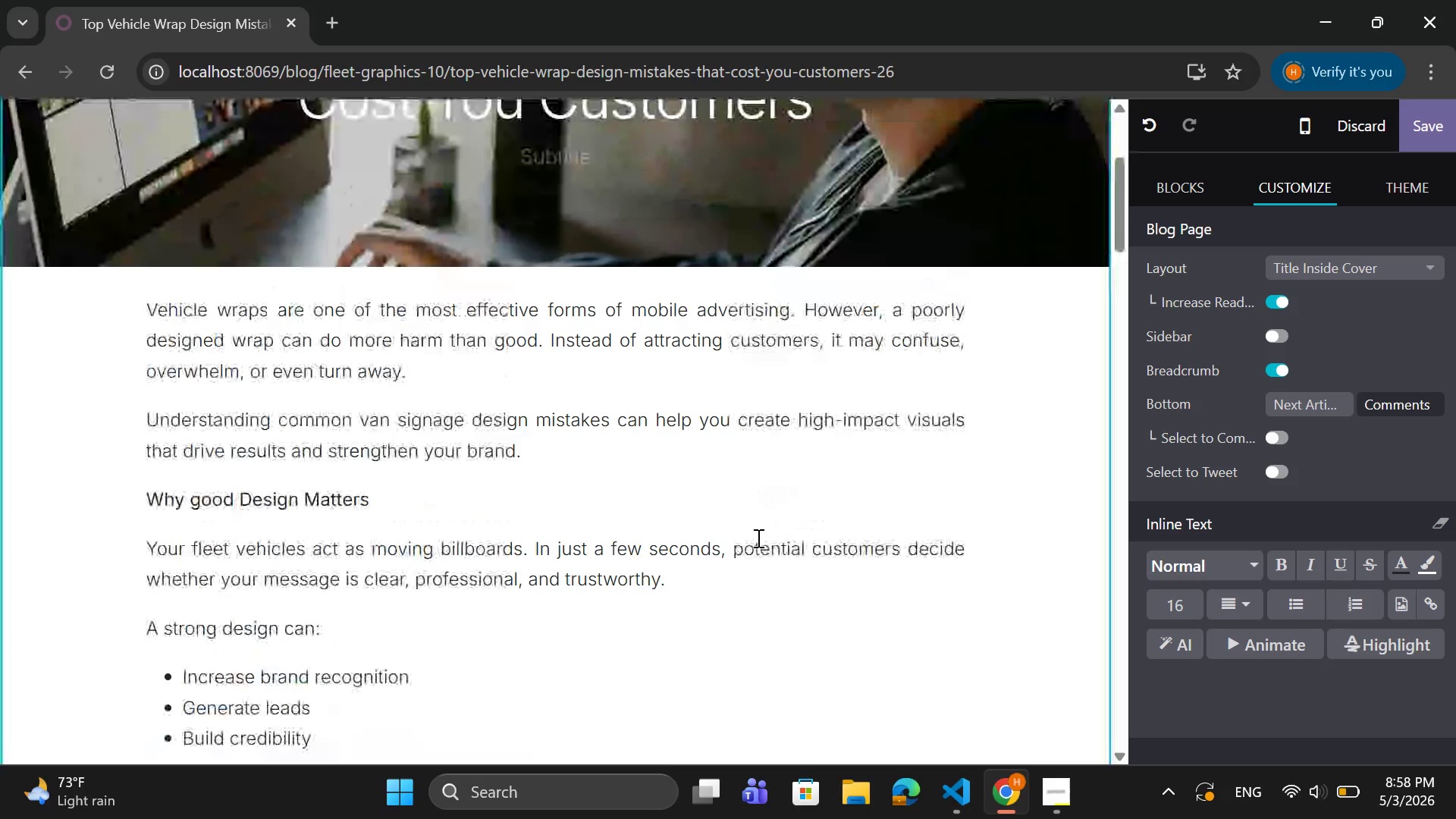 
scroll: coordinate [760, 537], scroll_direction: down, amount: 25.0
 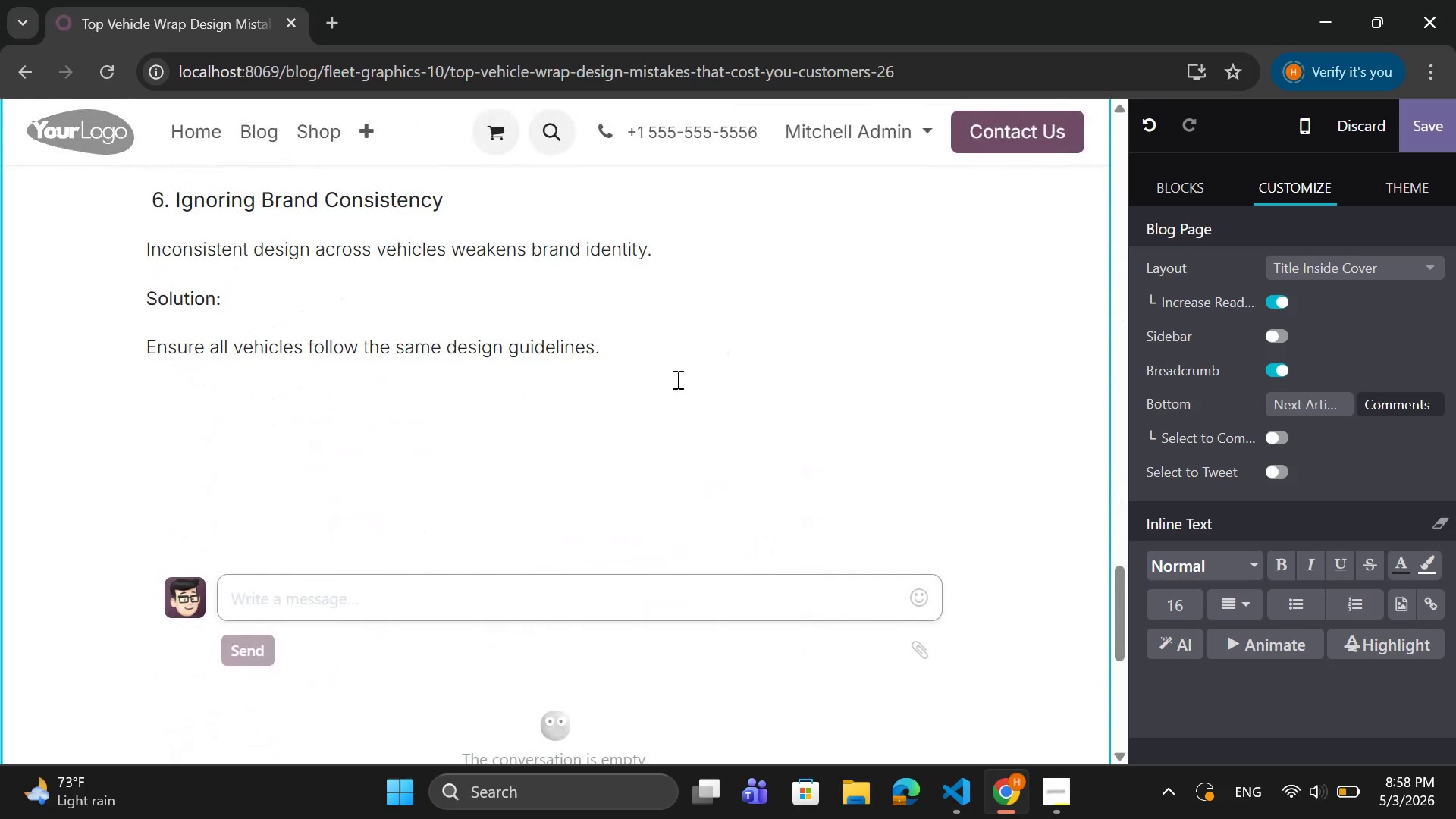 
left_click([628, 358])
 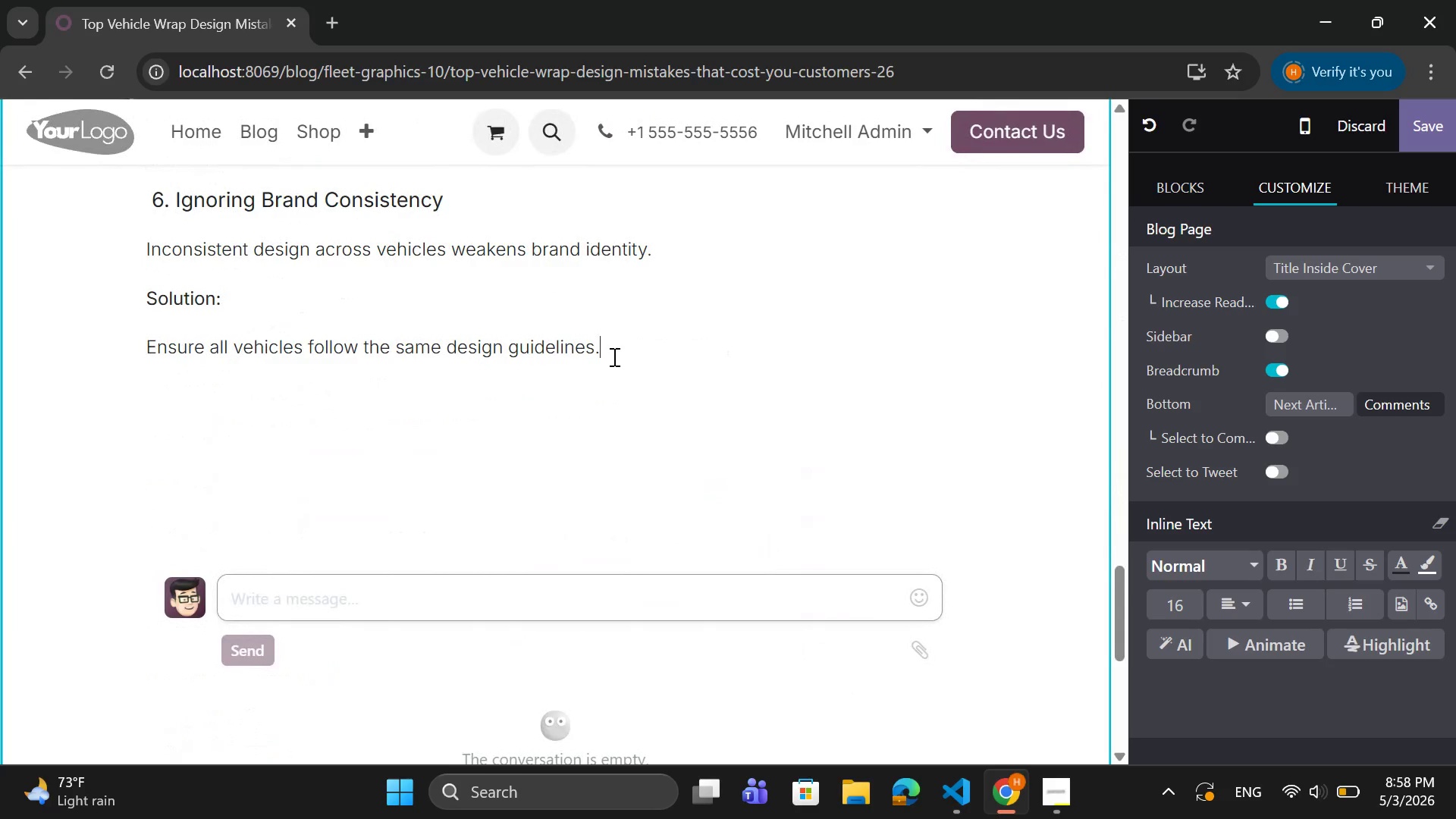 
key(Enter)
 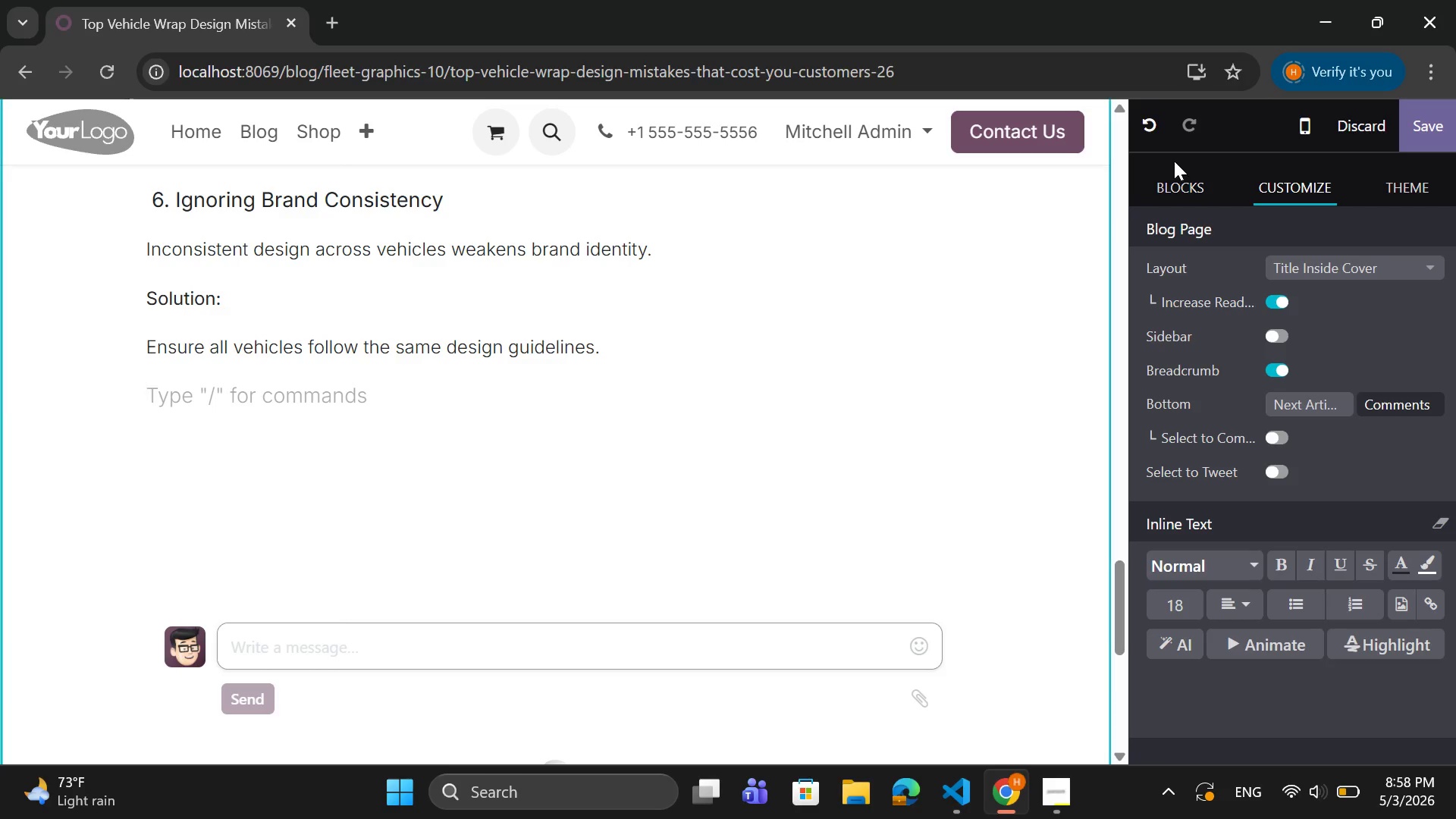 
left_click([1185, 184])
 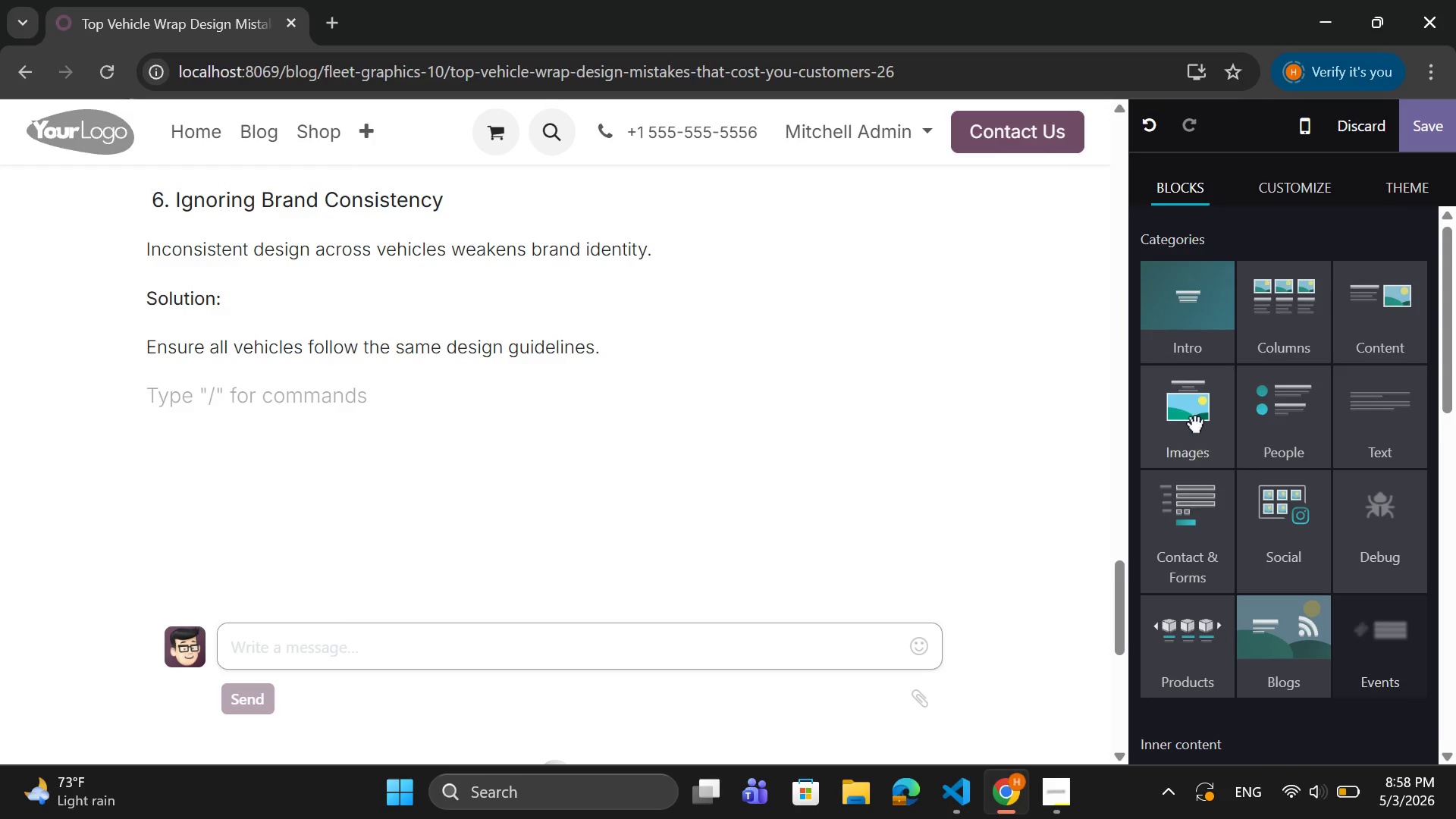 
left_click([1192, 418])
 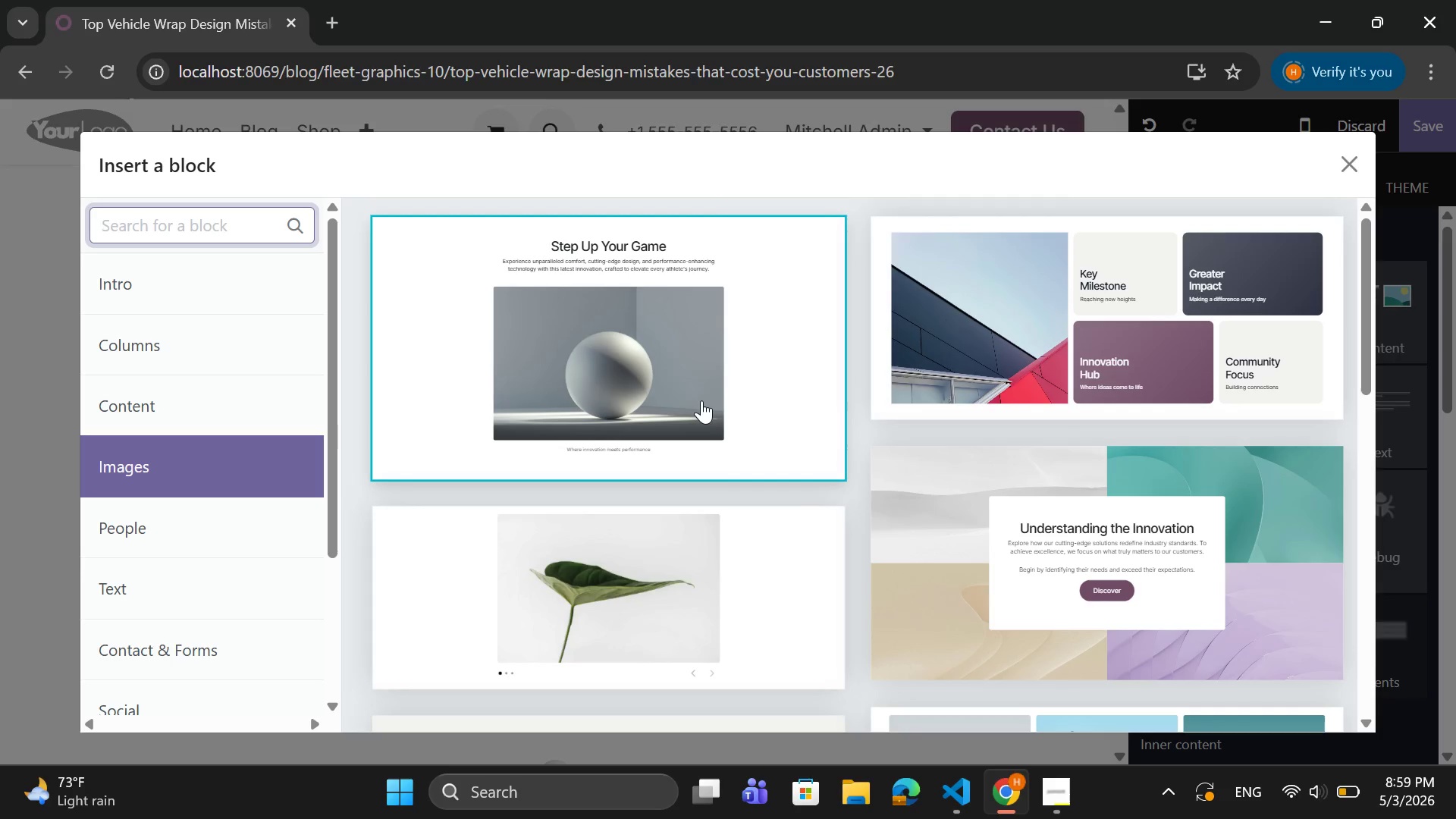 
scroll: coordinate [699, 397], scroll_direction: down, amount: 4.0
 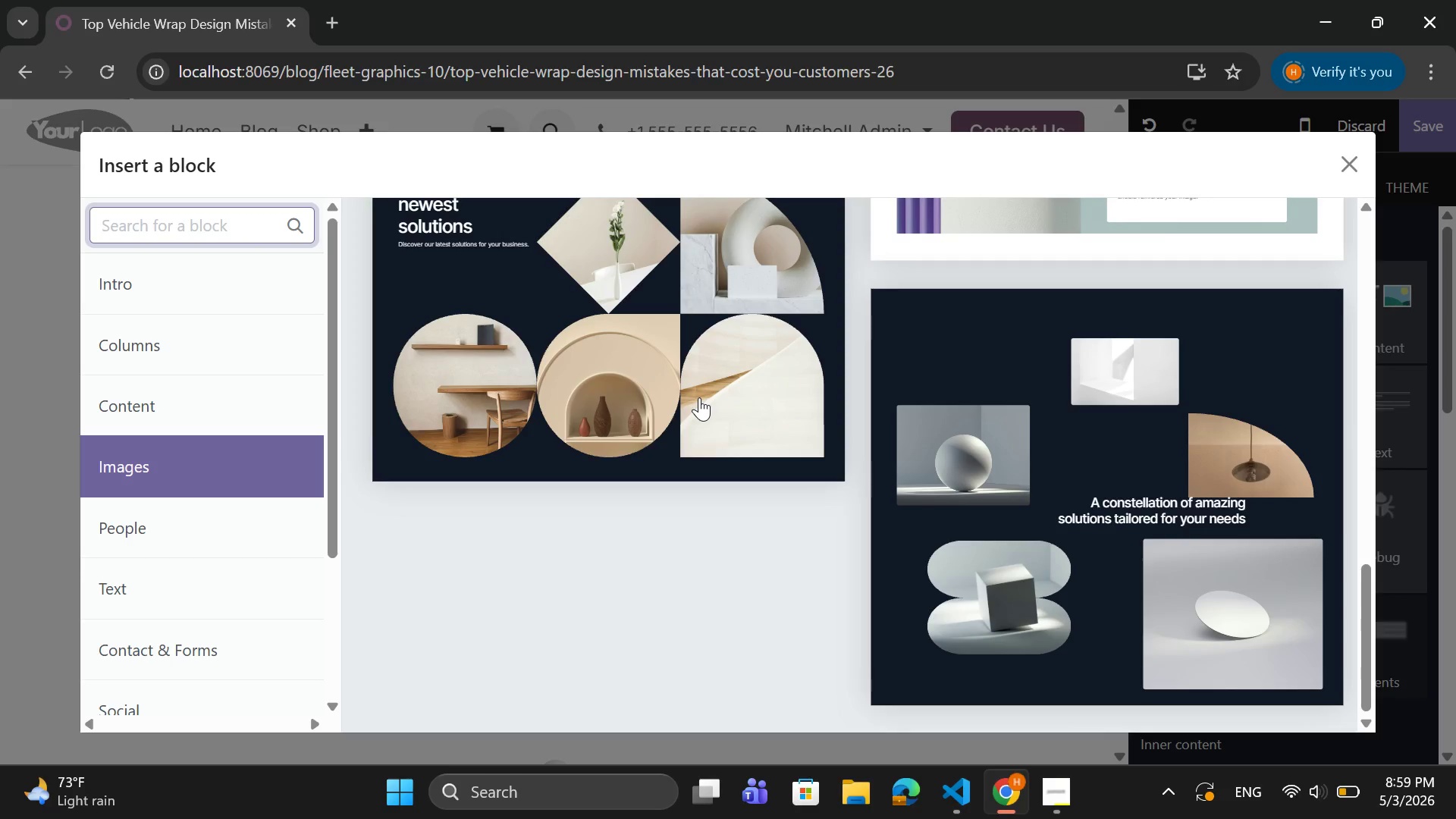 
scroll: coordinate [699, 397], scroll_direction: up, amount: 2.0
 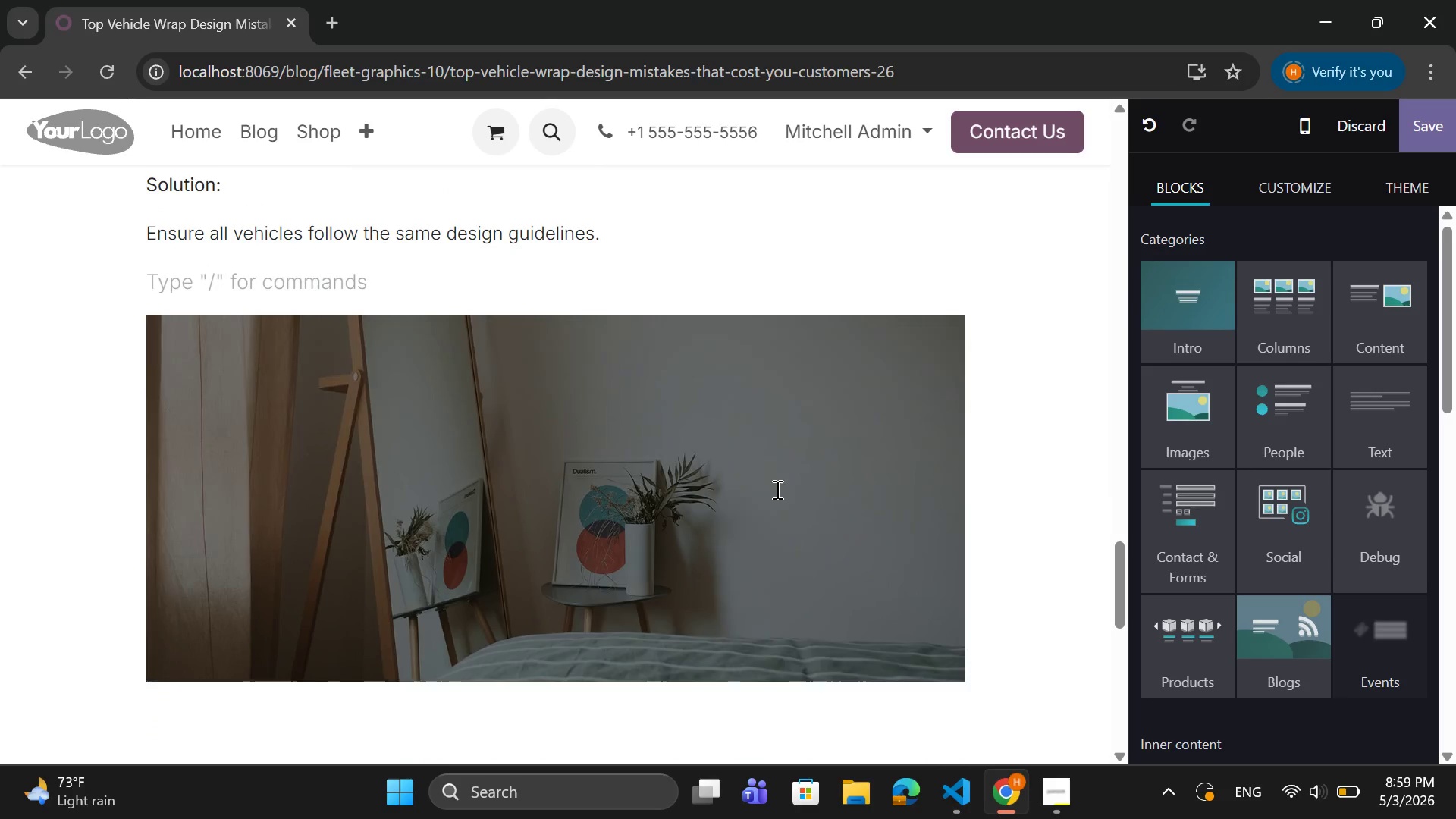 
double_click([783, 429])
 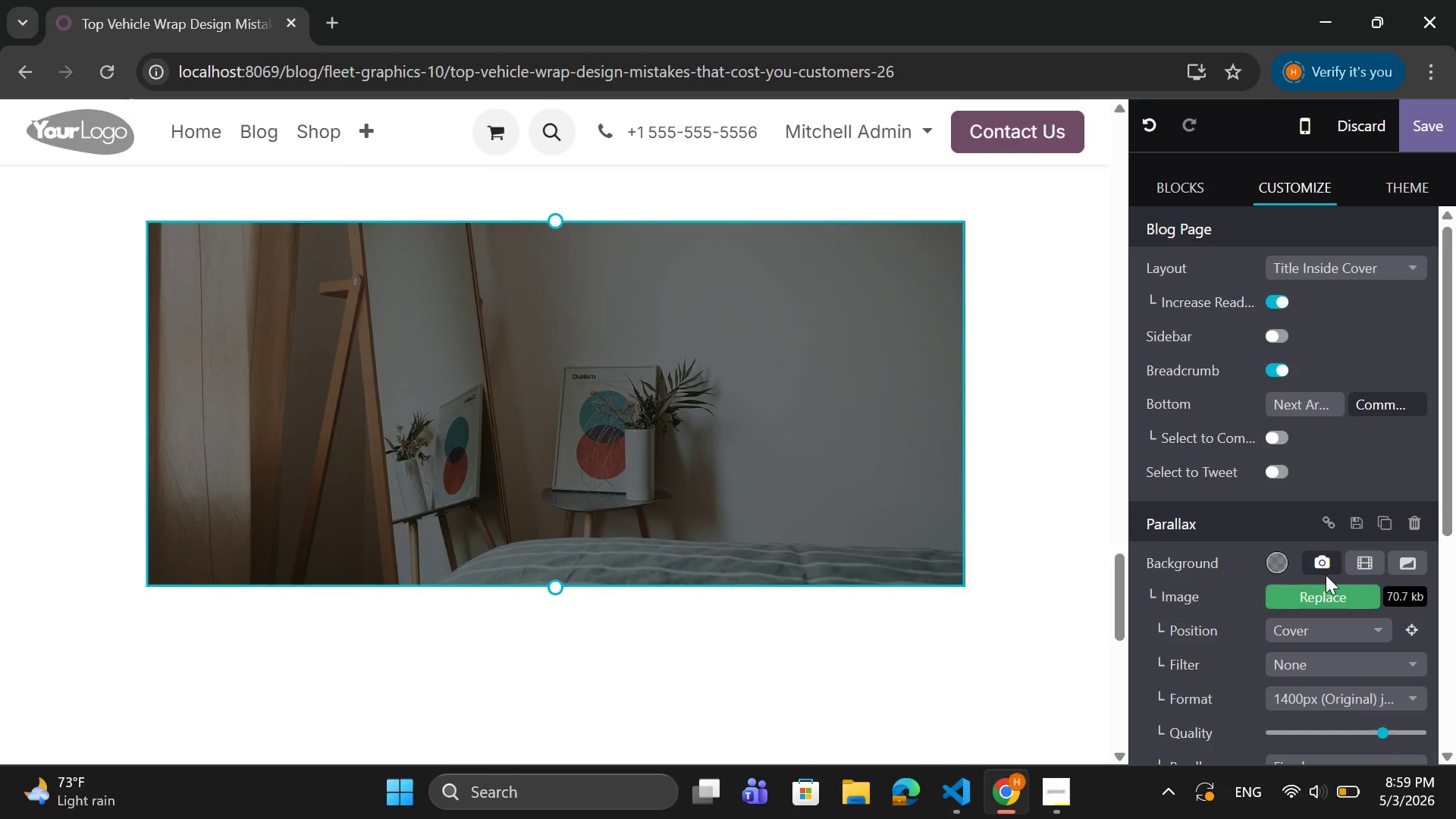 
left_click([1319, 590])
 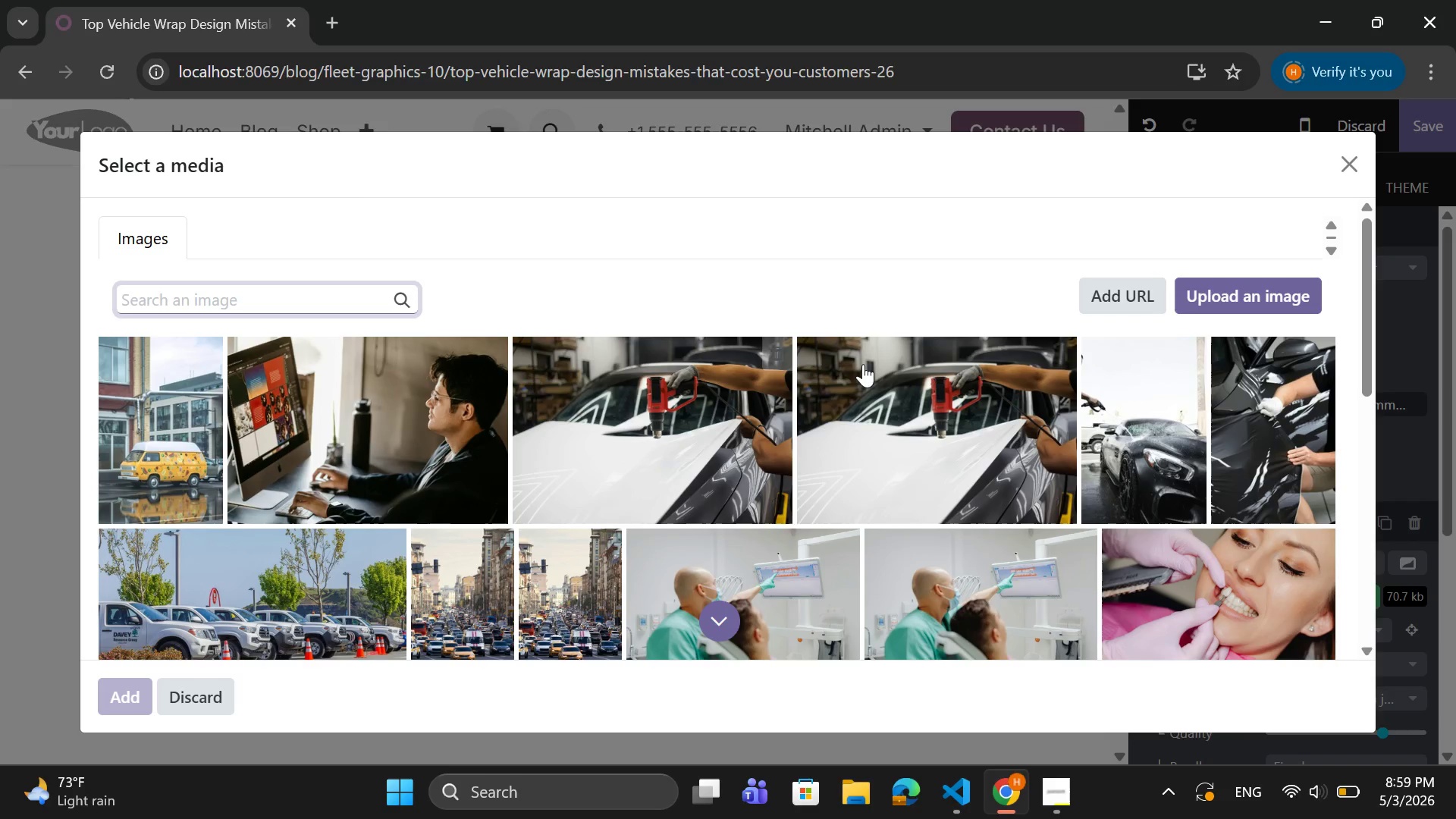 
left_click([1232, 296])
 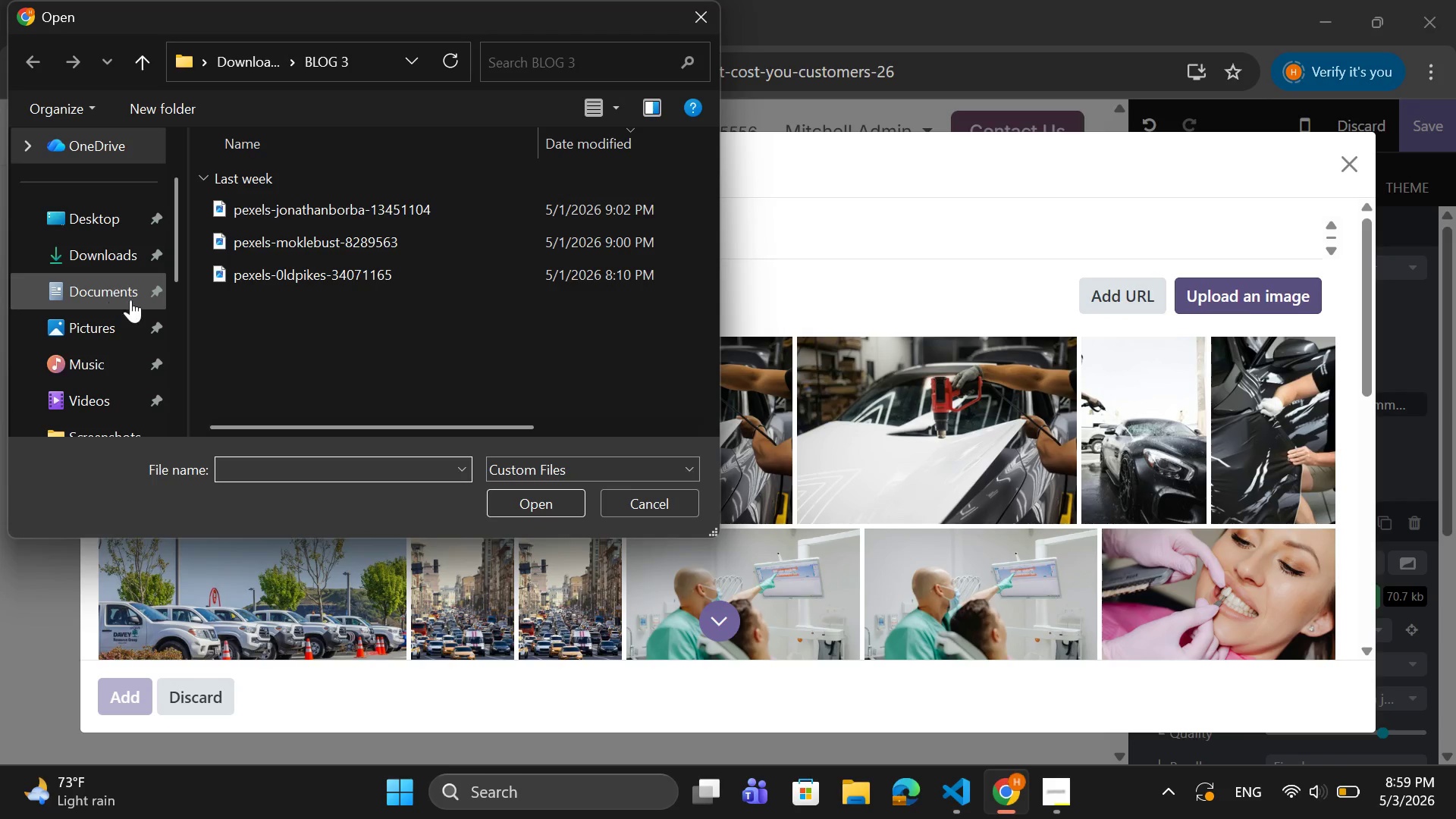 
left_click([275, 274])
 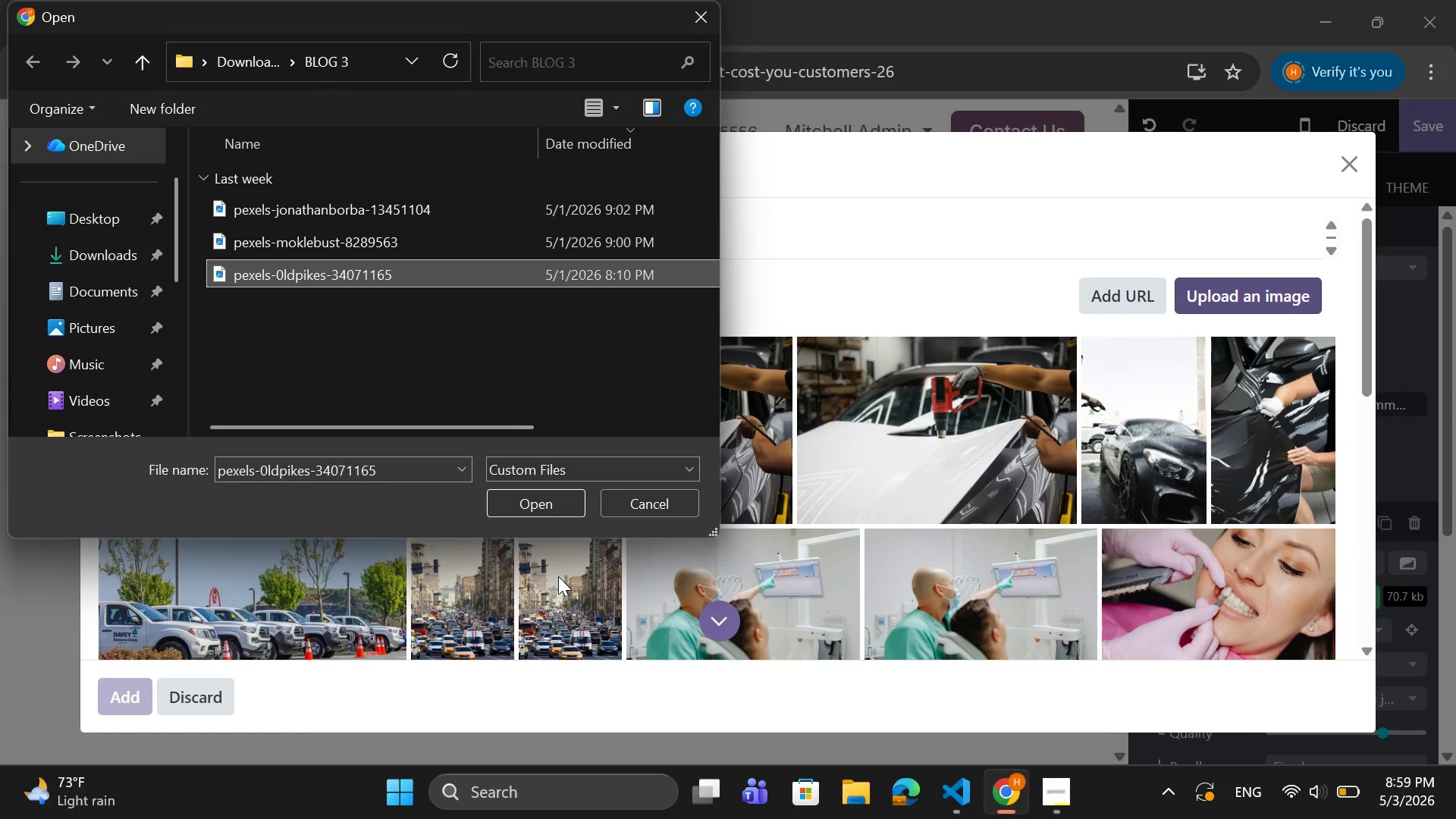 
left_click([548, 504])
 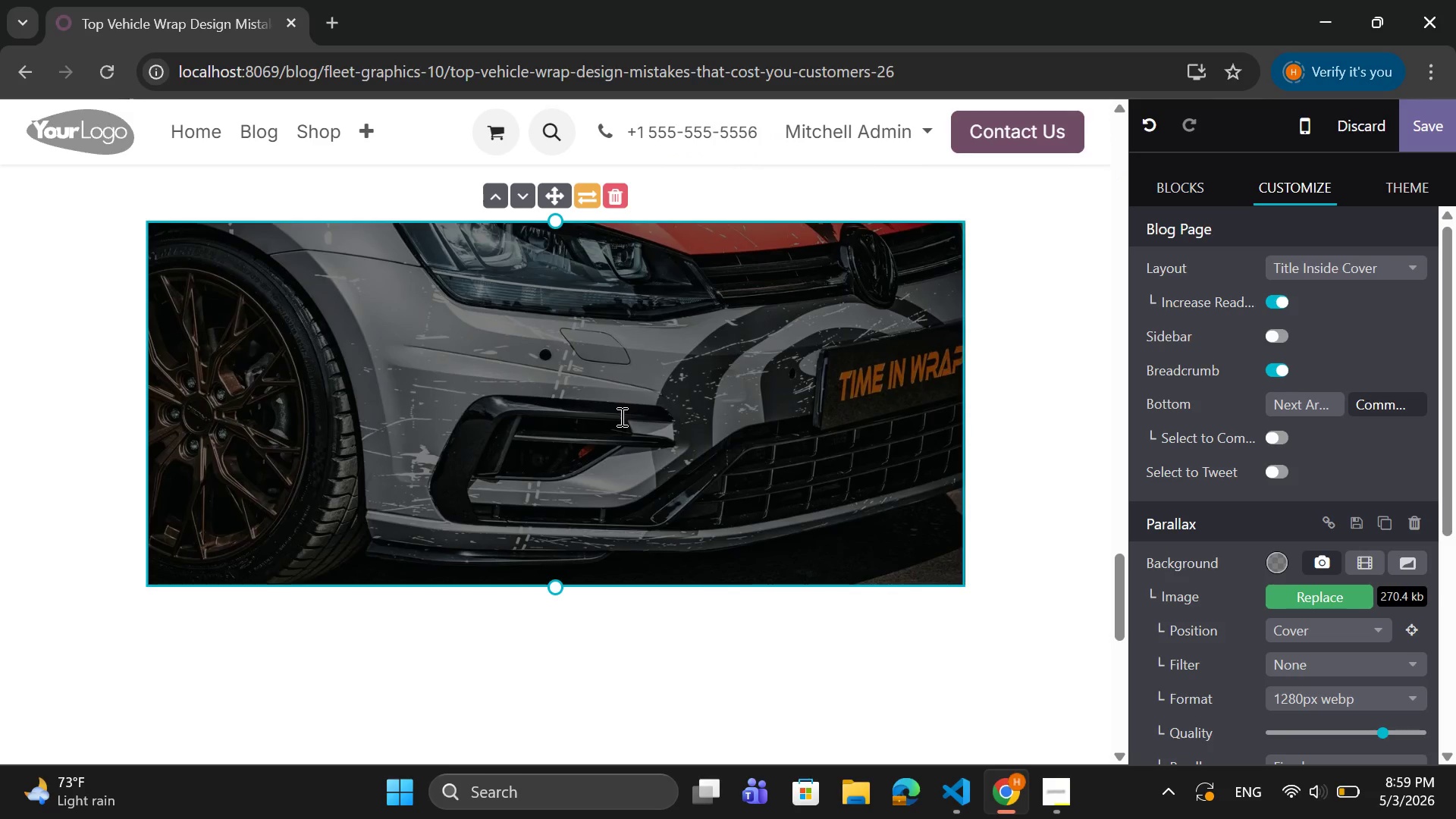 
wait(7.55)
 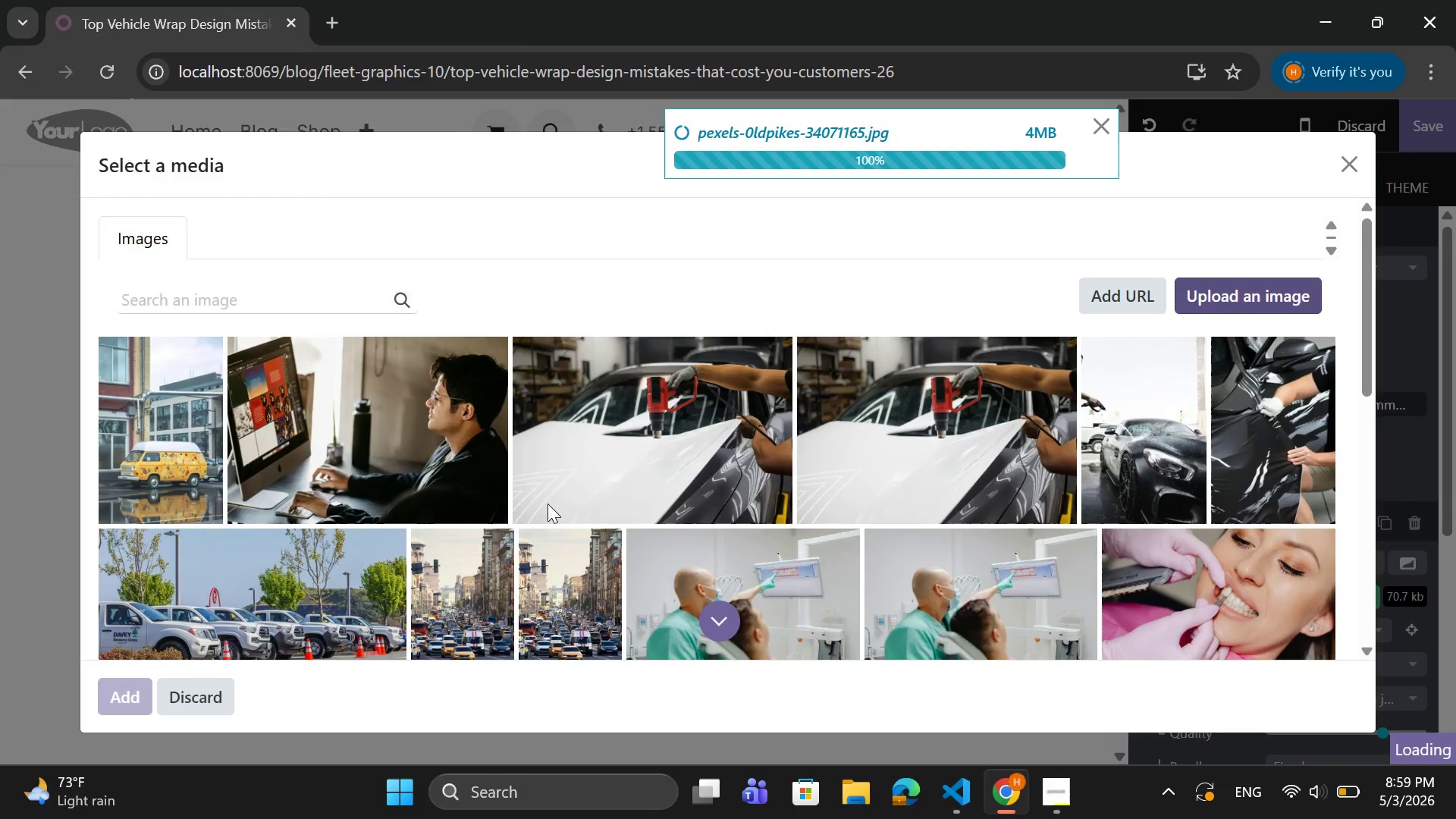 
left_click_drag(start_coordinate=[560, 218], to_coordinate=[570, 163])
 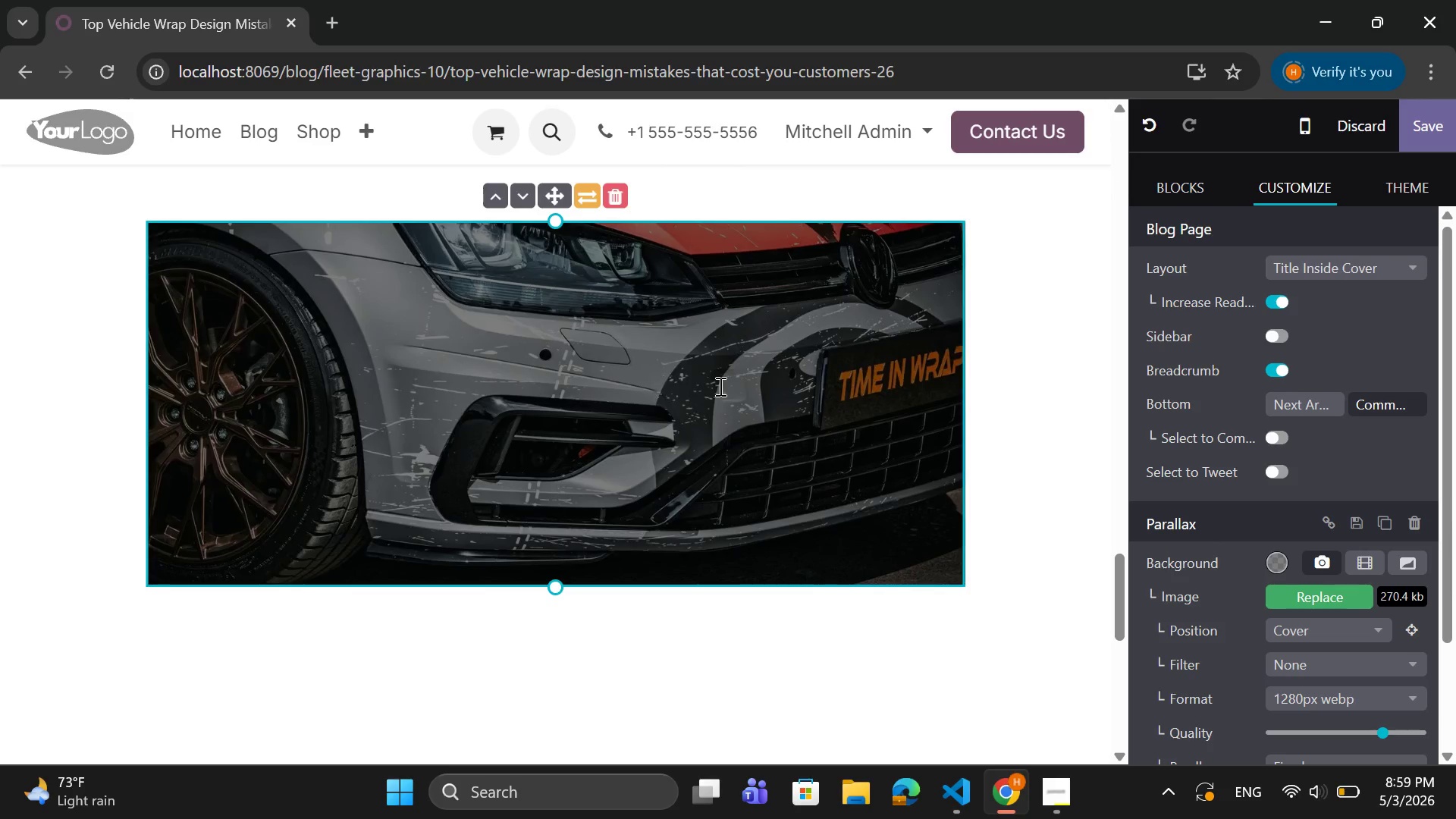 
scroll: coordinate [719, 386], scroll_direction: up, amount: 1.0
 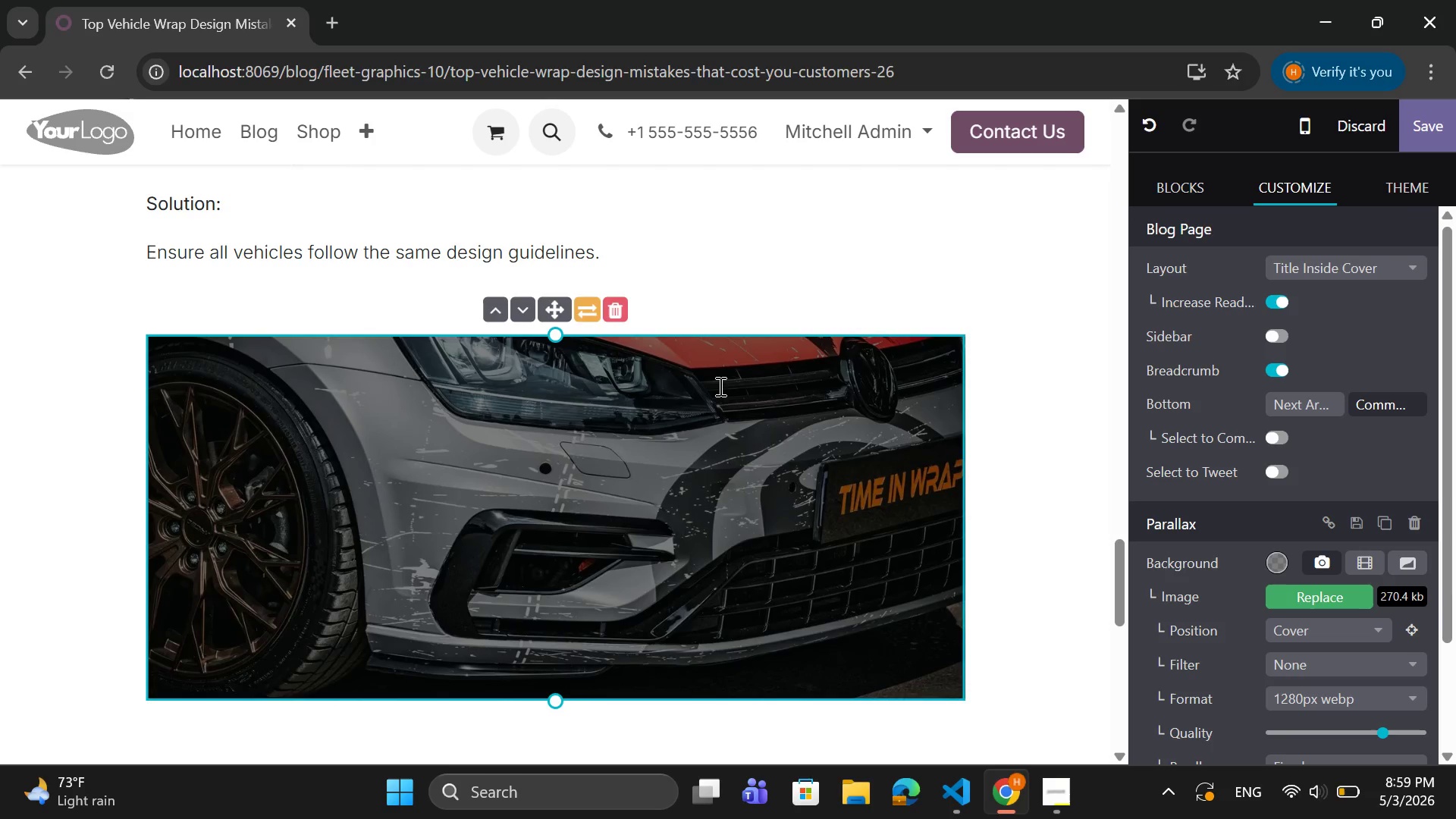 
scroll: coordinate [719, 386], scroll_direction: none, amount: 0.0
 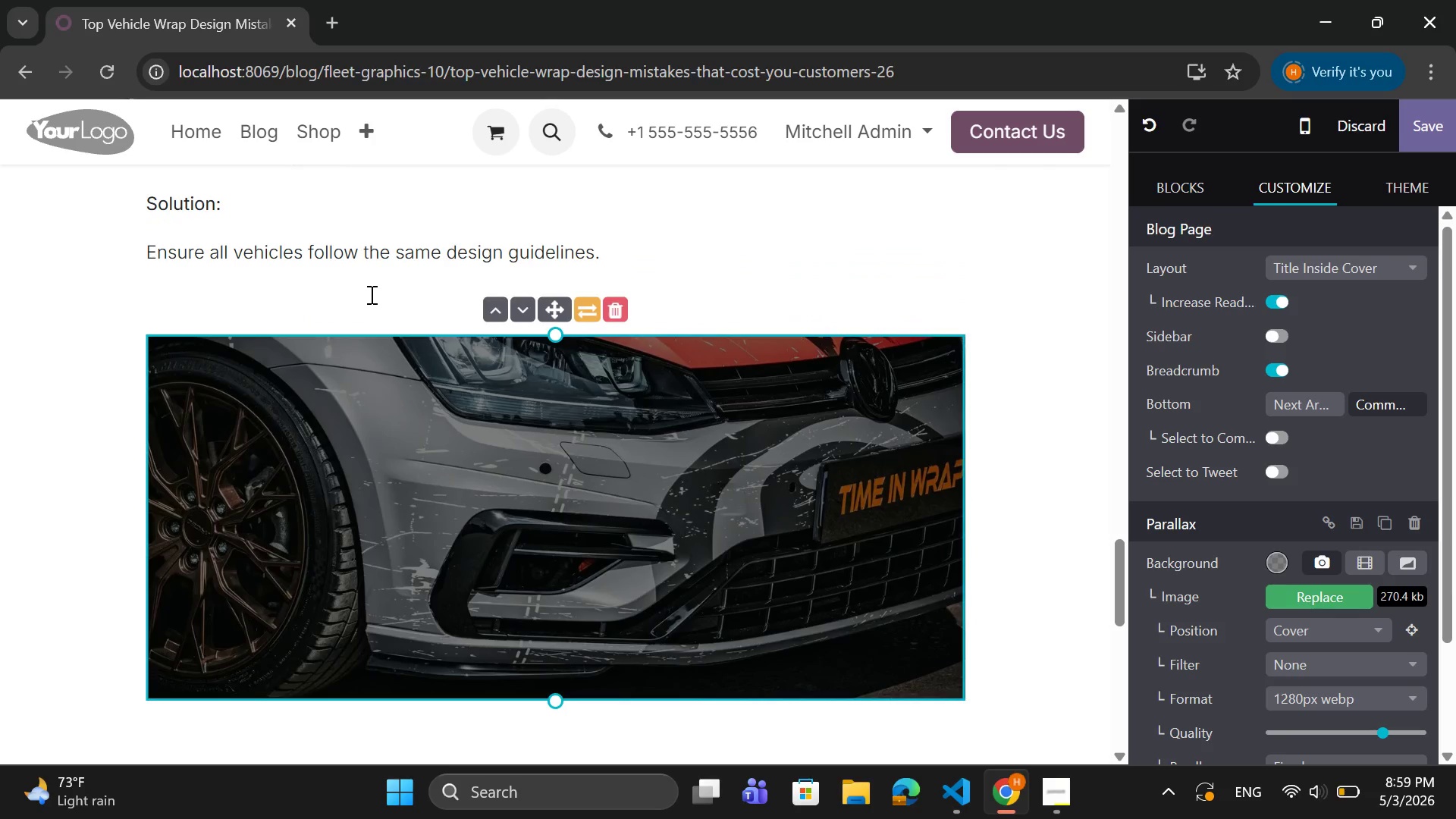 
left_click([370, 284])
 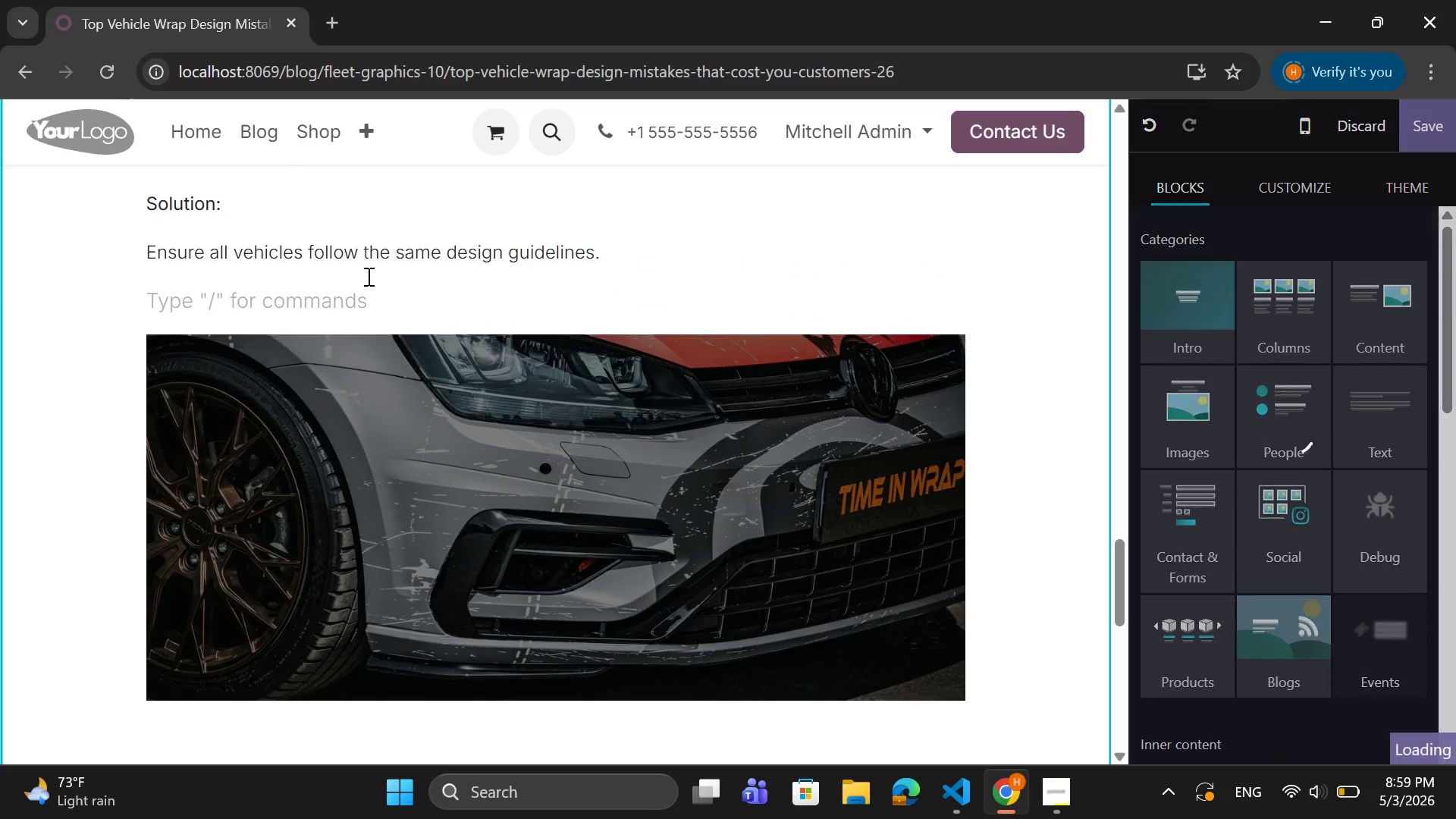 
key(Backspace)
 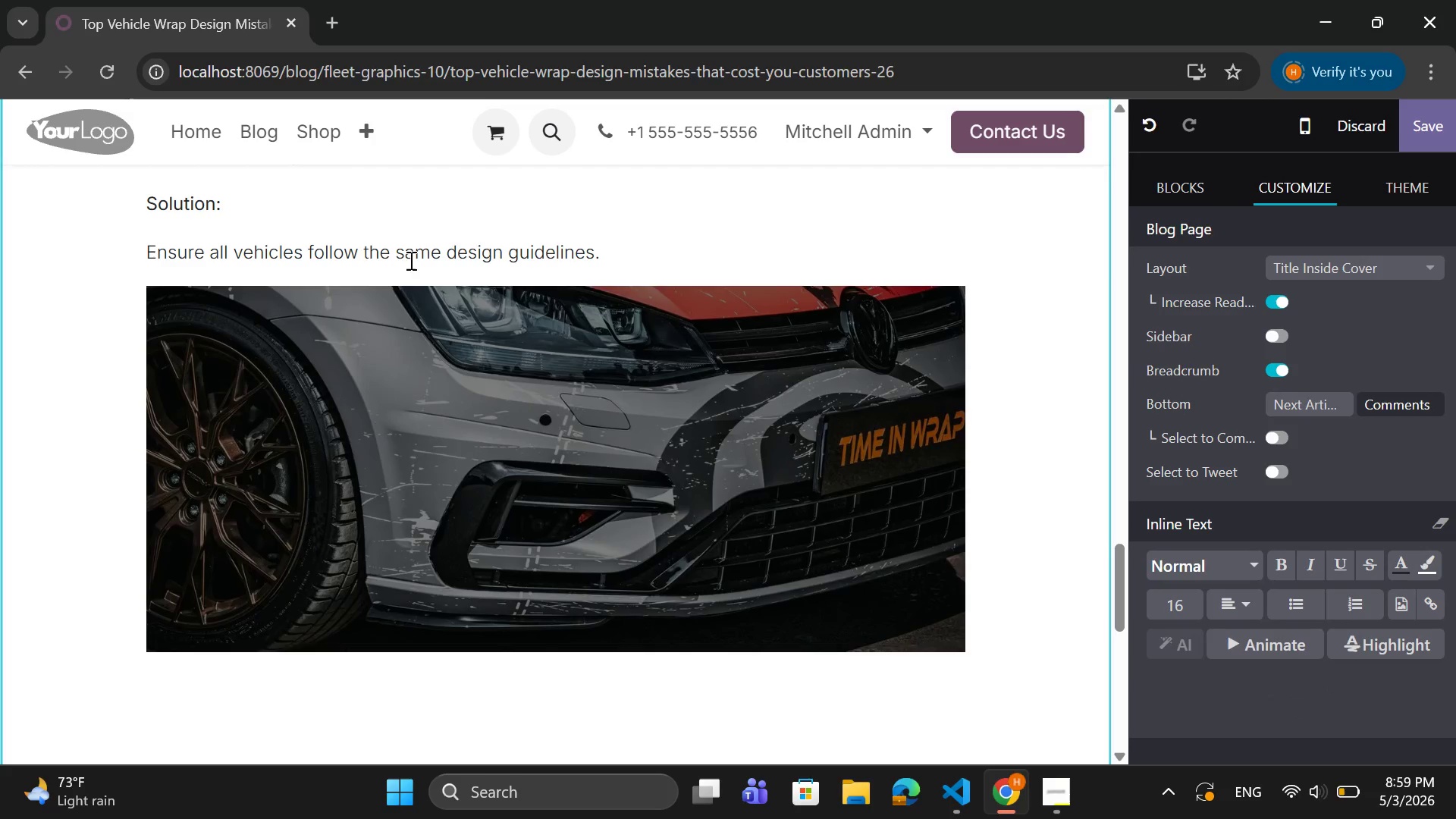 
scroll: coordinate [617, 325], scroll_direction: down, amount: 1.0
 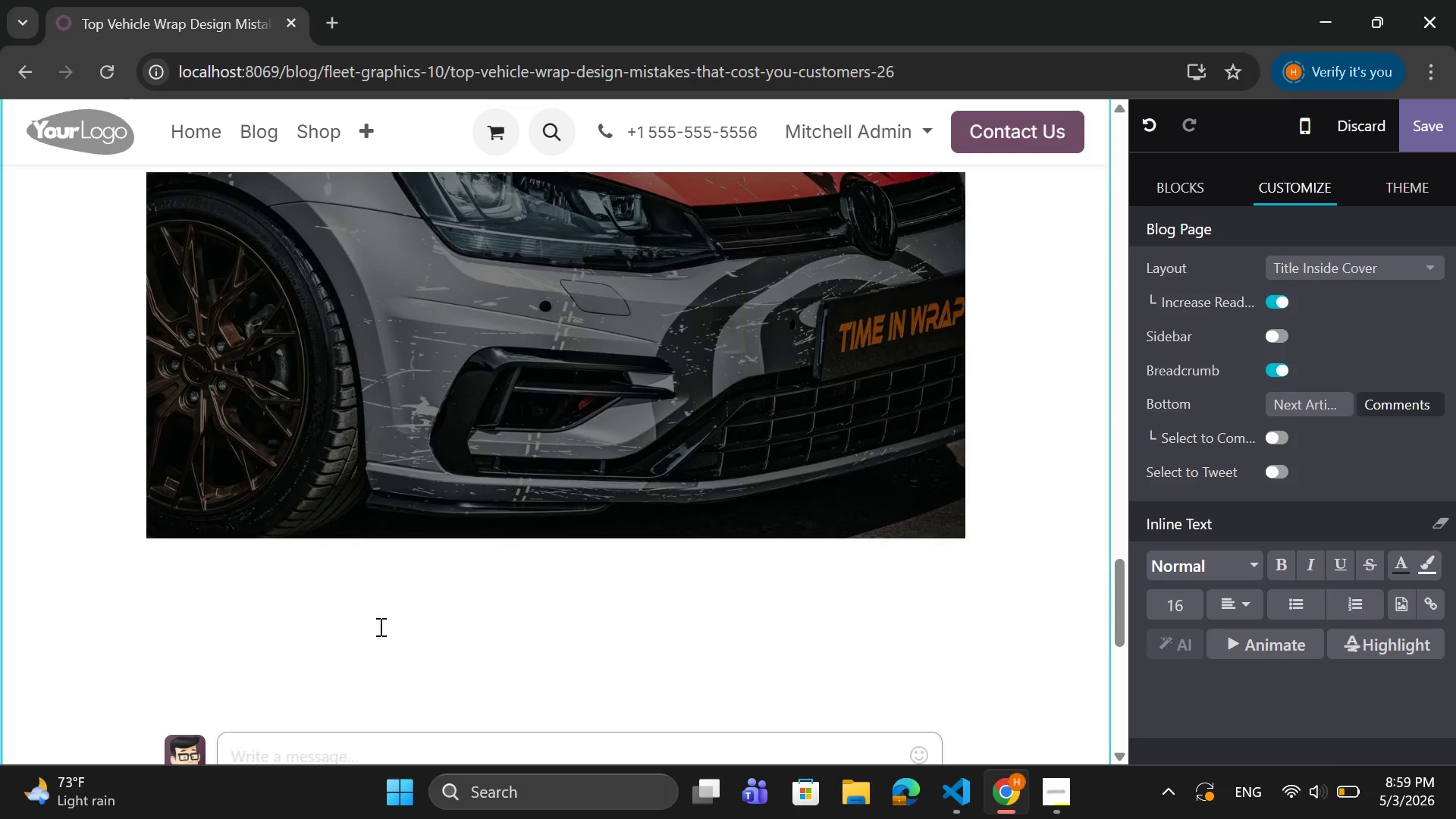 
left_click([394, 599])
 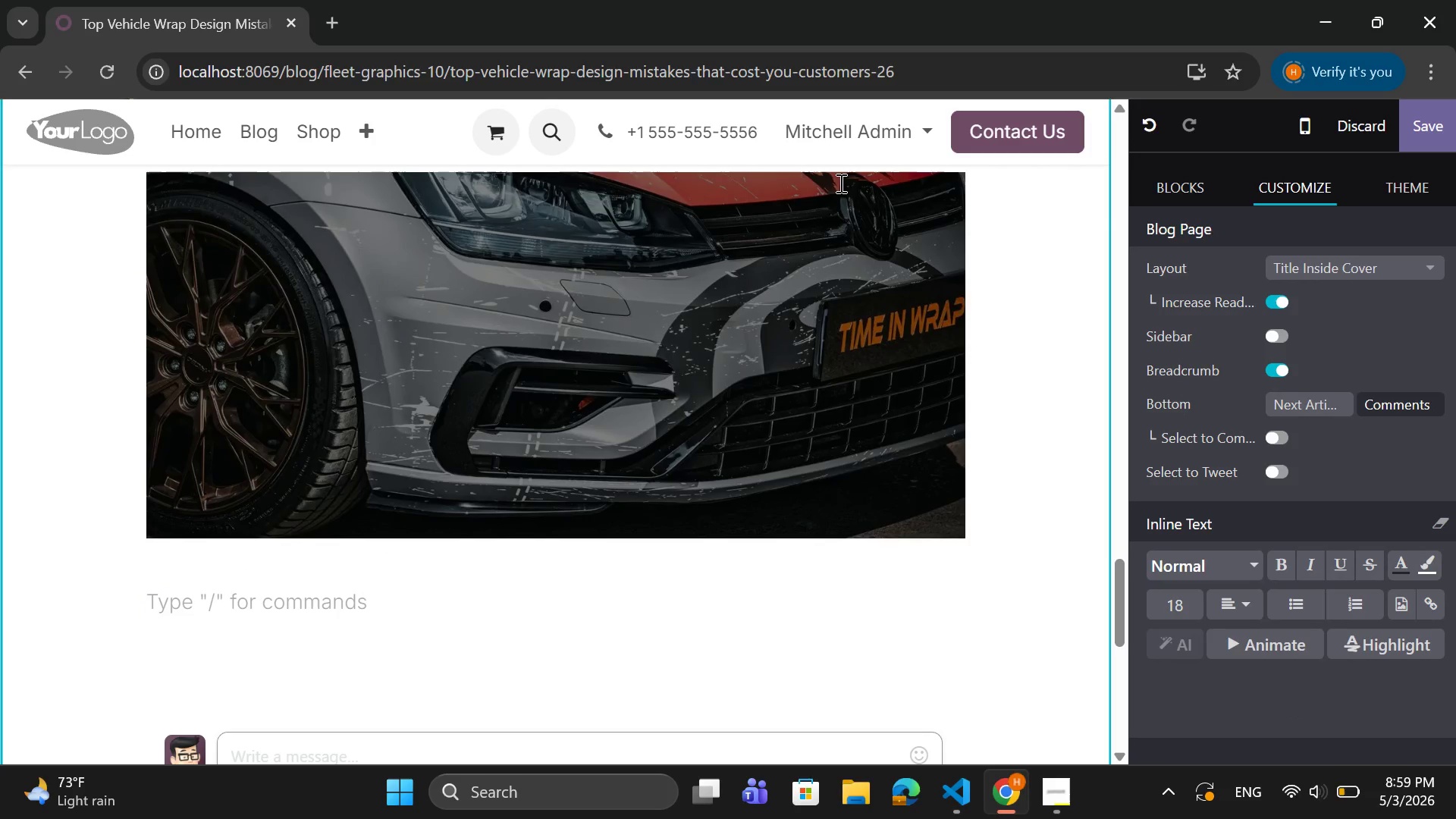 
key(Backspace)
 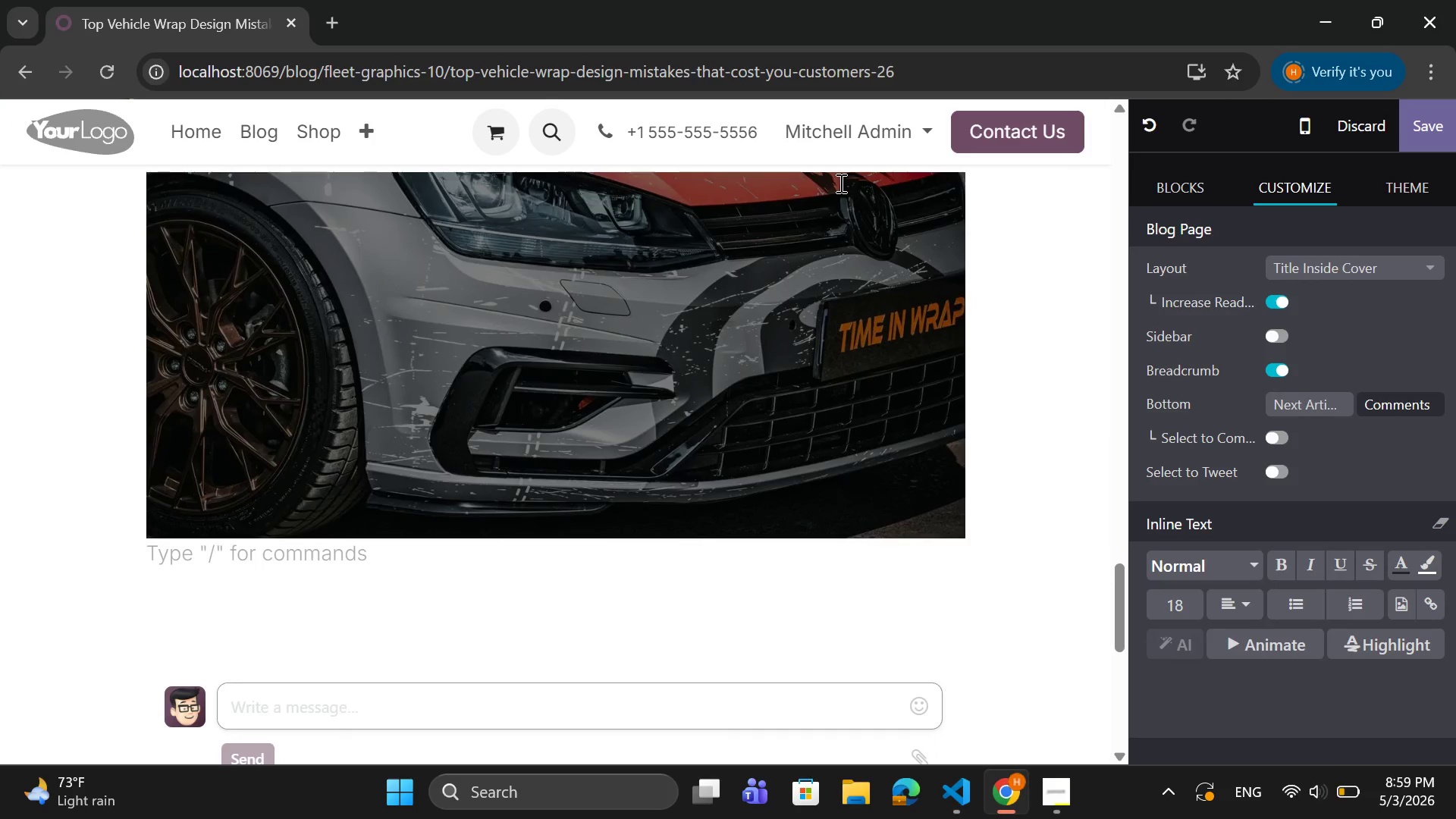 
key(Enter)
 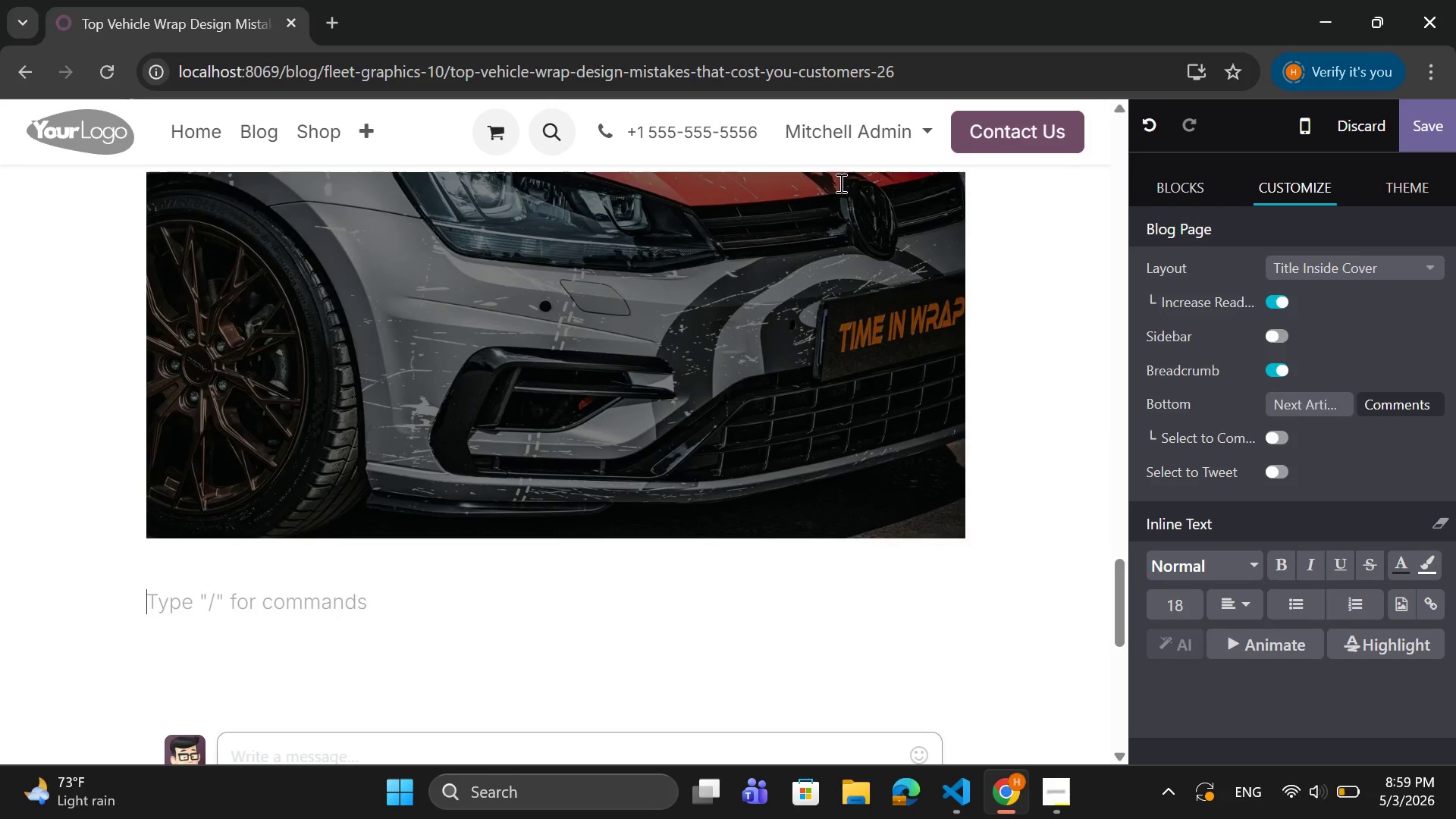 
type(Final Thoughts)
 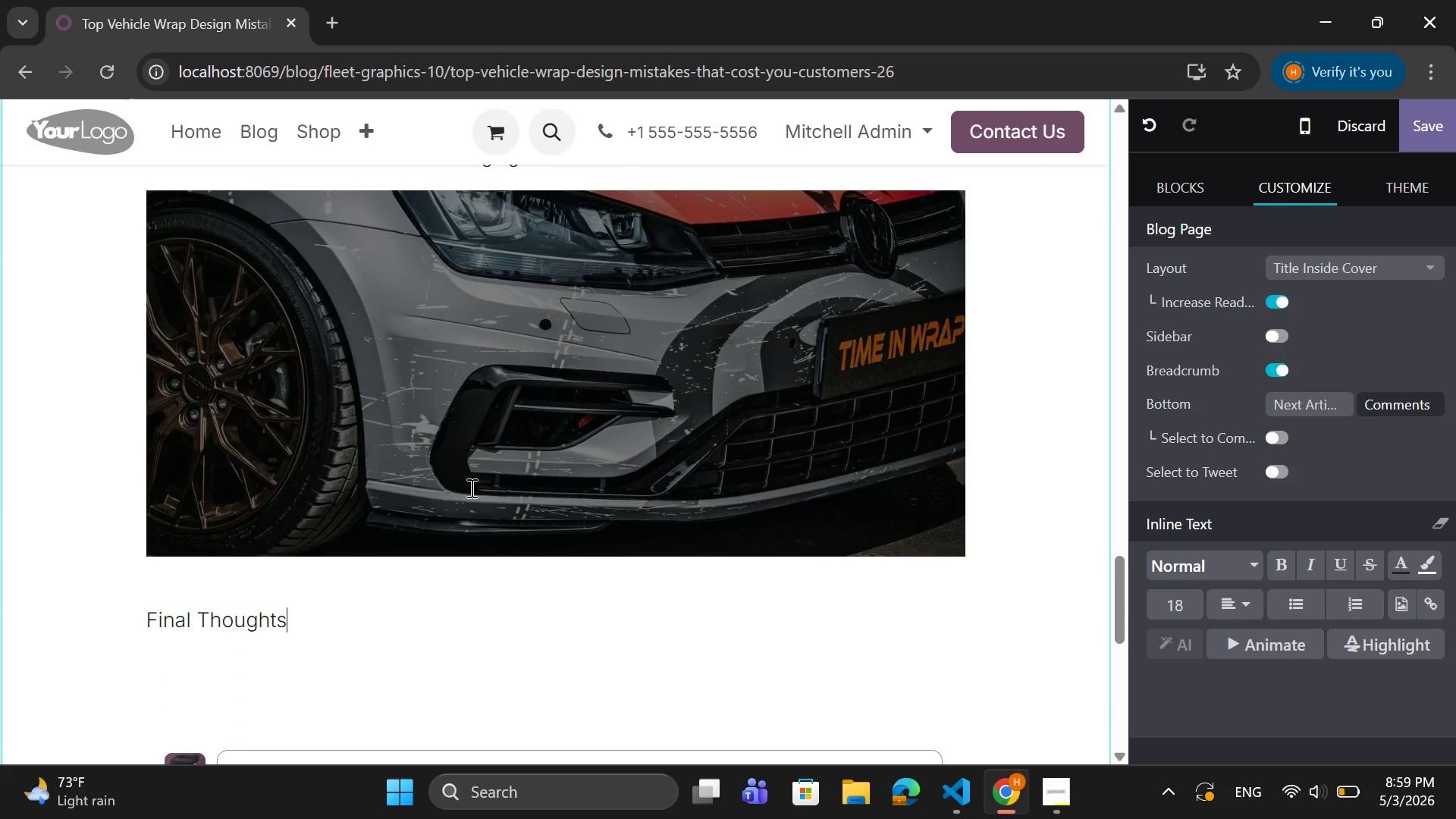 
key(Enter)
 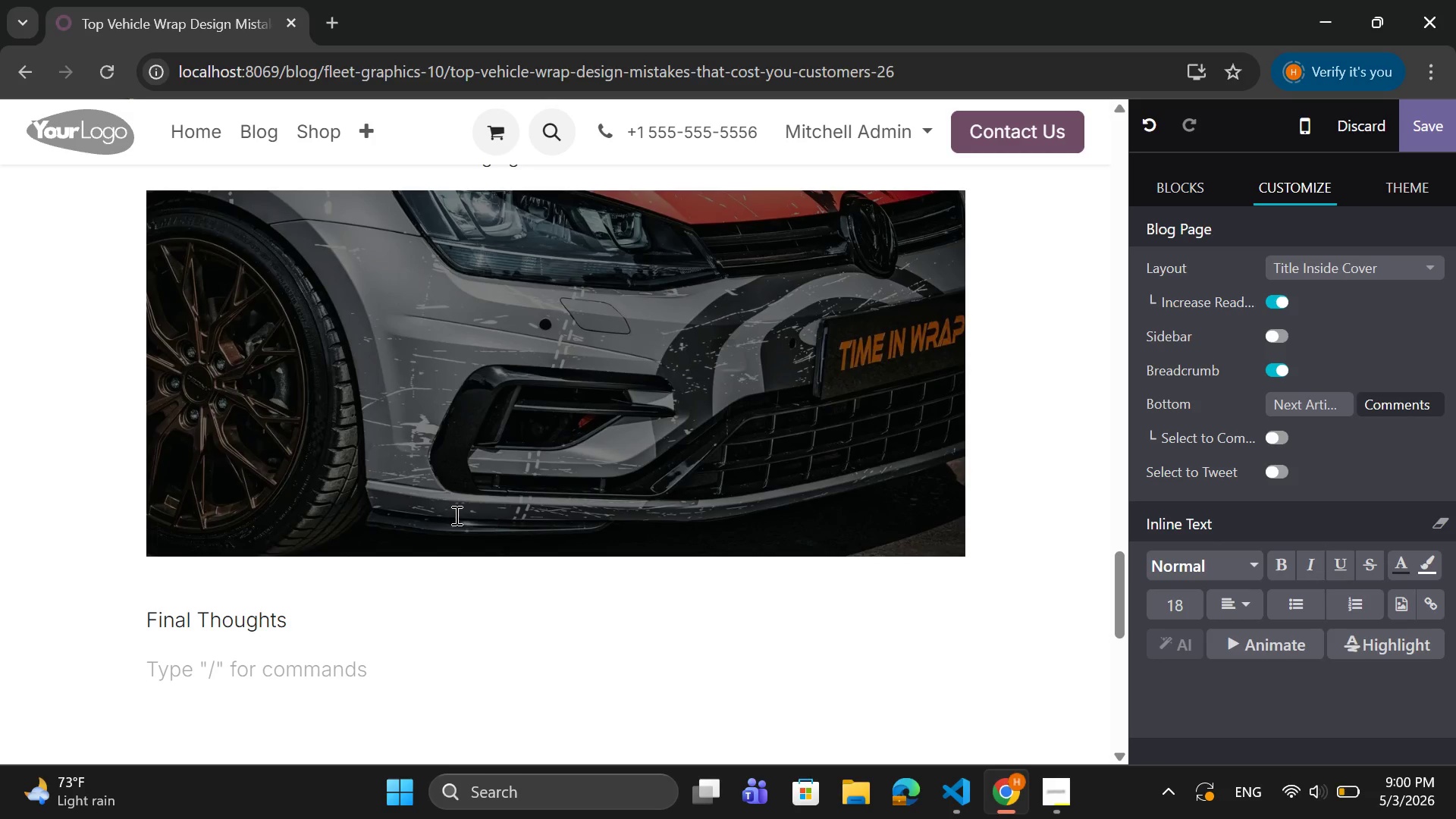 
wait(6.77)
 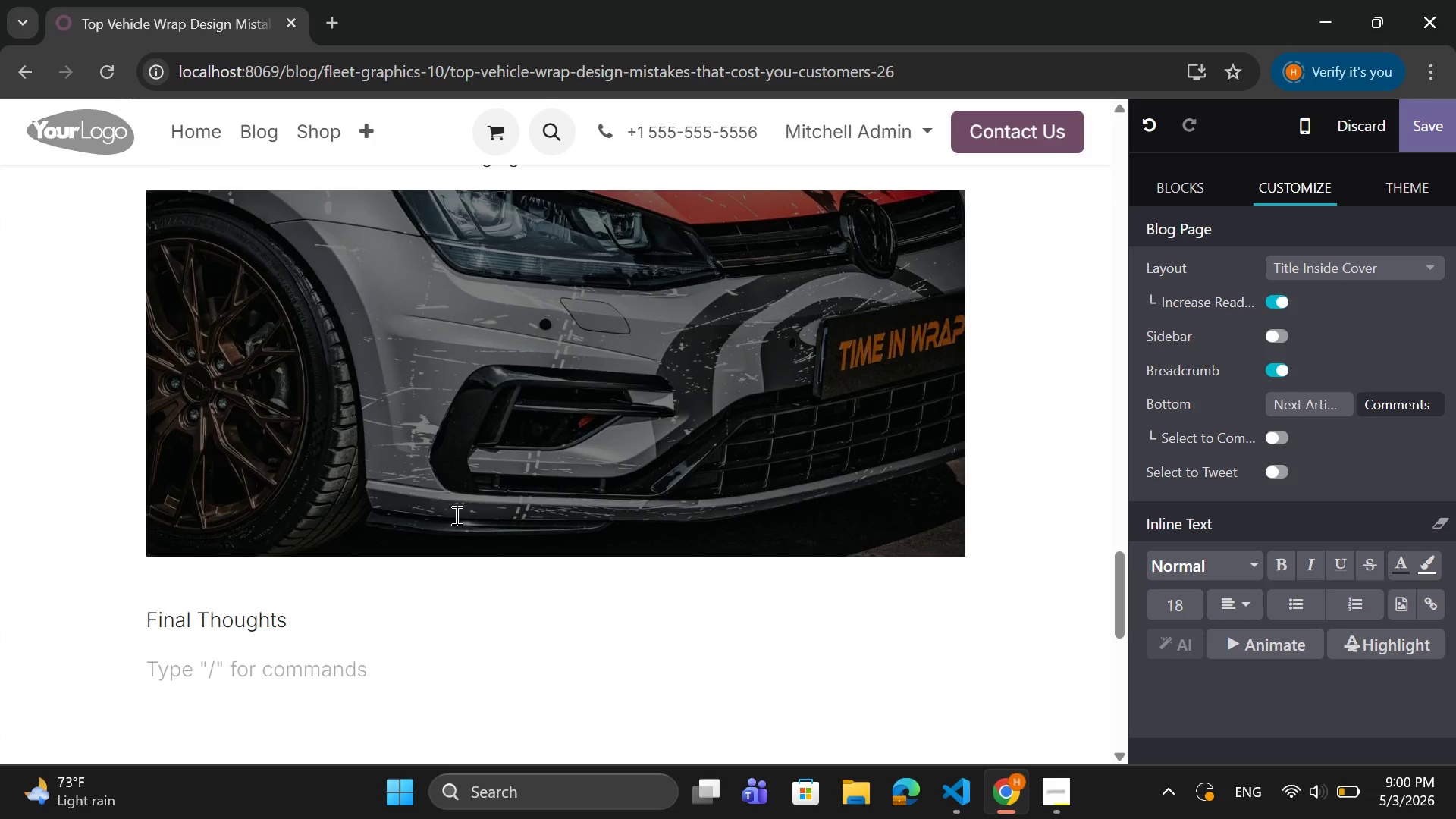 
type(Your vehicle wrap is a powerful marketing tool-but only if designed correctly)
 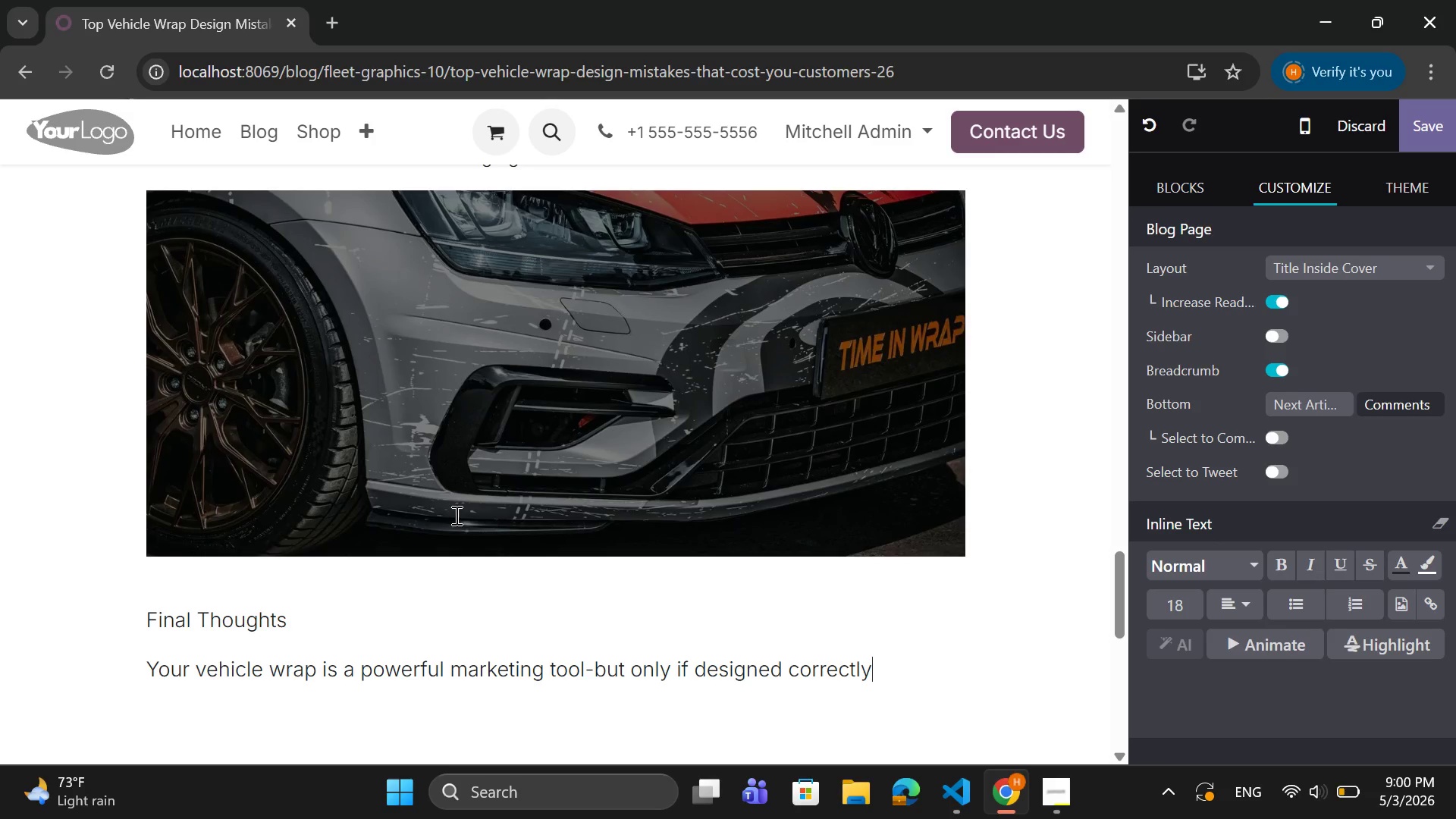 
type(. Avp)
key(Backspace)
type(oiding these common van signagn design)
 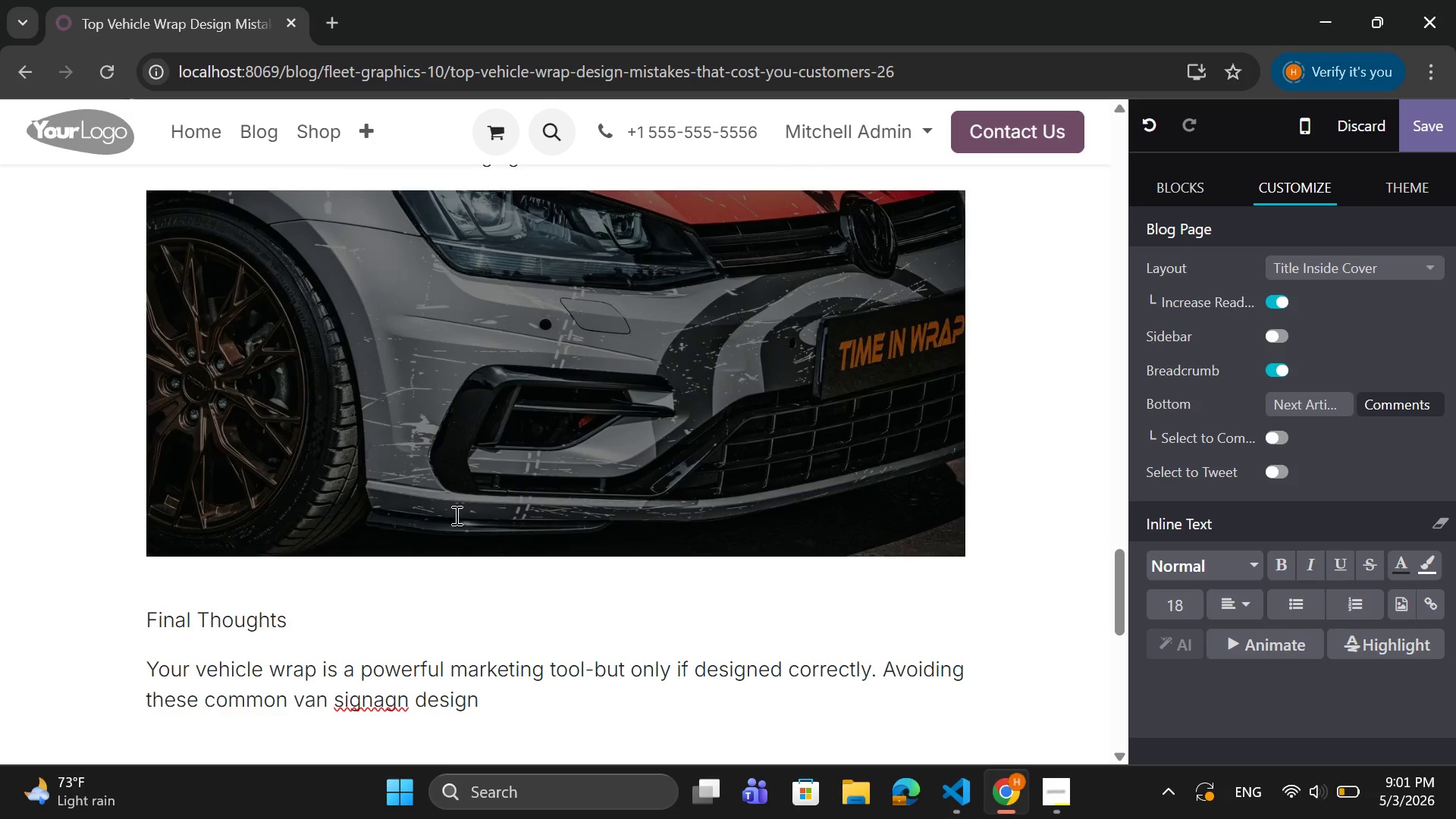 
key(ArrowLeft)
 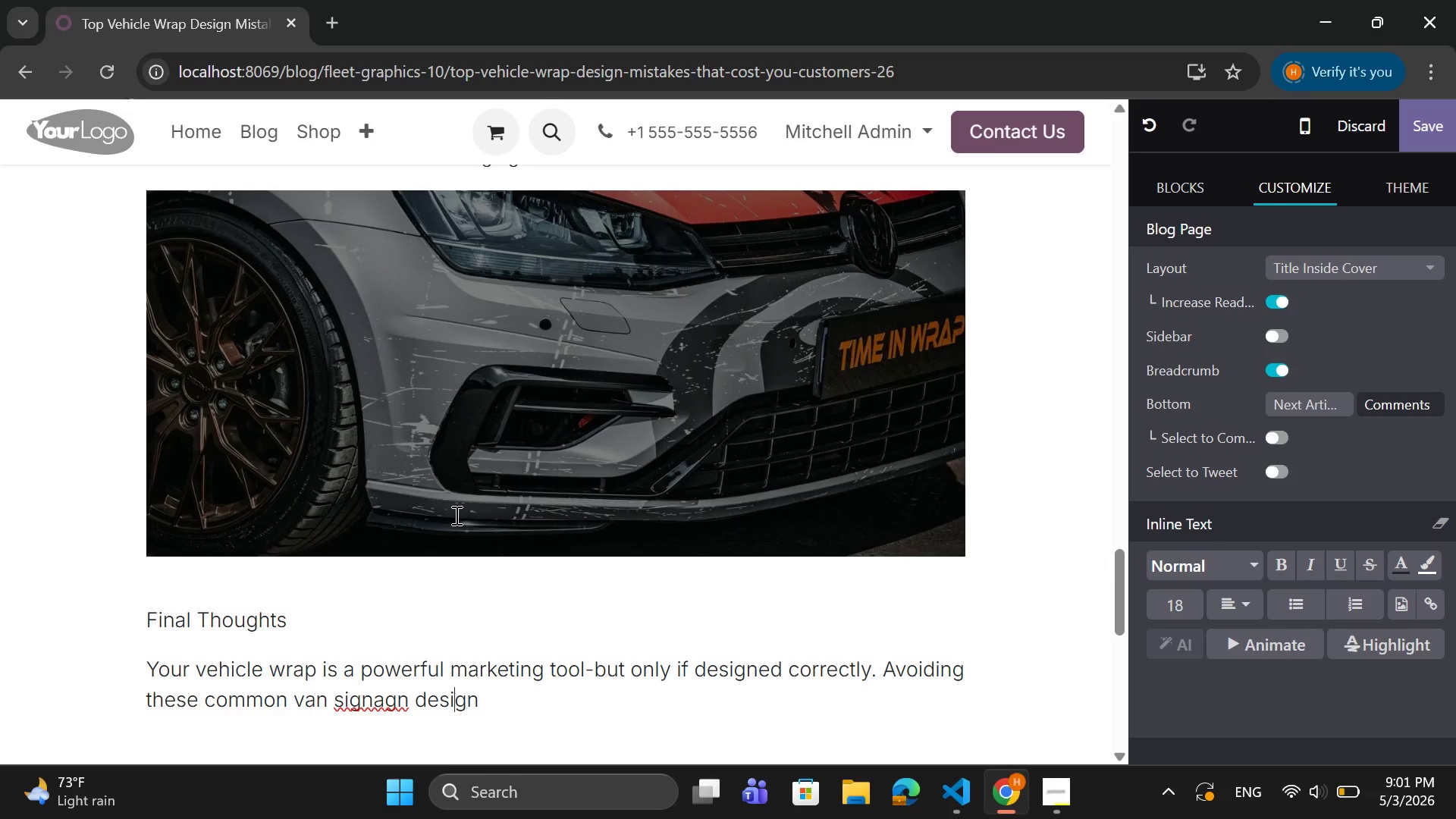 
key(ArrowLeft)
 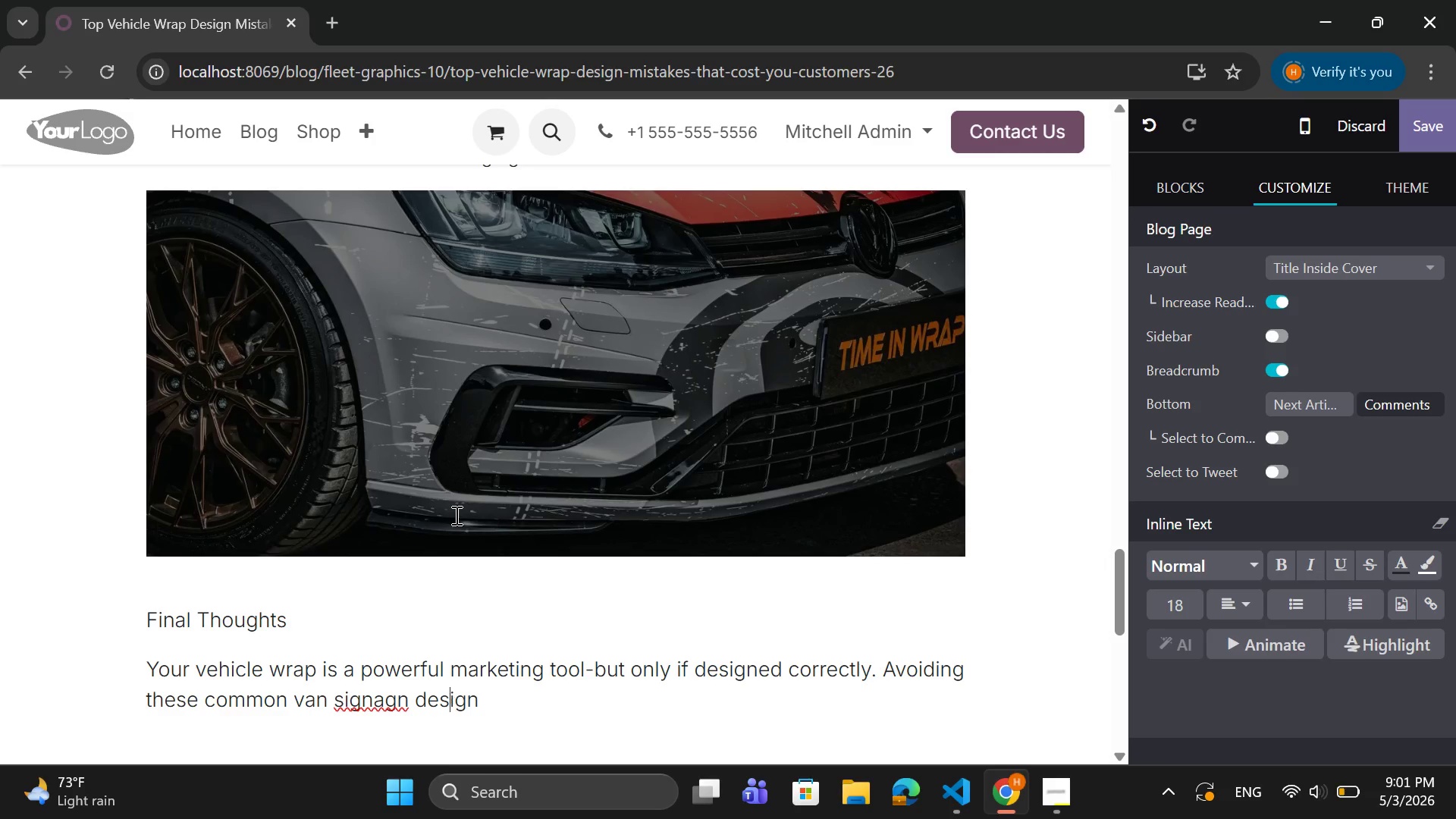 
key(ArrowLeft)
 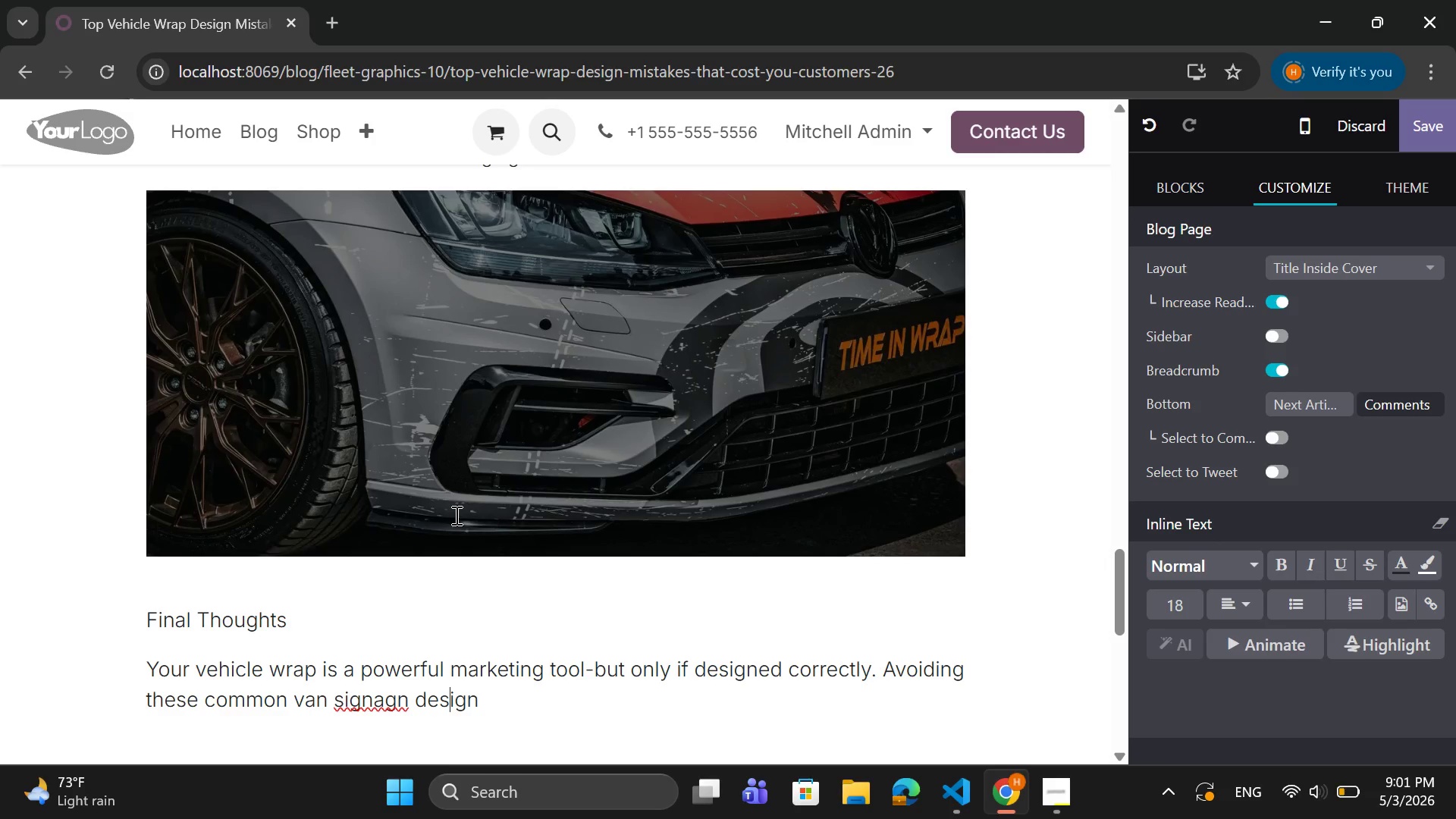 
key(ArrowLeft)
 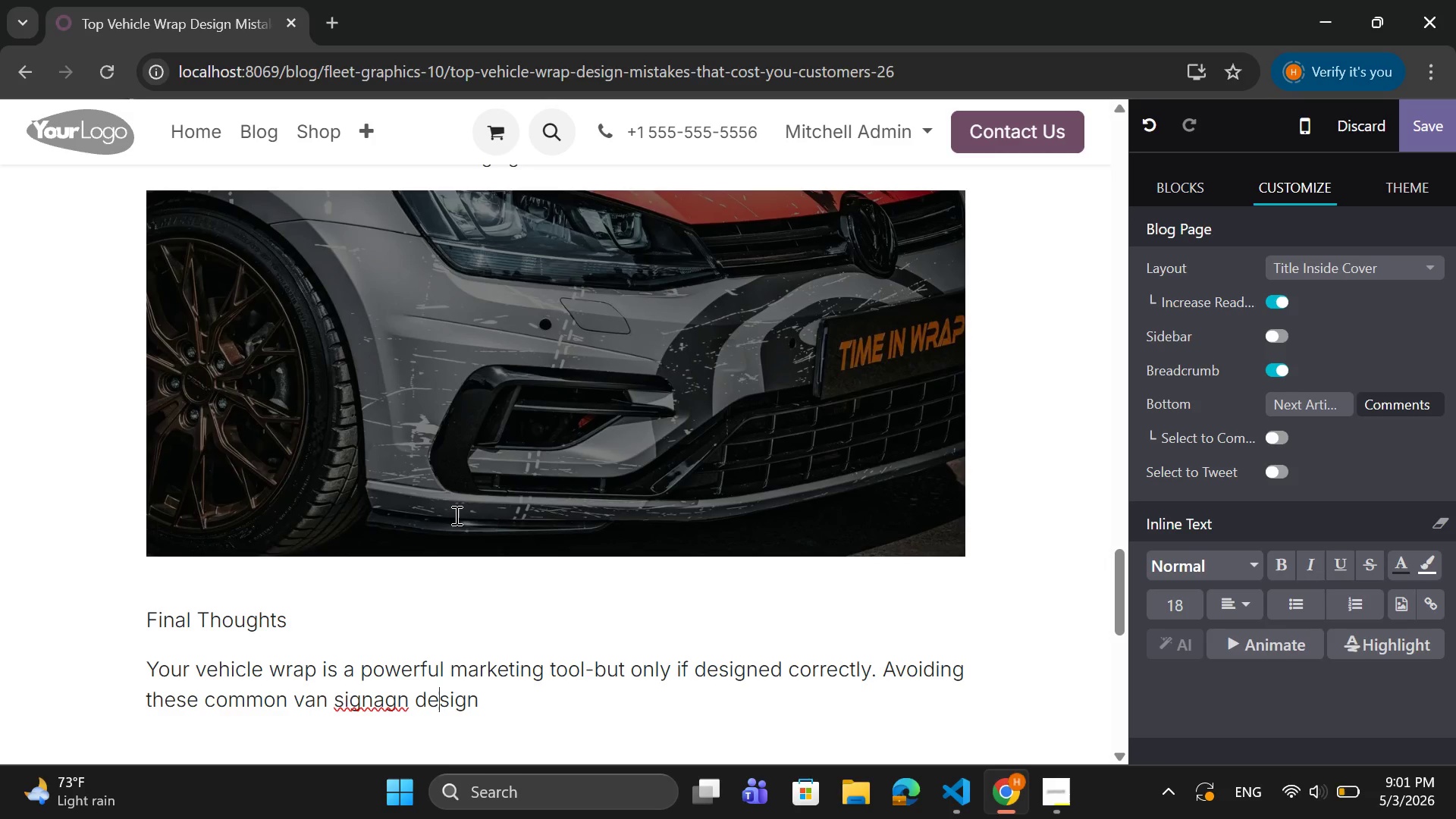 
key(ArrowLeft)
 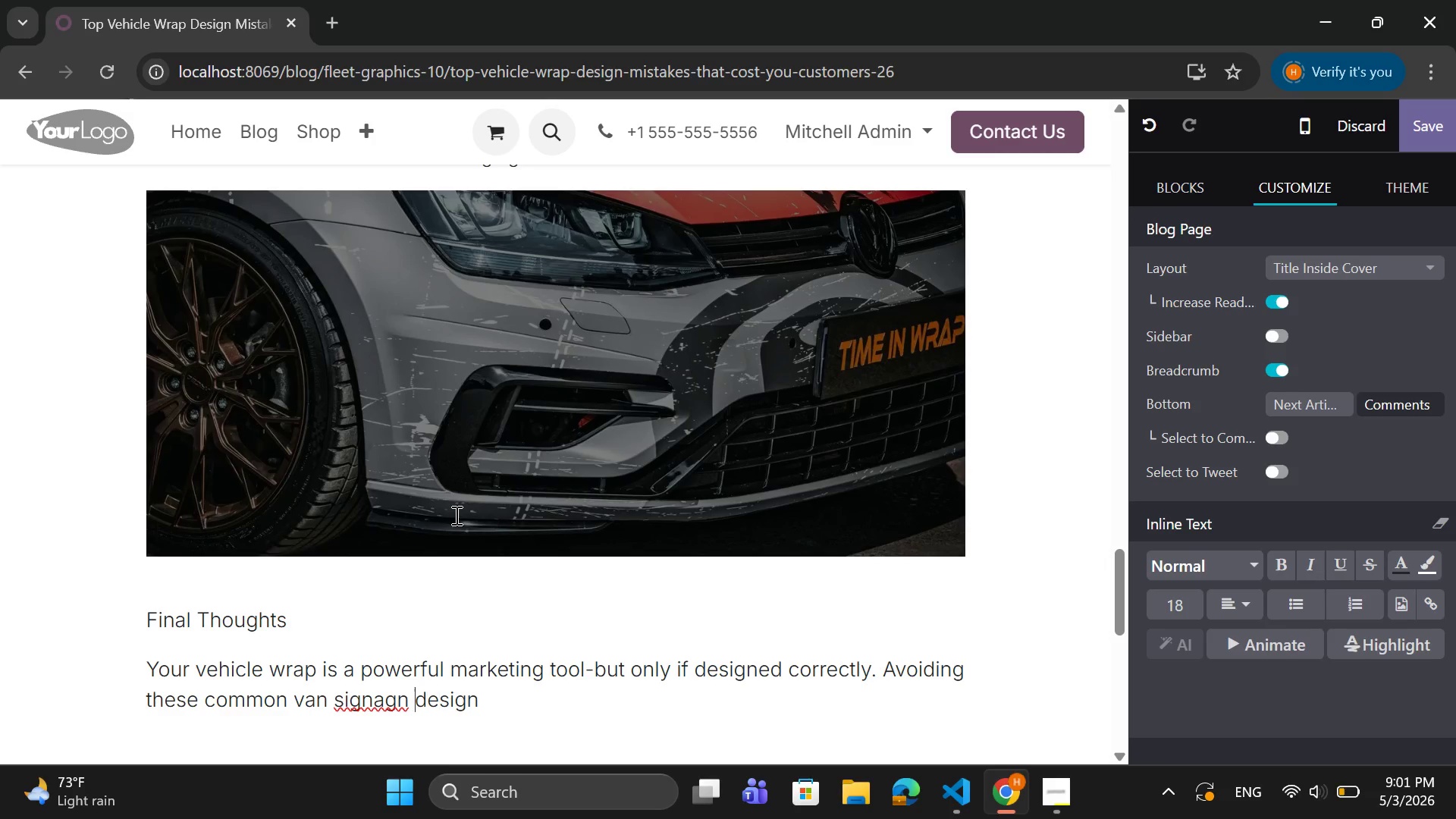 
key(ArrowLeft)
 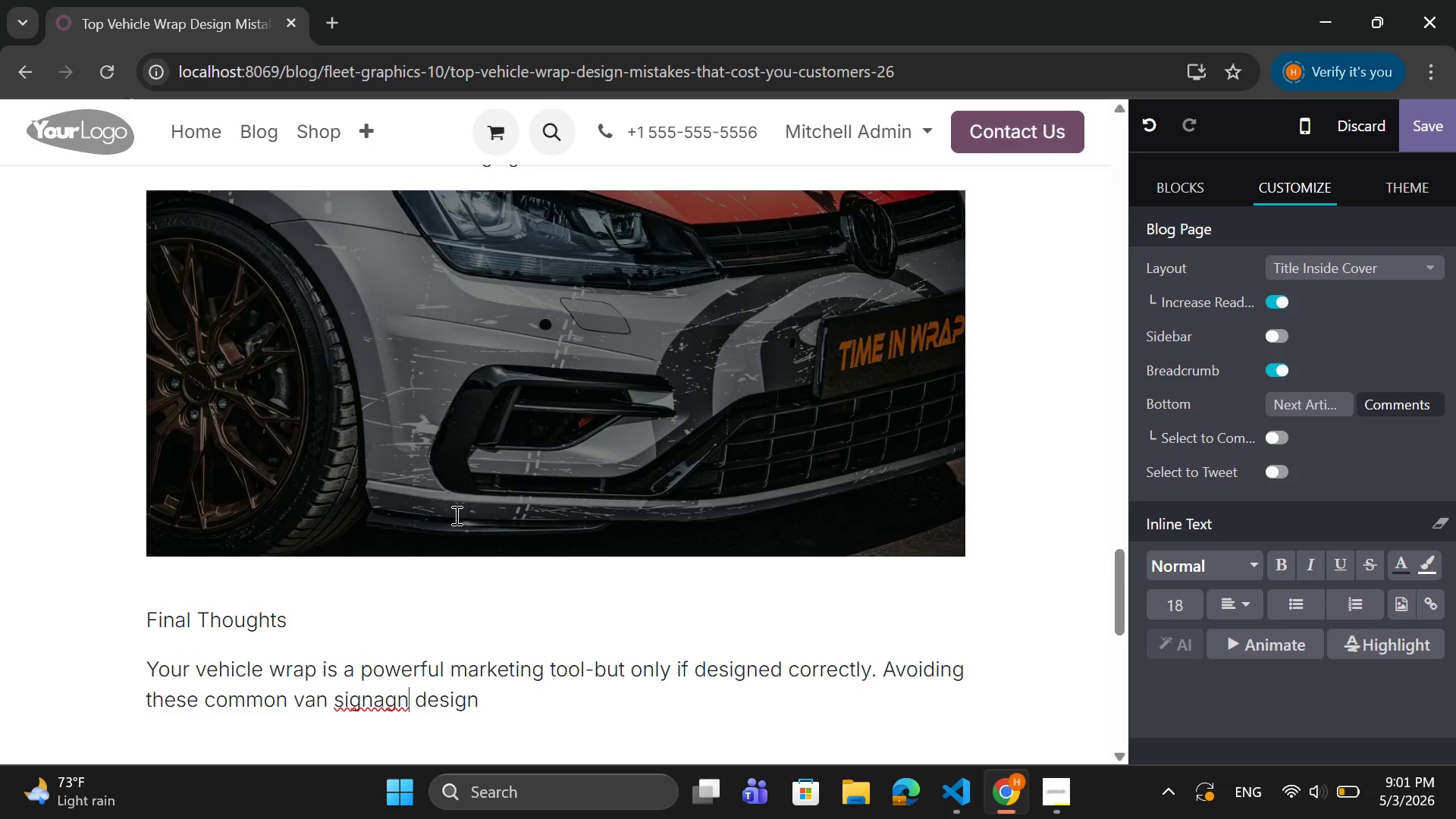 
key(ArrowLeft)
 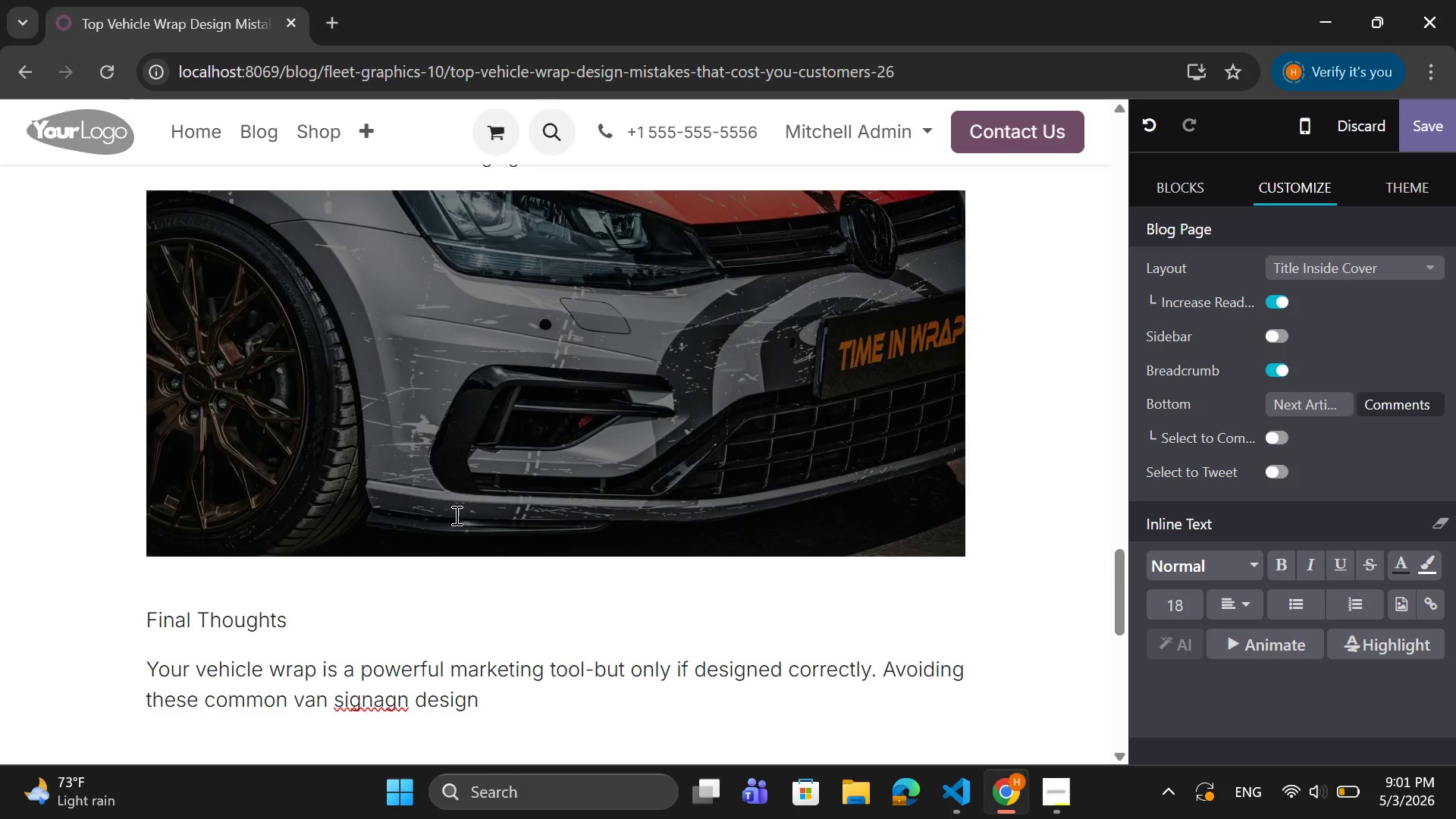 
key(Backspace)
 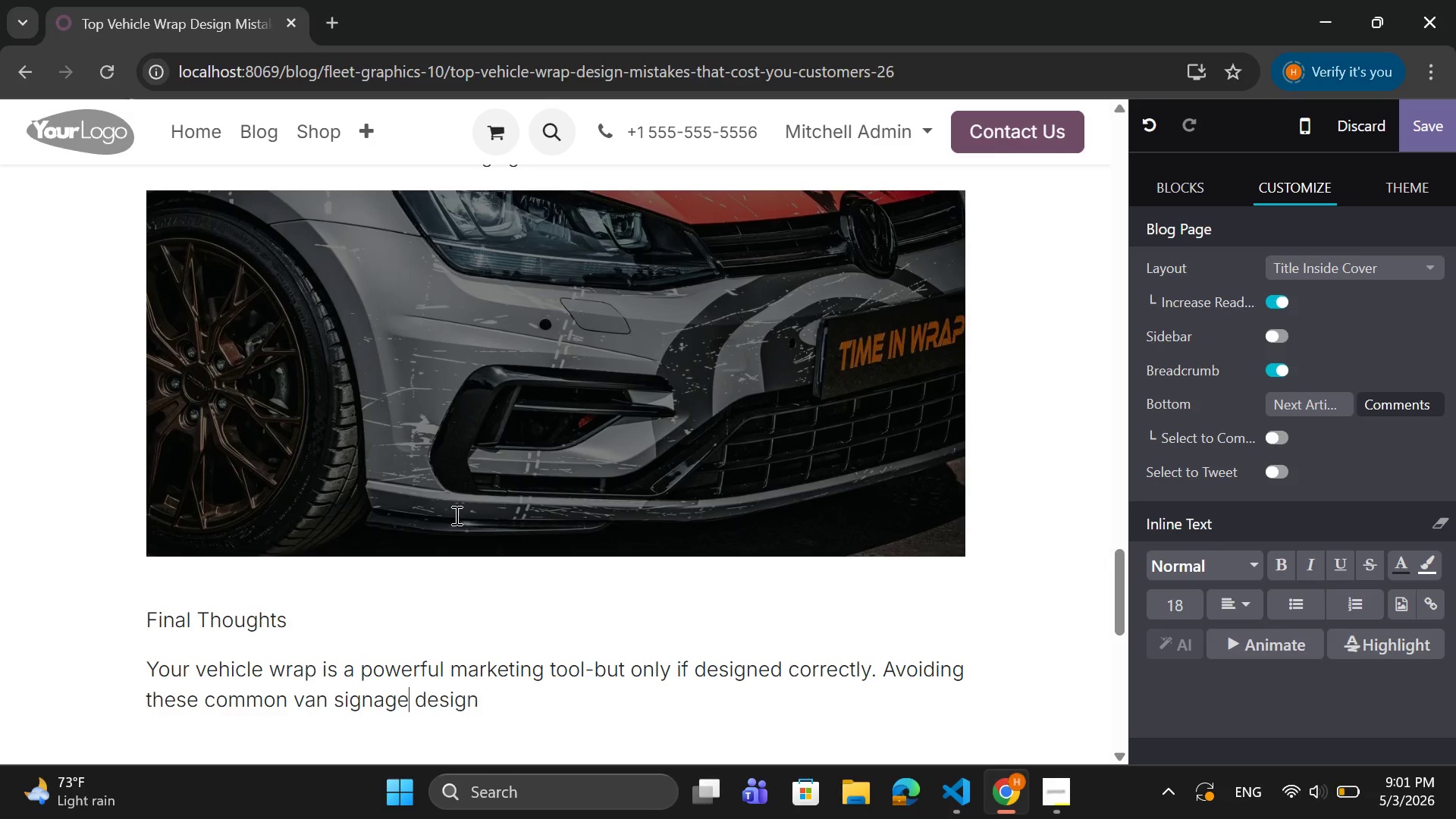 
key(E)
 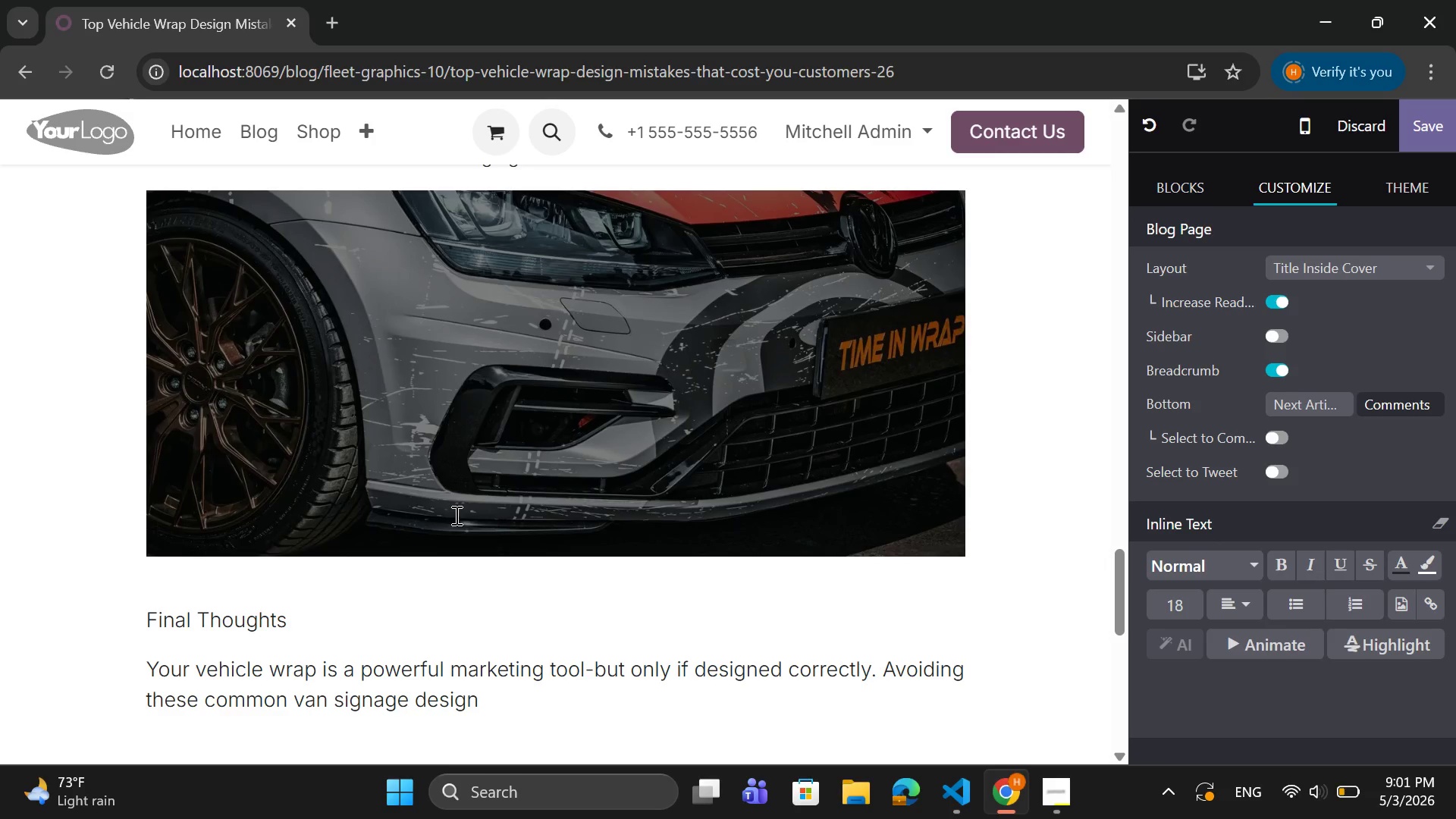 
key(ArrowRight)
 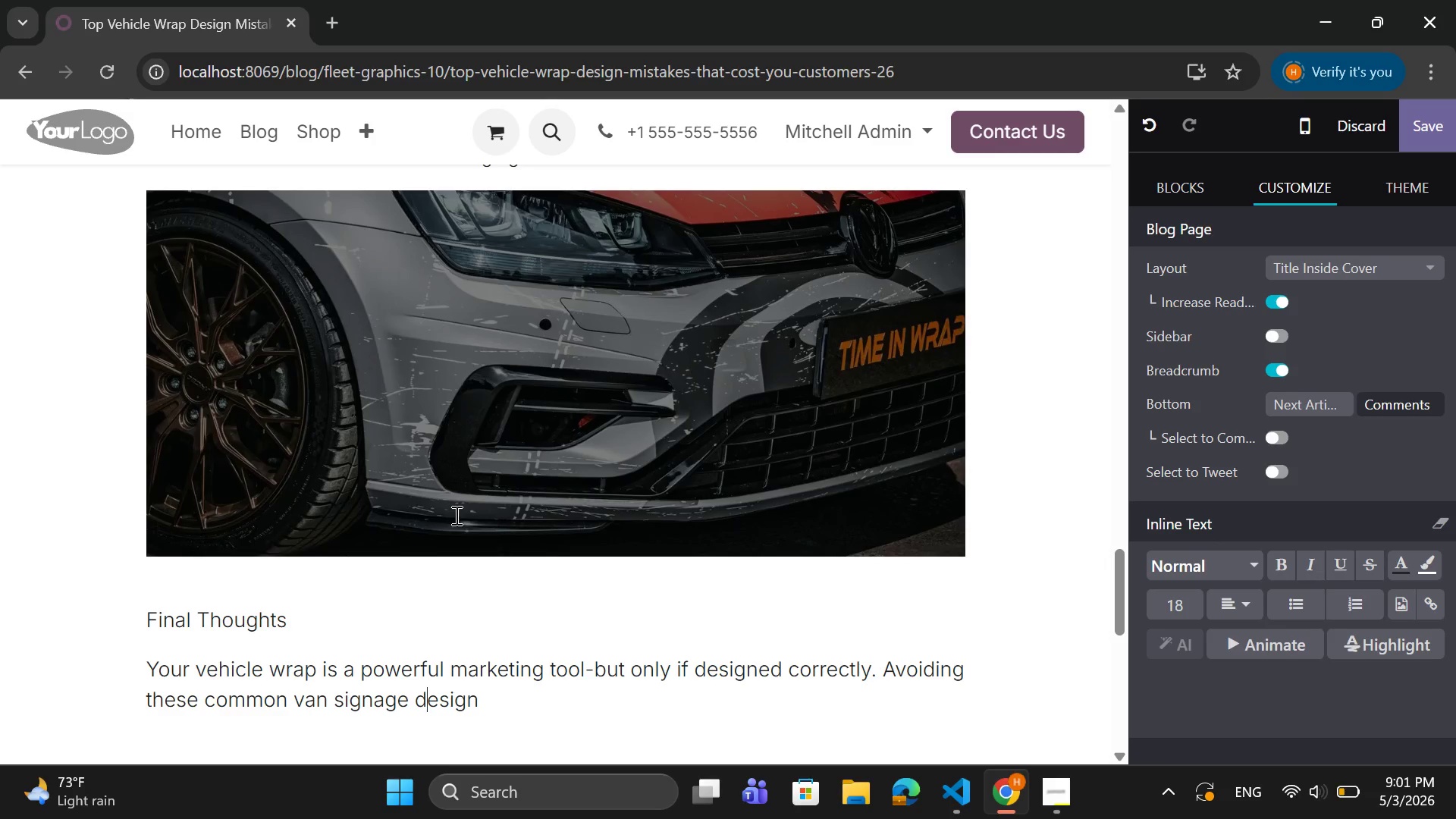 
key(ArrowRight)
 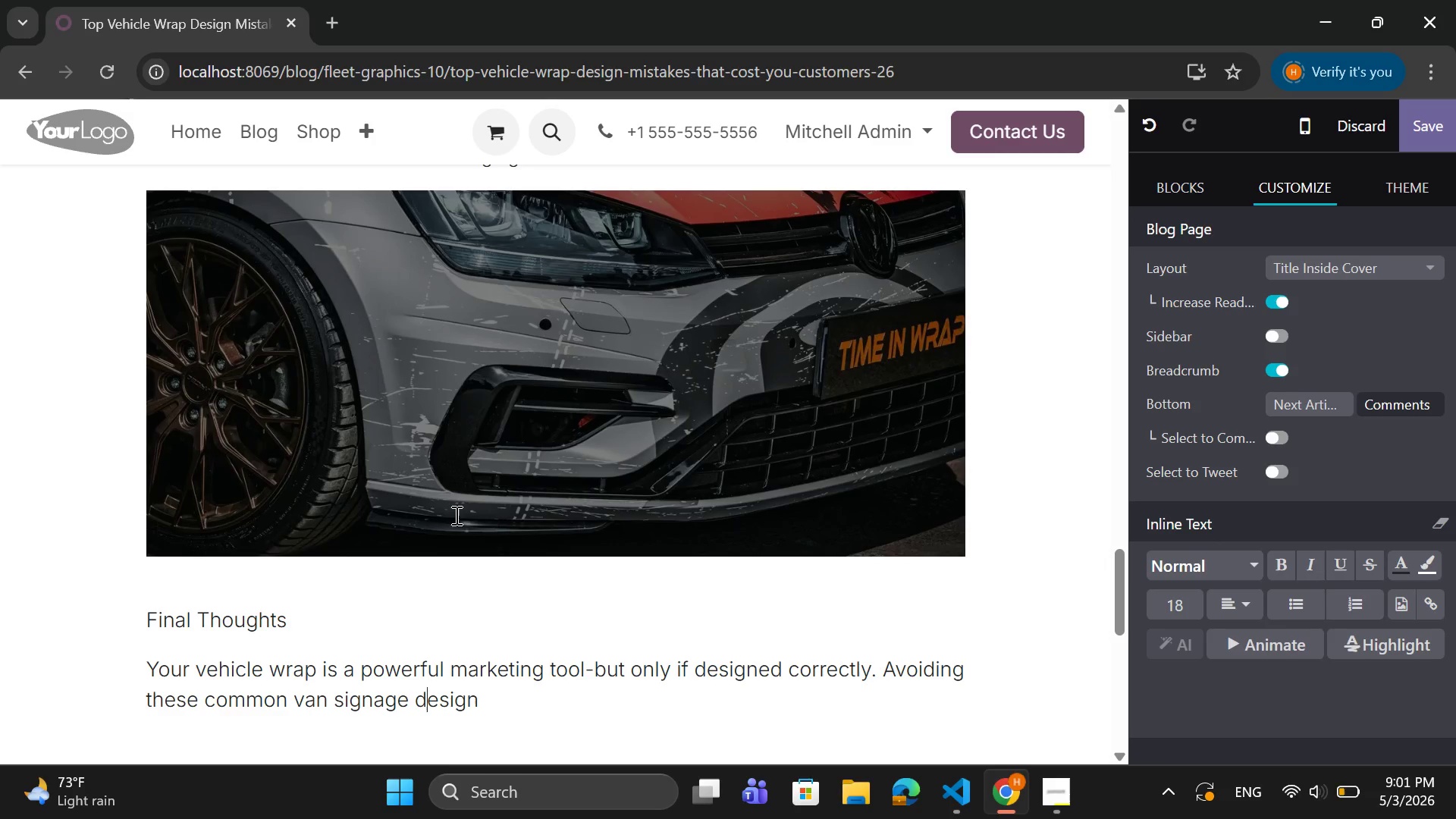 
key(ArrowRight)
 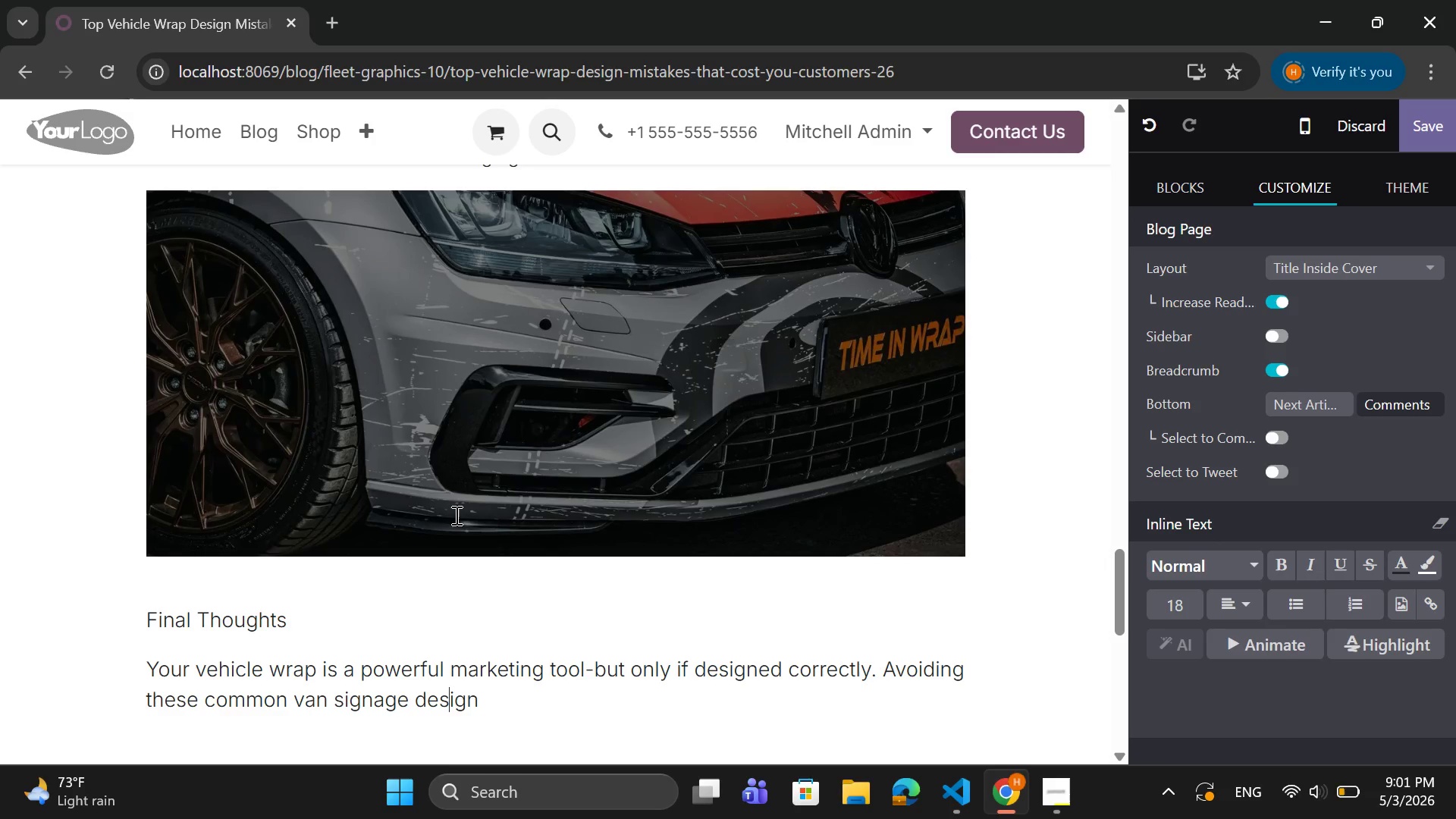 
key(ArrowRight)
 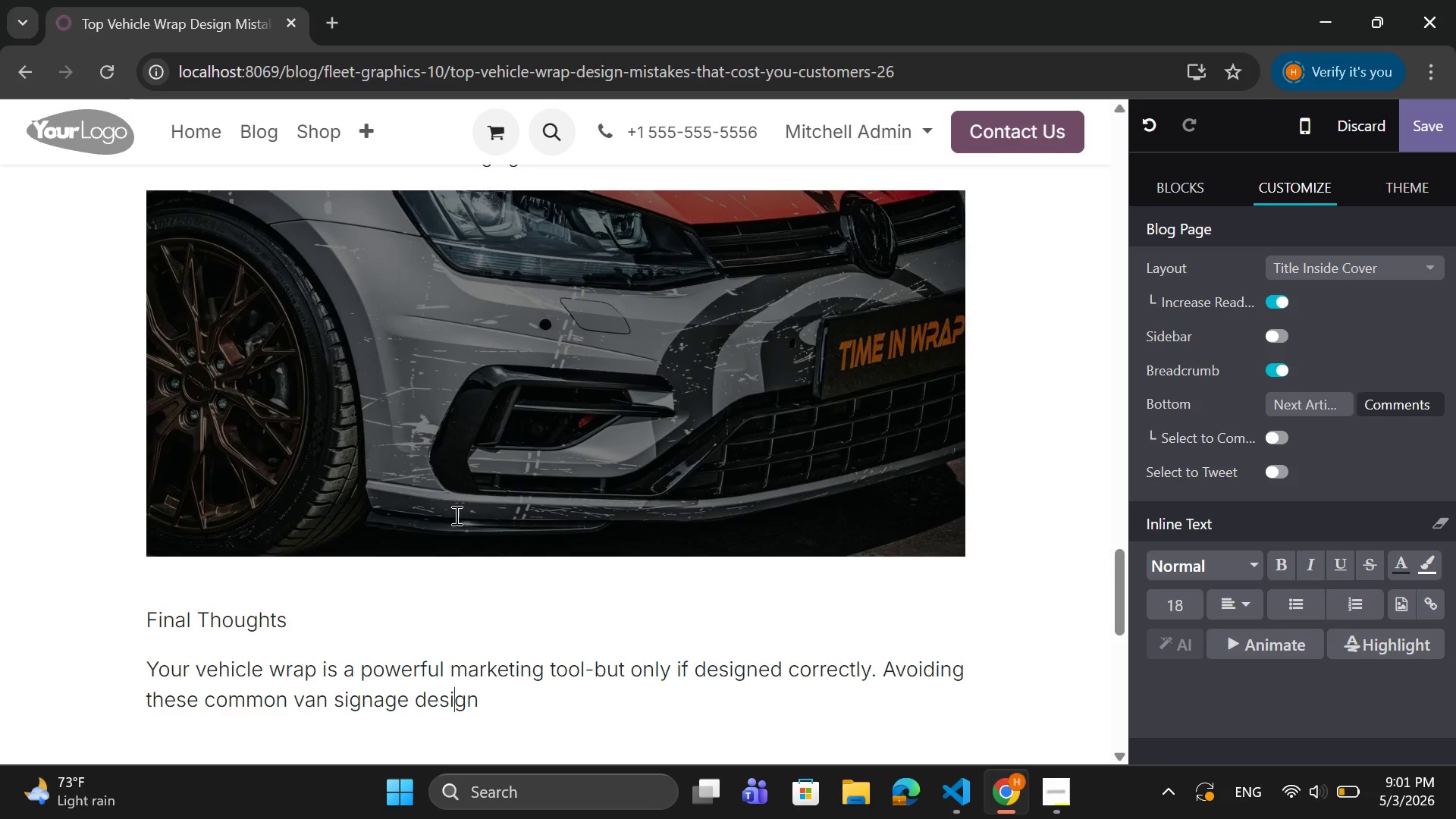 
key(ArrowRight)
 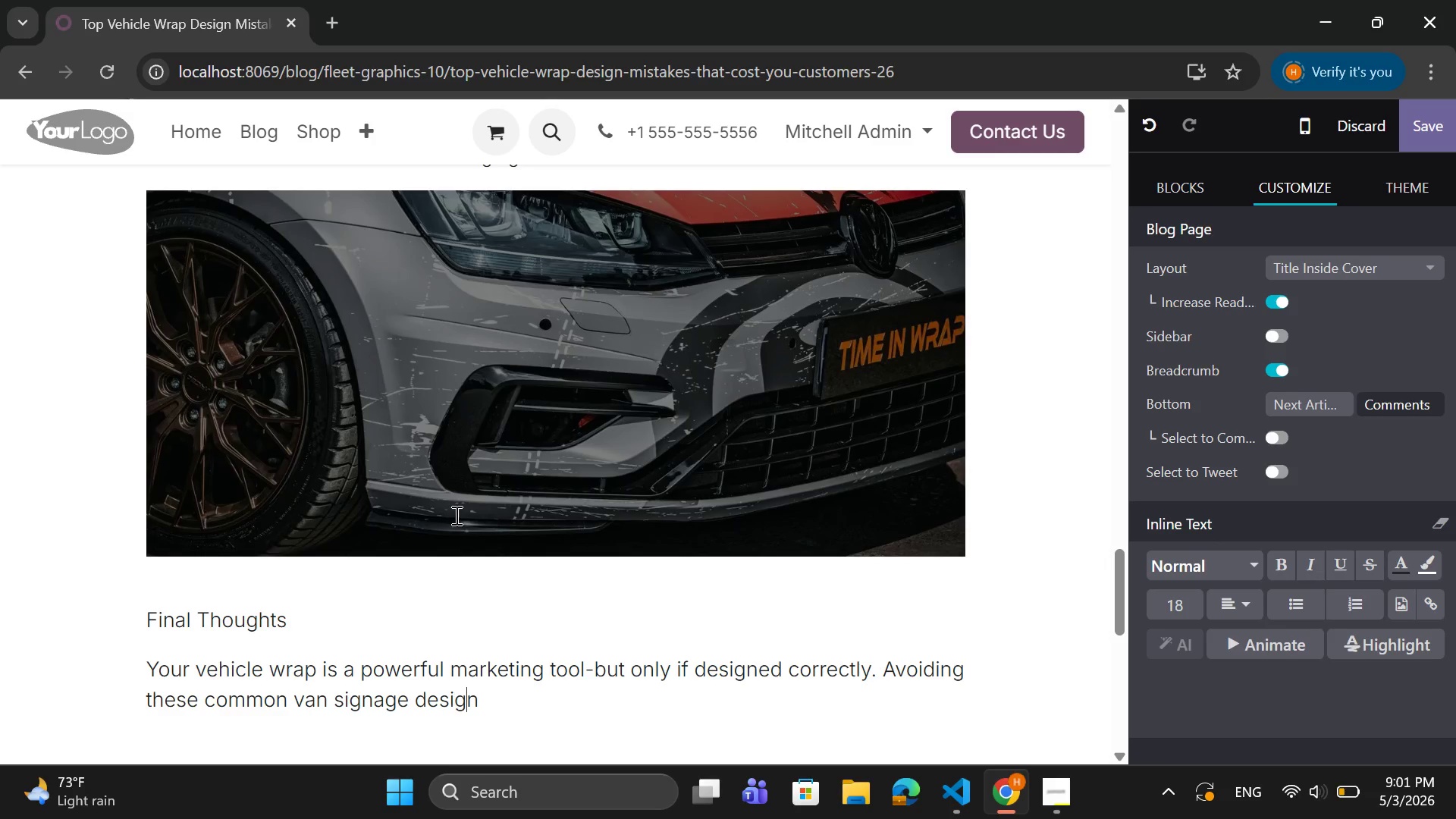 
key(ArrowRight)
 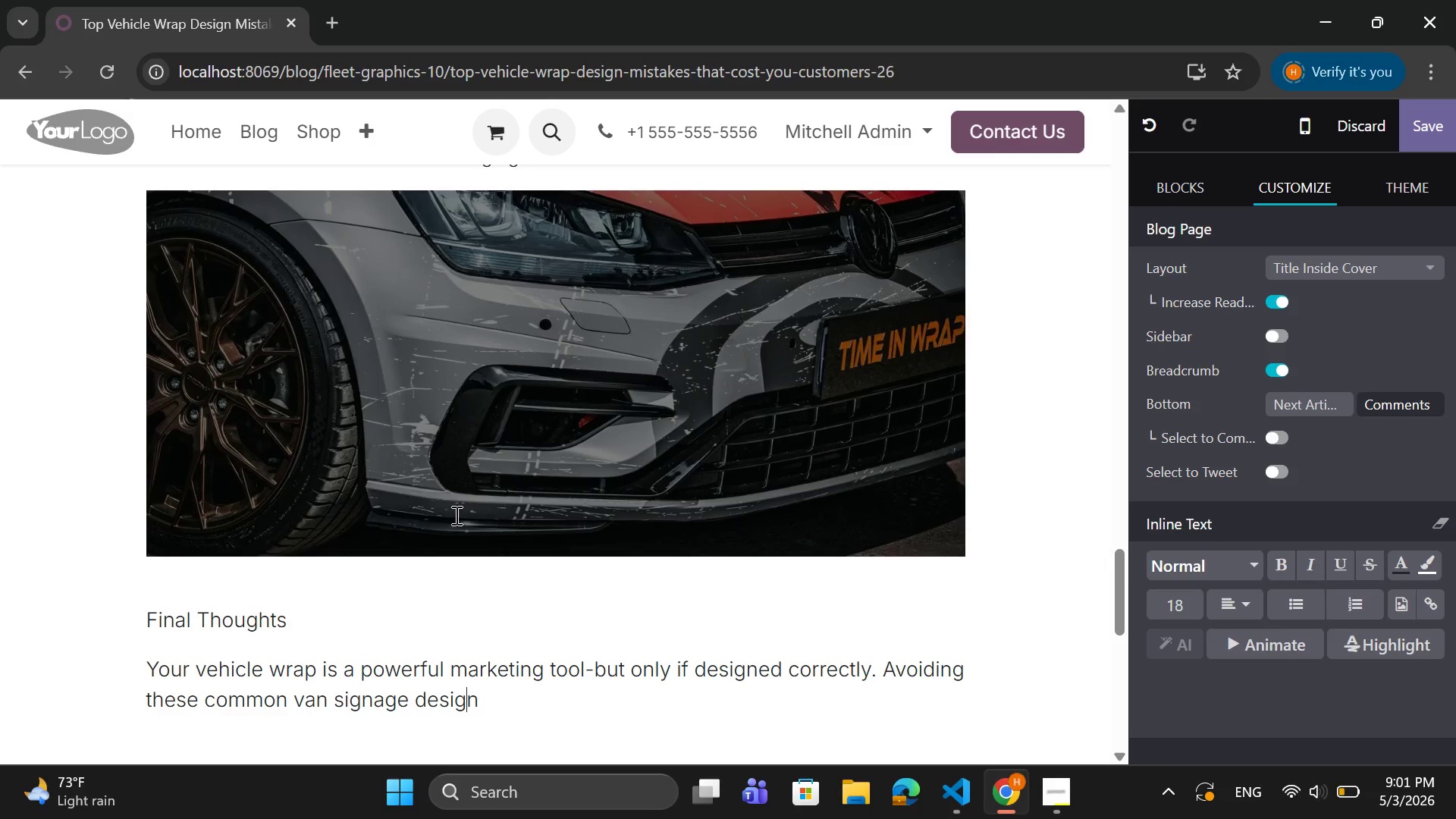 
key(ArrowRight)
 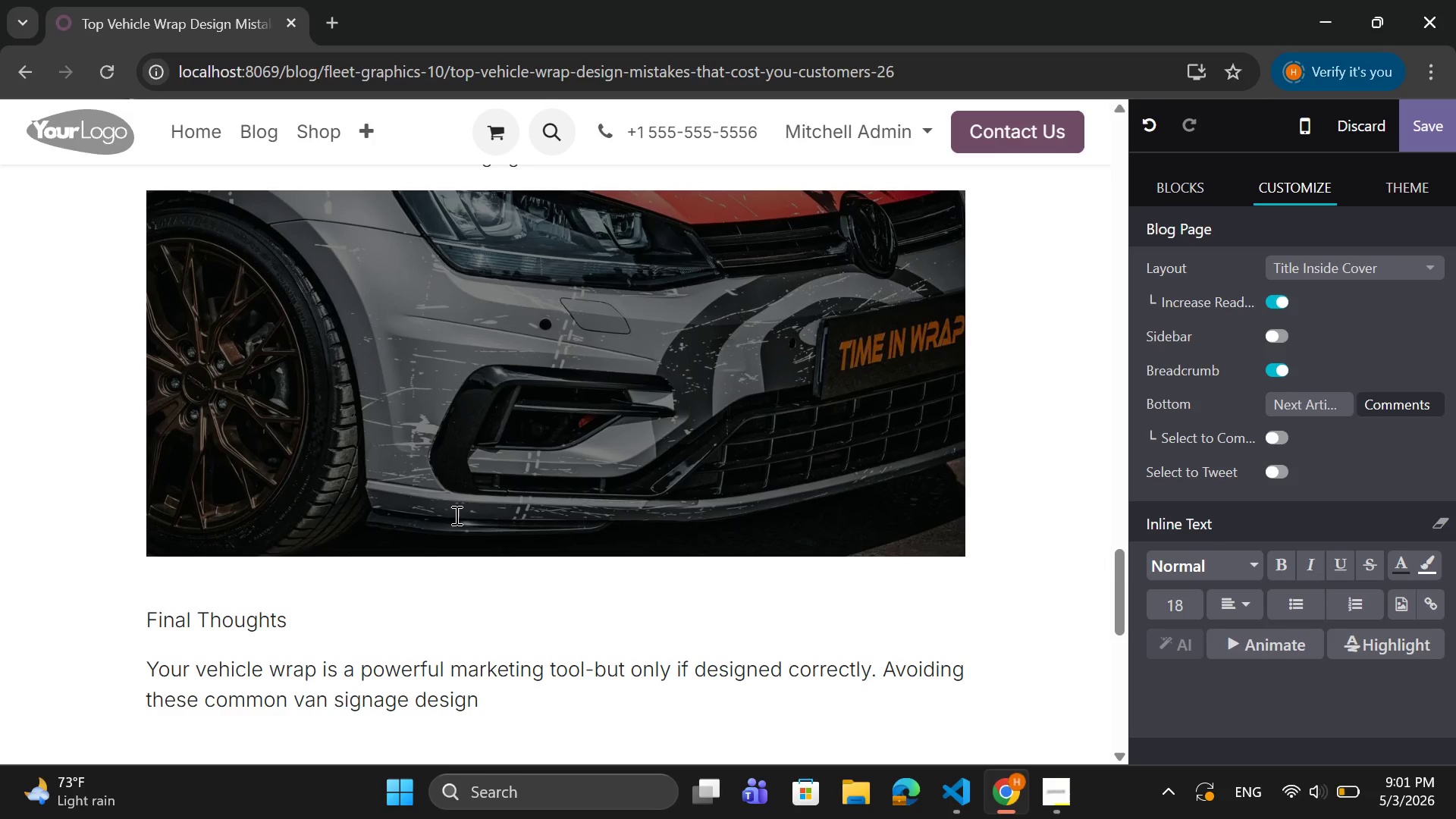 
type( mistakes esn)
key(Backspace)
key(Backspace)
type(nsures your flett)
key(Backspace)
key(Backspace)
type(et stands out.)
key(Backspace)
type(m)
key(Backspace)
type(, communicate clearly, and converts viewers inot)
key(Backspace)
key(Backspace)
type(to x)
key(Backspace)
type(customers. )
 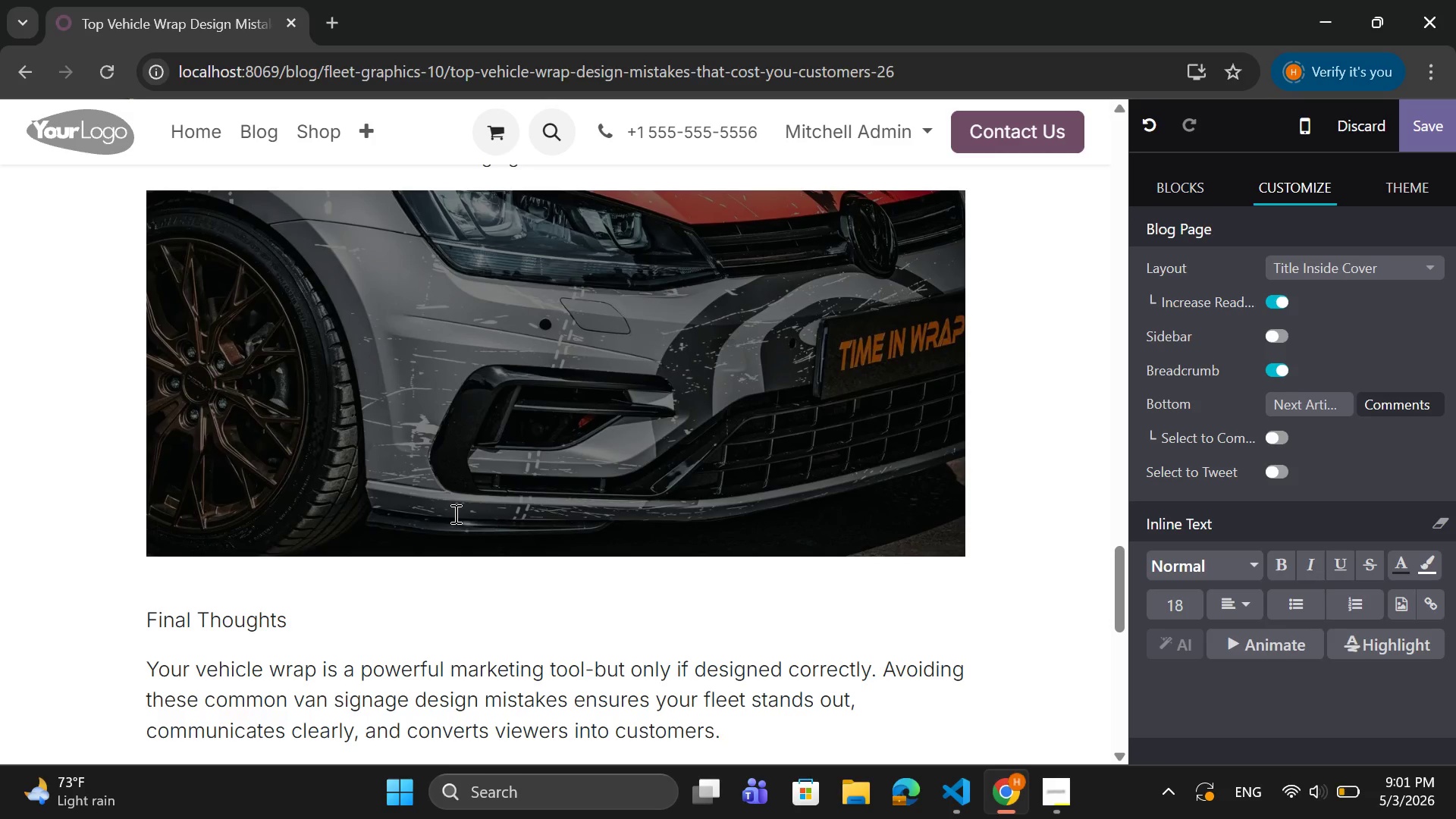 
wait(5.88)
 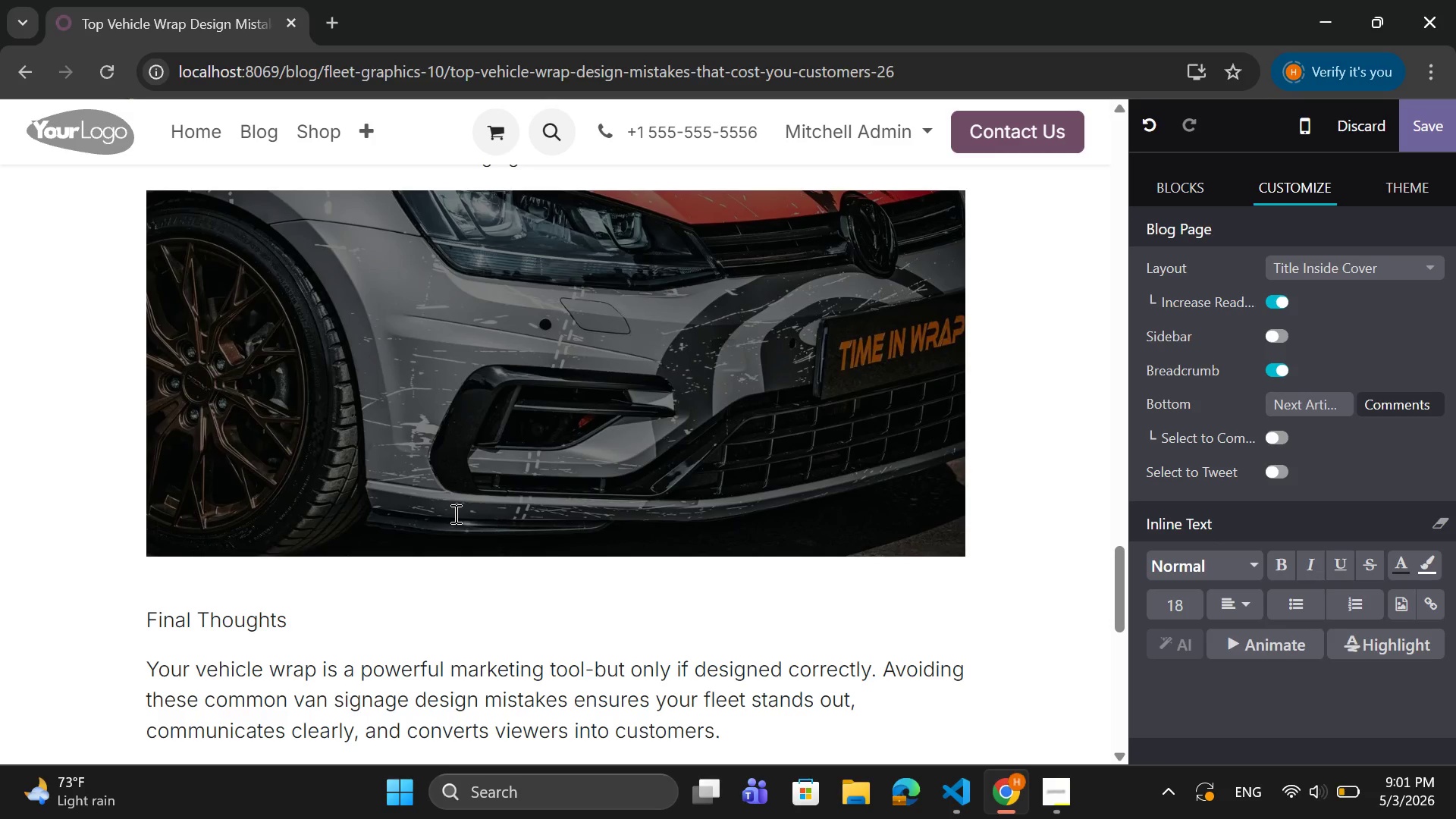 
left_click_drag(start_coordinate=[733, 724], to_coordinate=[146, 664])
 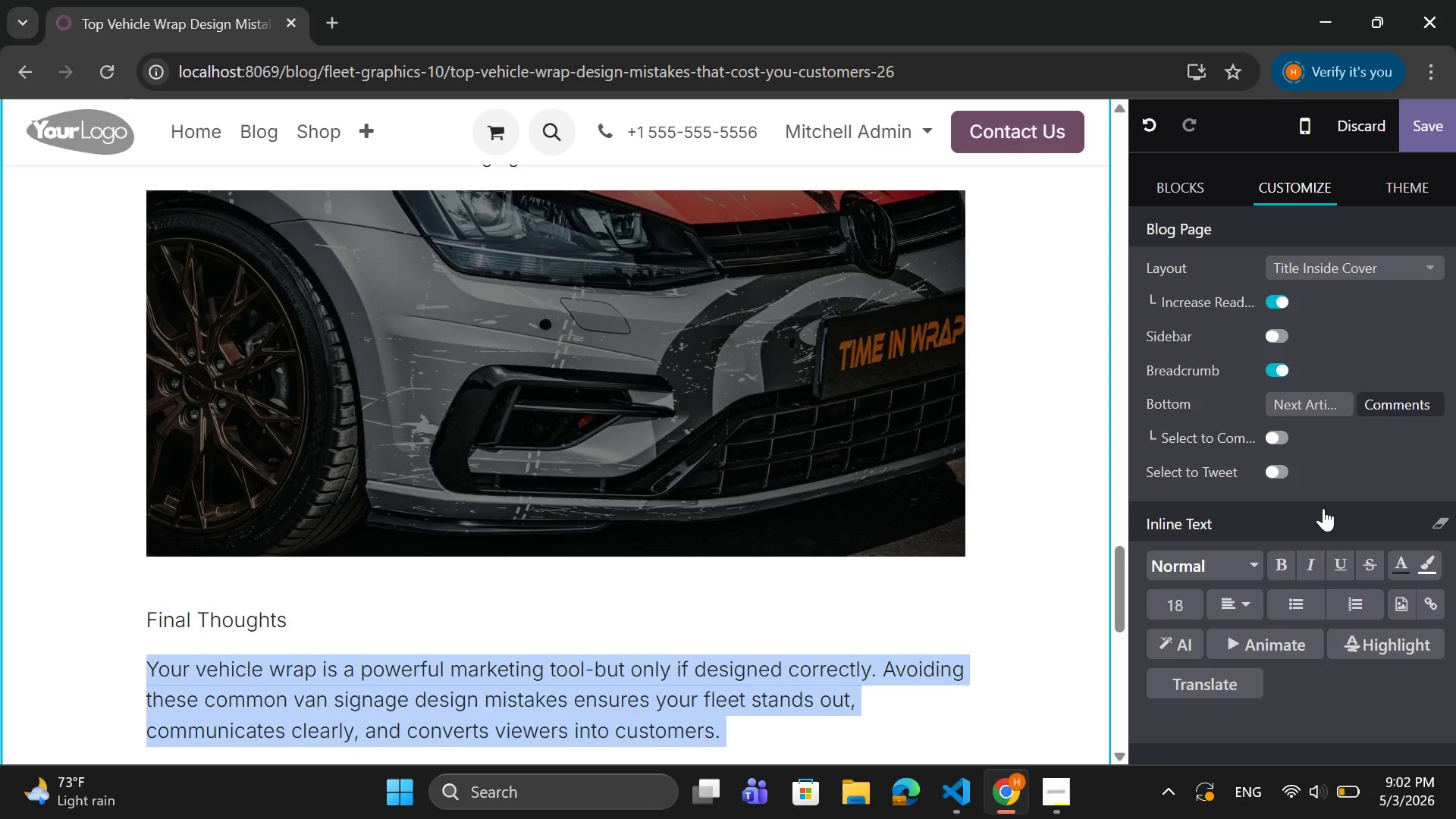 
wait(6.78)
 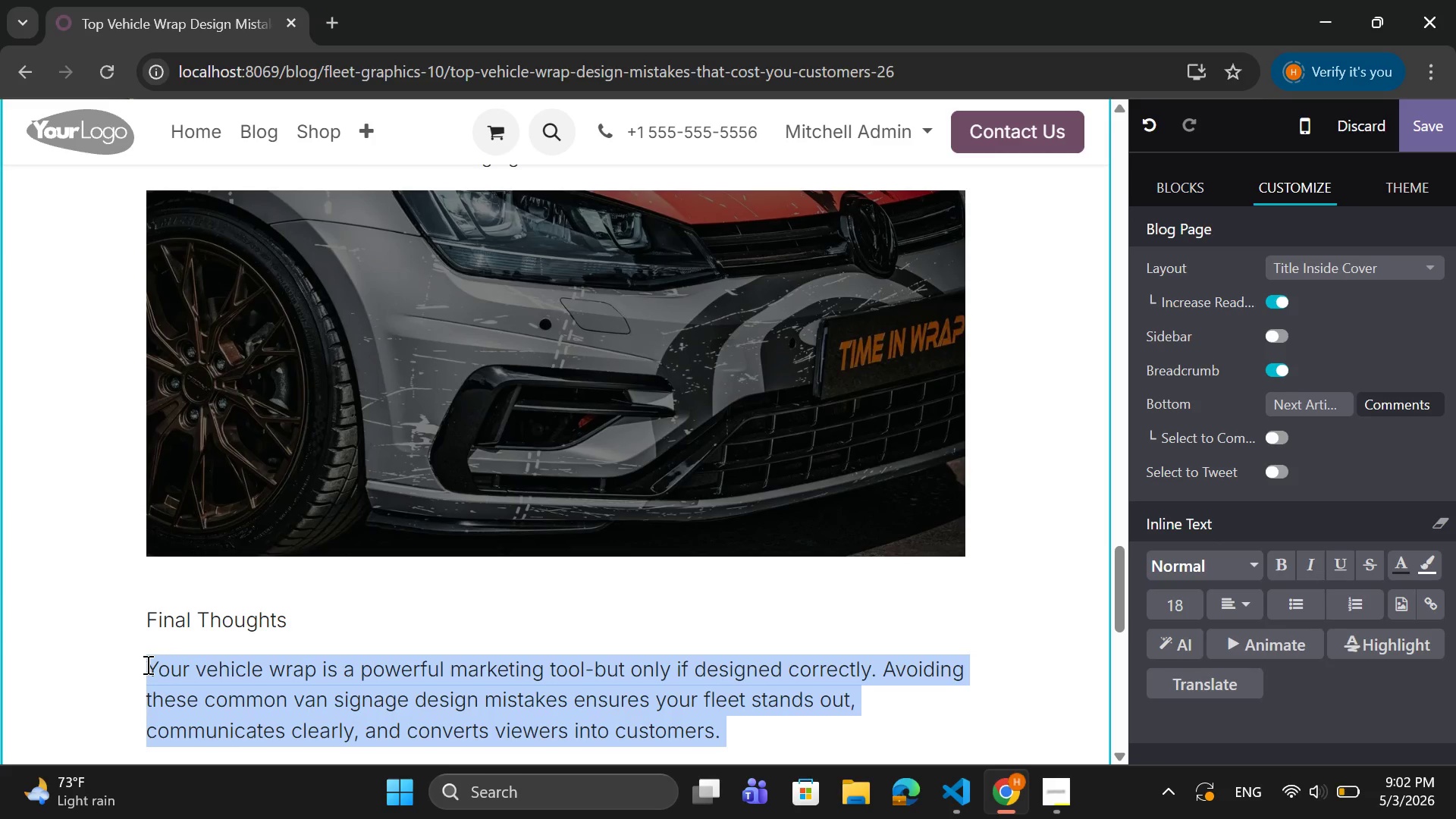 
left_click([1166, 612])
 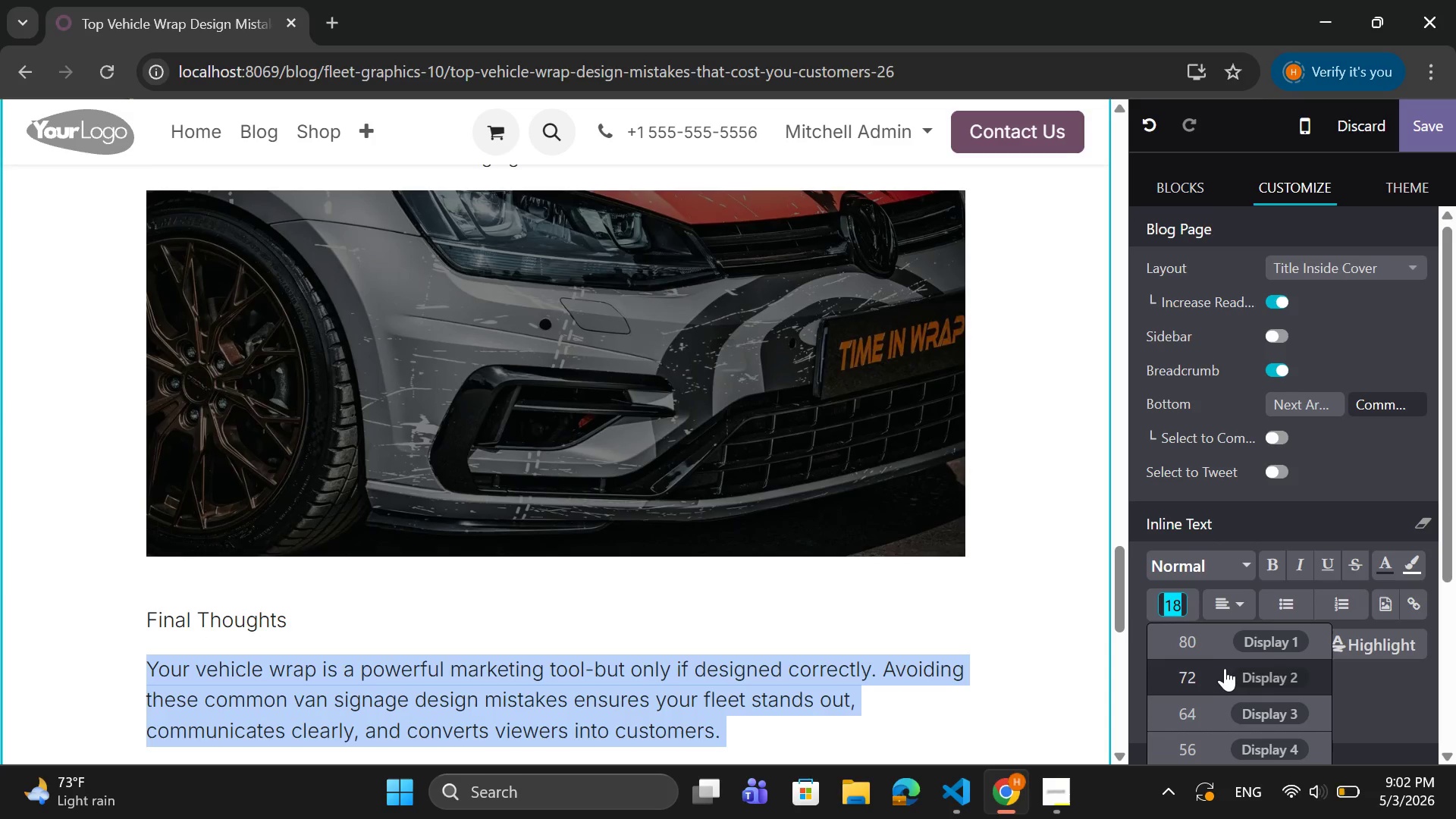 
scroll: coordinate [1222, 673], scroll_direction: down, amount: 5.0
 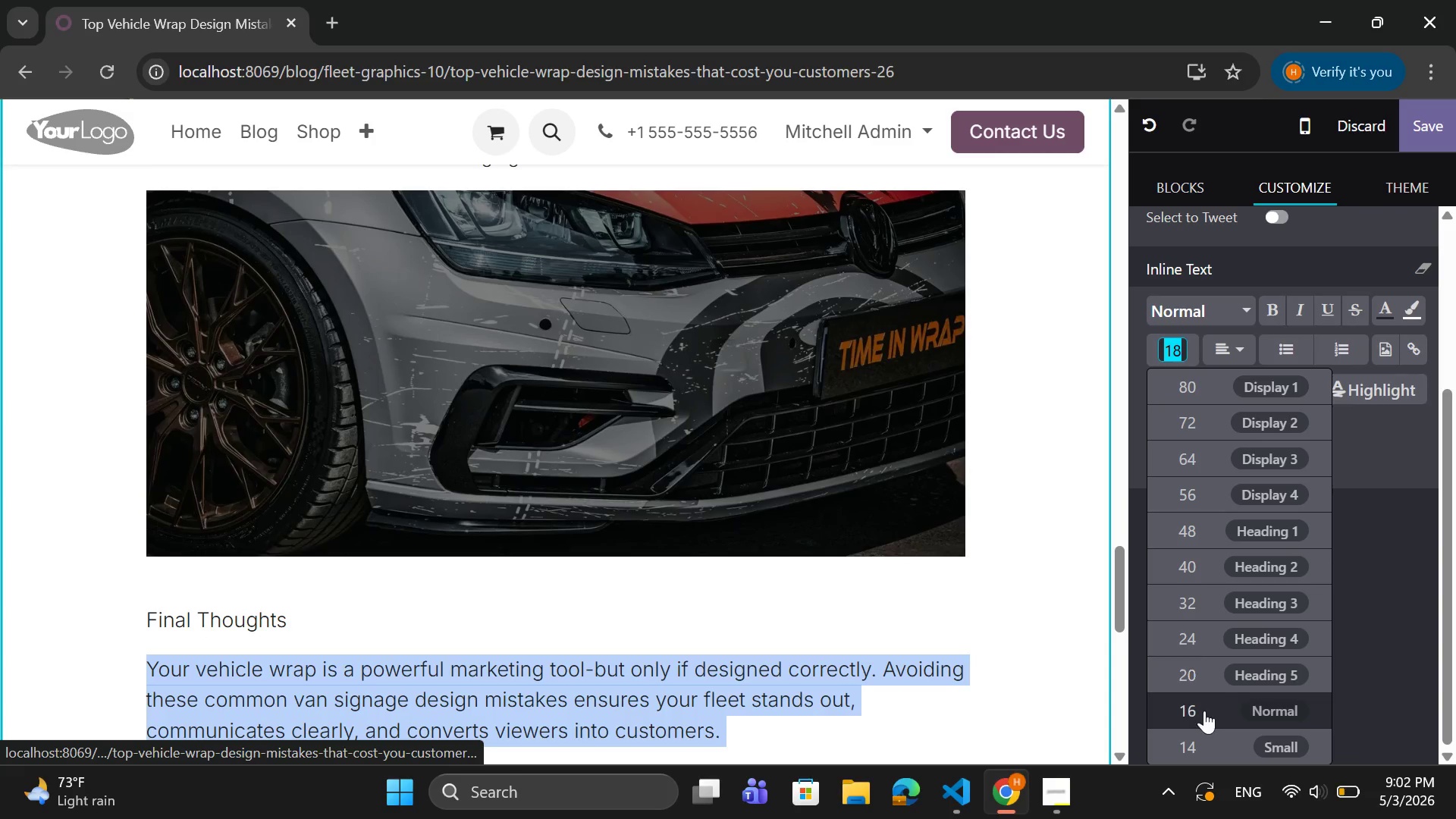 
left_click([1201, 714])
 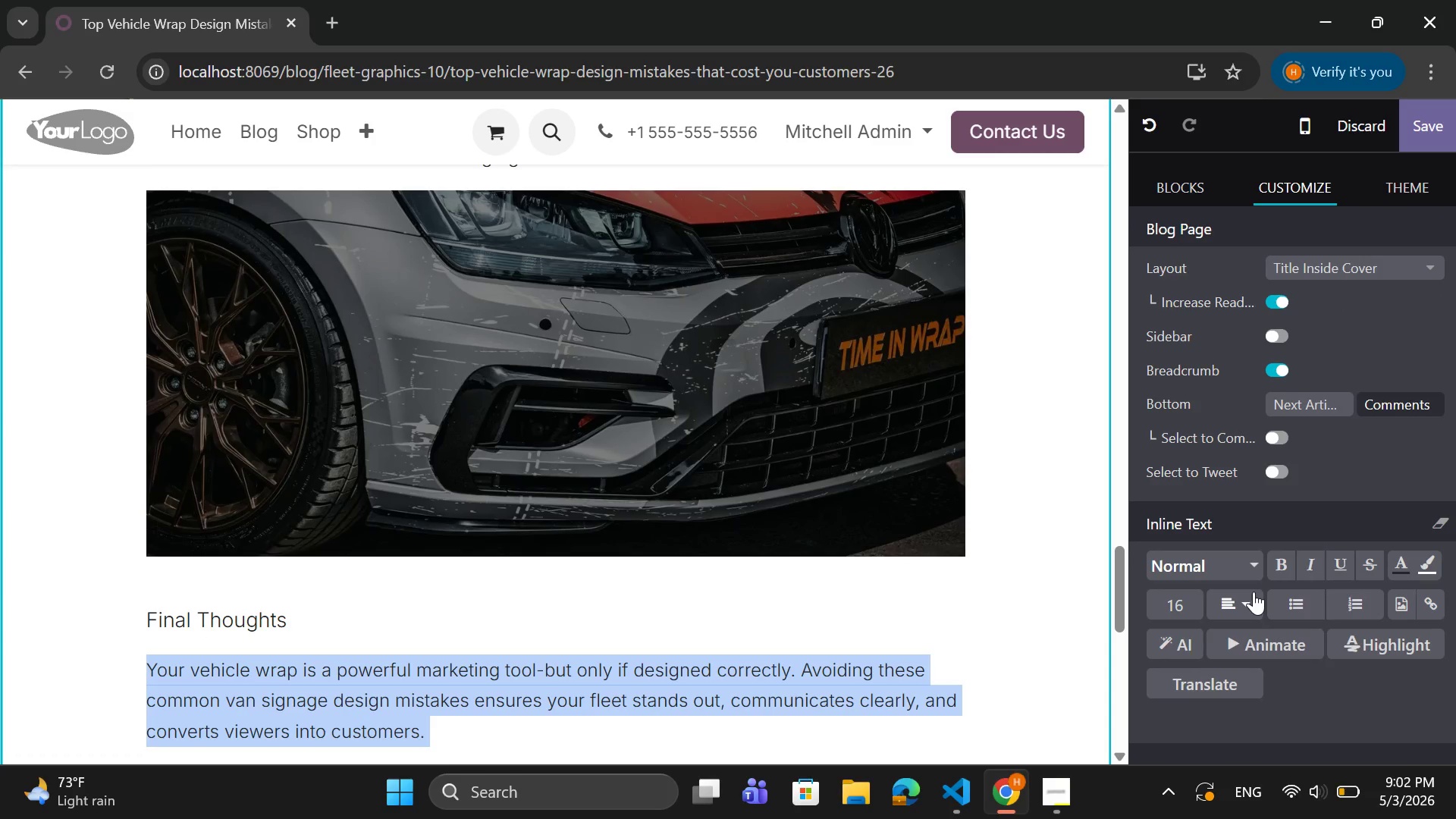 
left_click([1254, 595])
 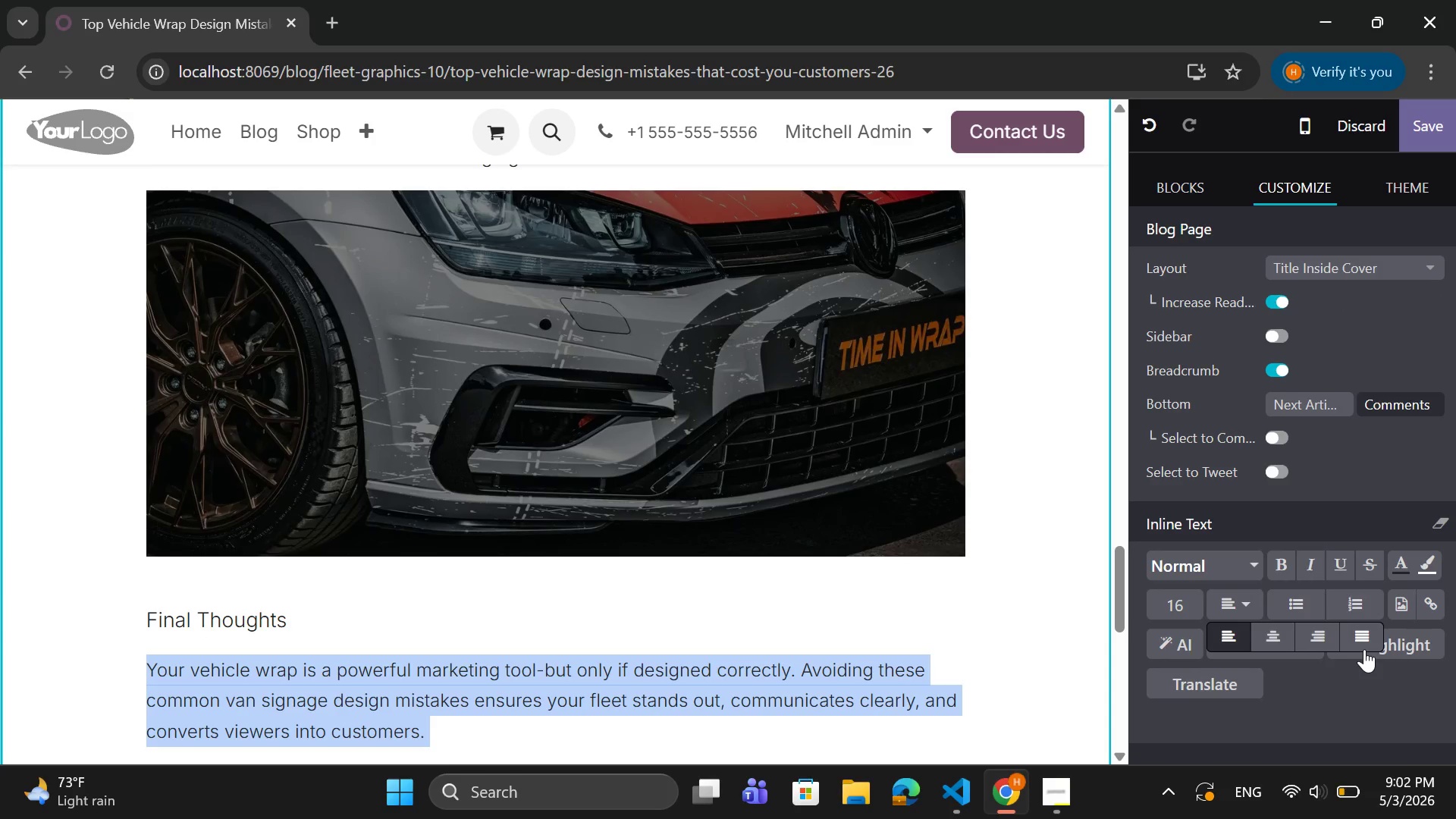 
left_click([1364, 648])
 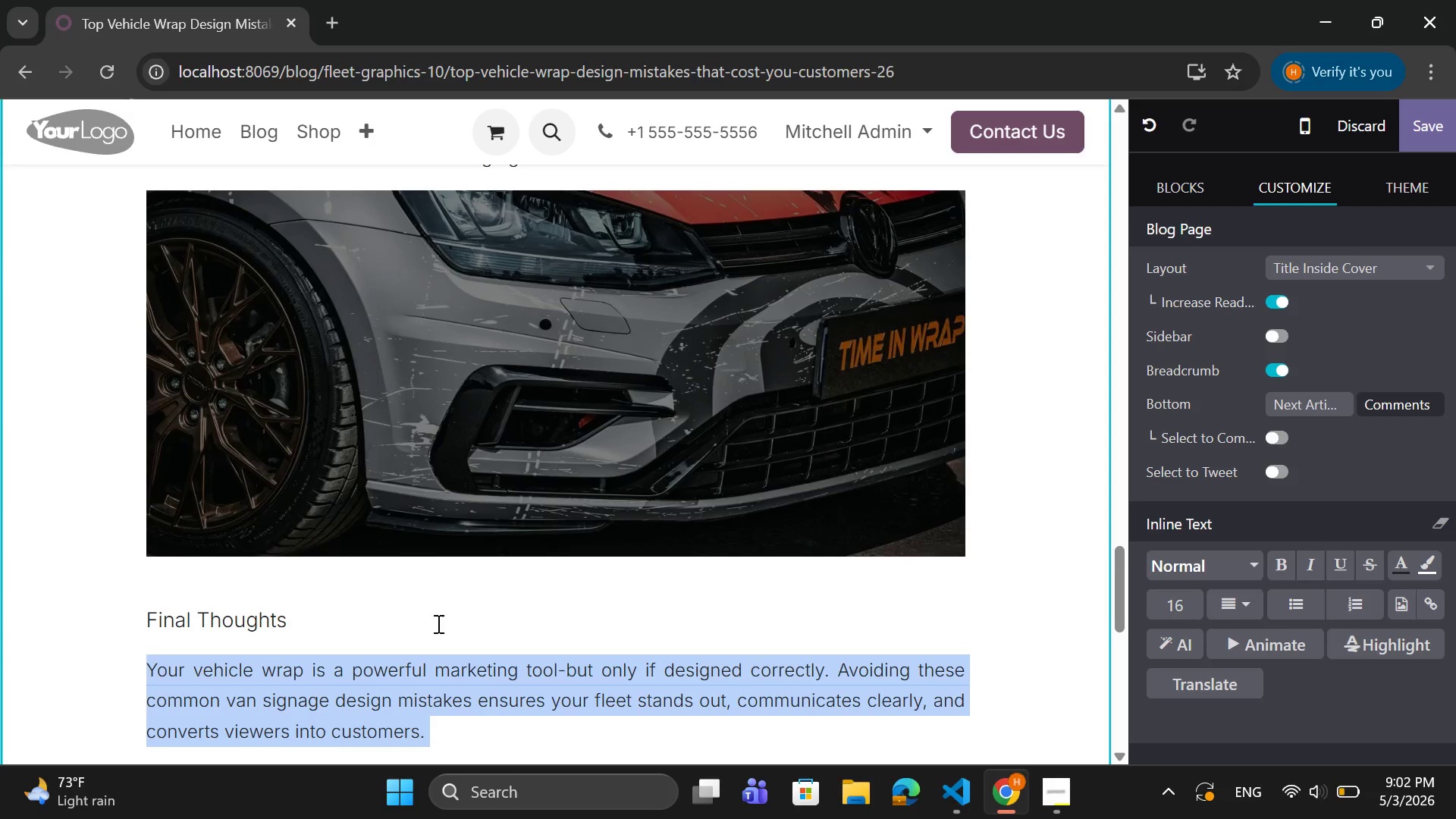 
left_click_drag(start_coordinate=[334, 625], to_coordinate=[143, 625])
 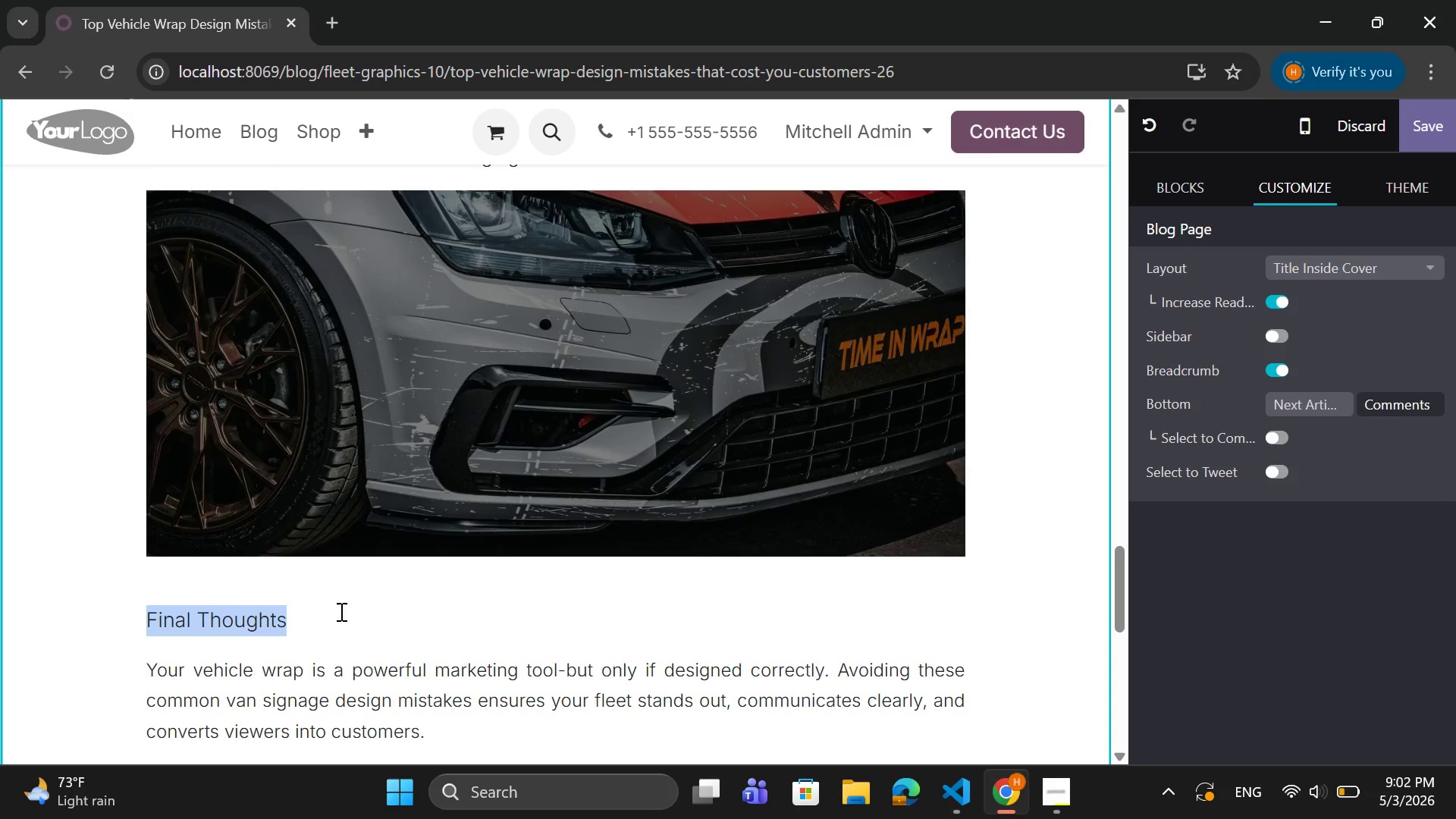 
left_click([284, 609])
 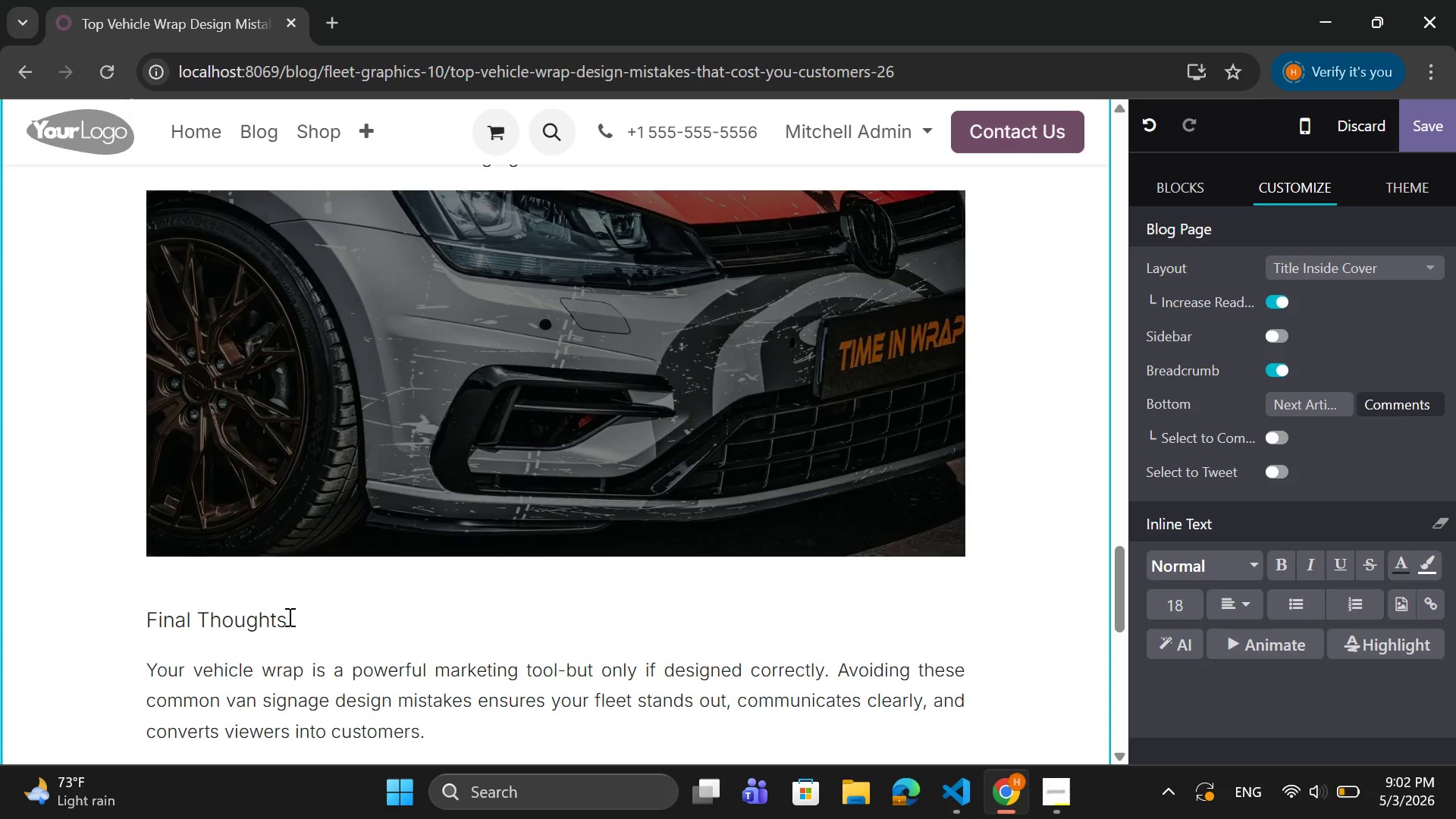 
left_click_drag(start_coordinate=[288, 617], to_coordinate=[151, 625])
 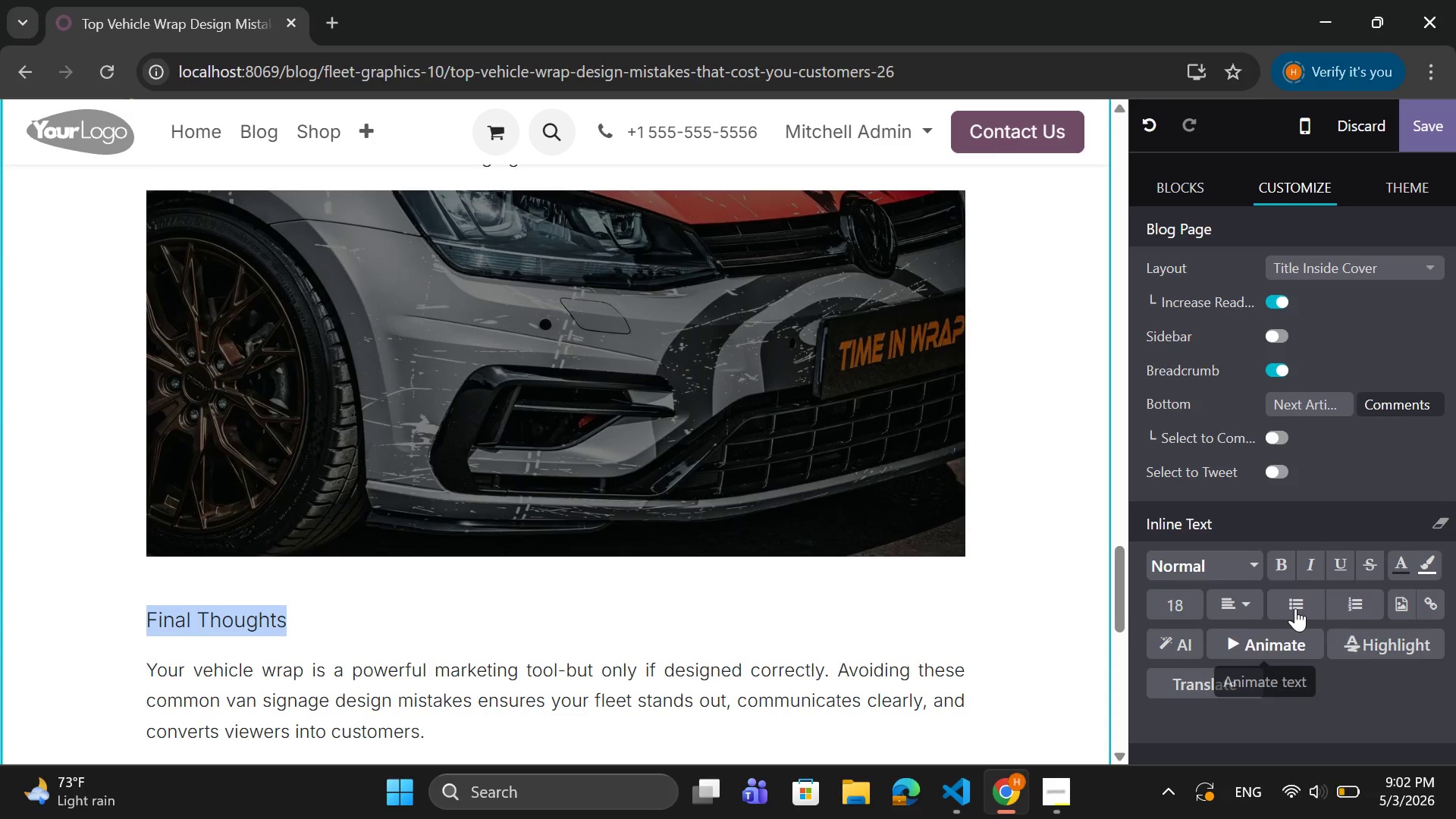 
left_click([1286, 564])
 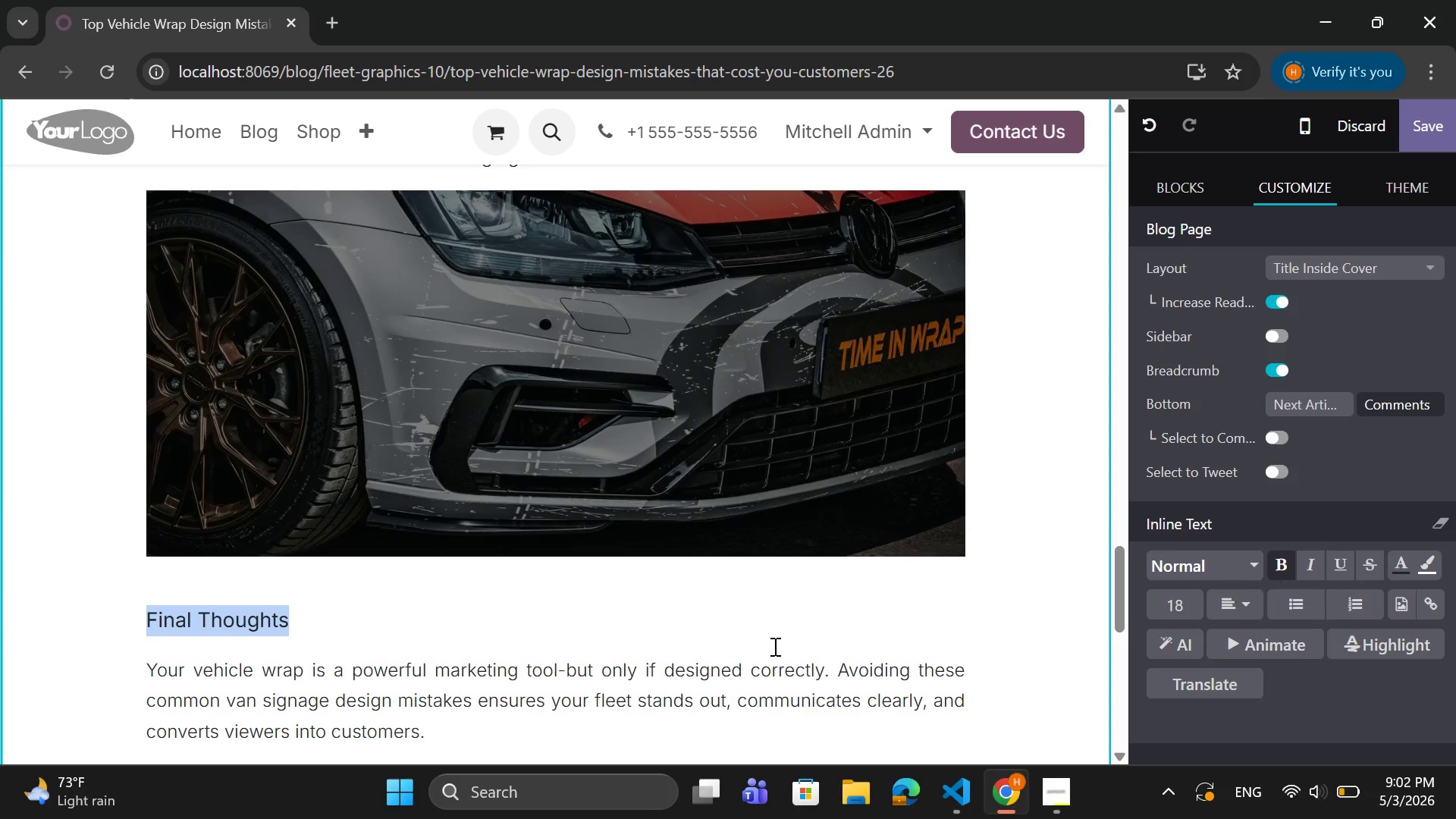 
scroll: coordinate [770, 648], scroll_direction: down, amount: 1.0
 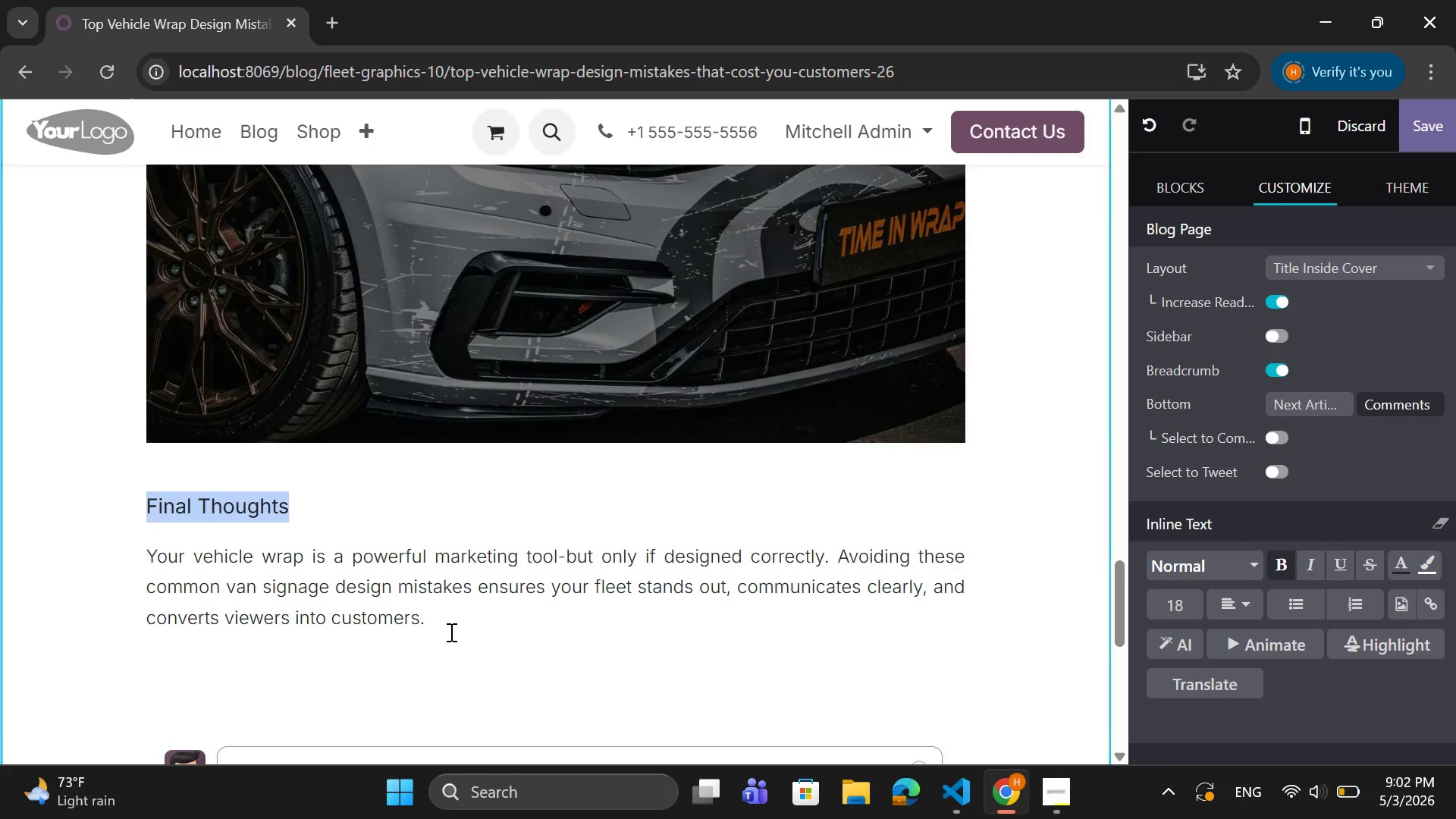 
left_click([450, 632])
 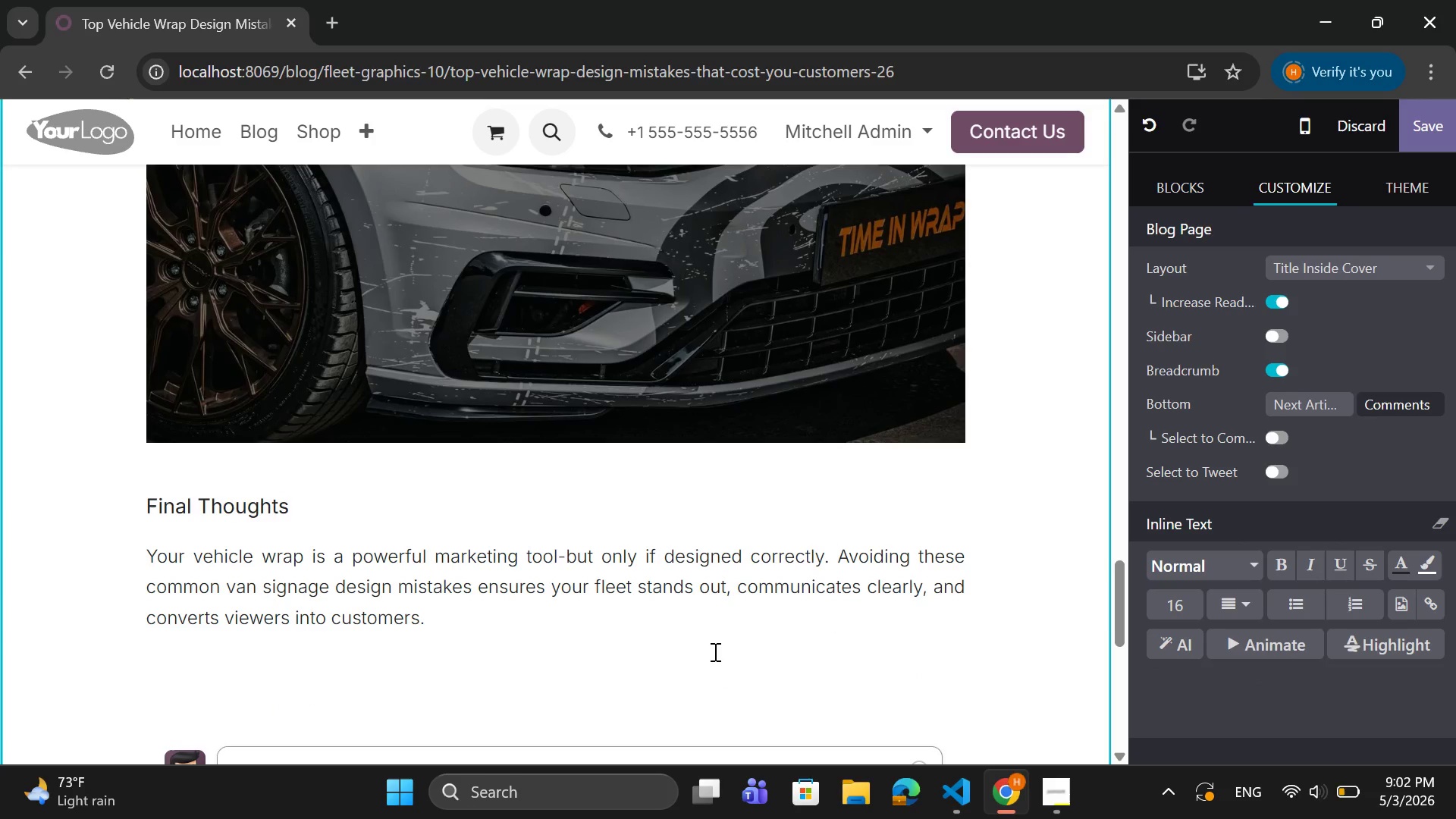 
key(Enter)
 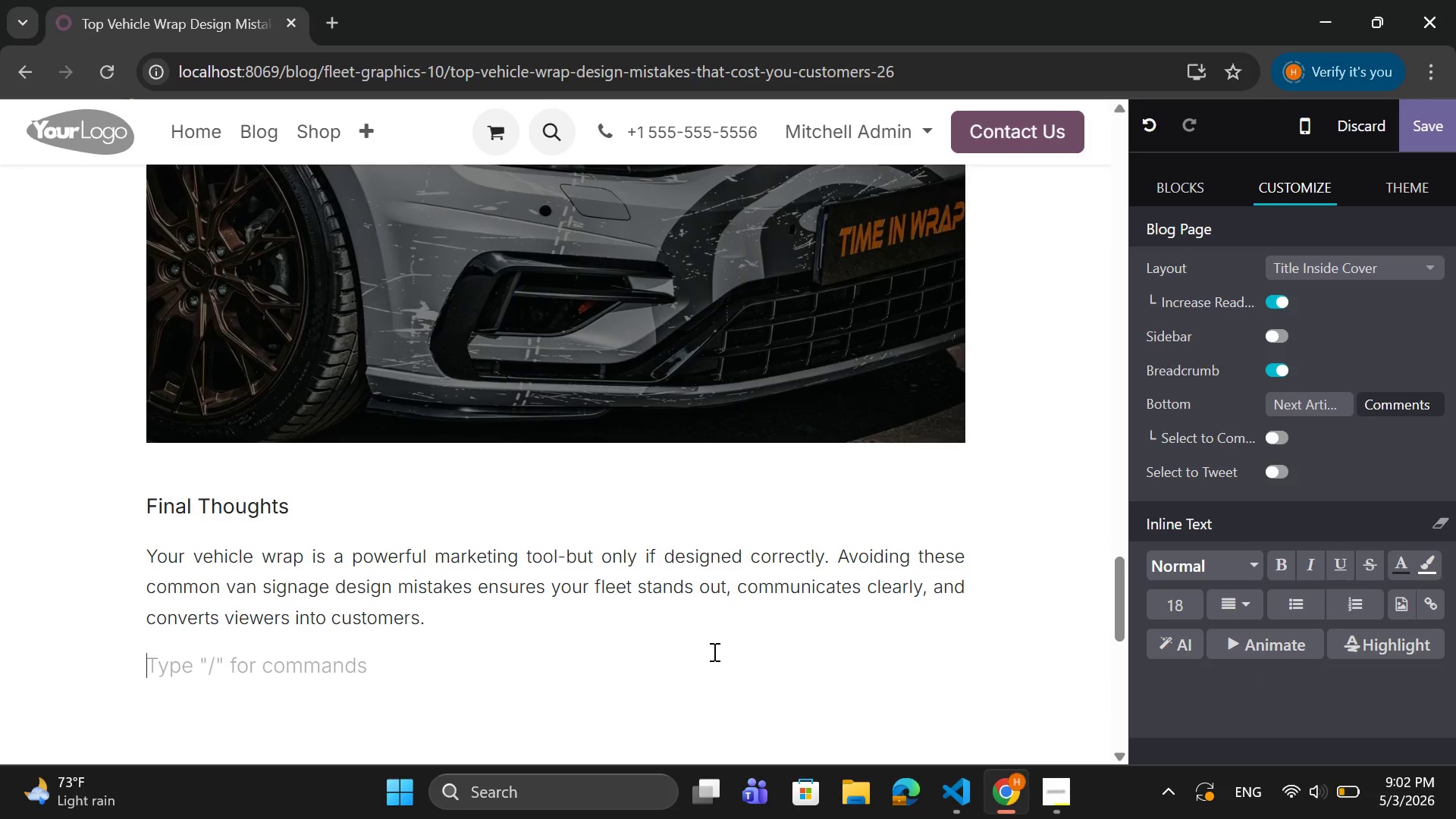 
type(Need a high )
key(Backspace)
type(-ci)
key(Backspace)
type(onverting vehicle wrap design? Let out)
key(Backspace)
type(r experts creates a design thw)
key(Backspace)
type(at drives real results!!)
 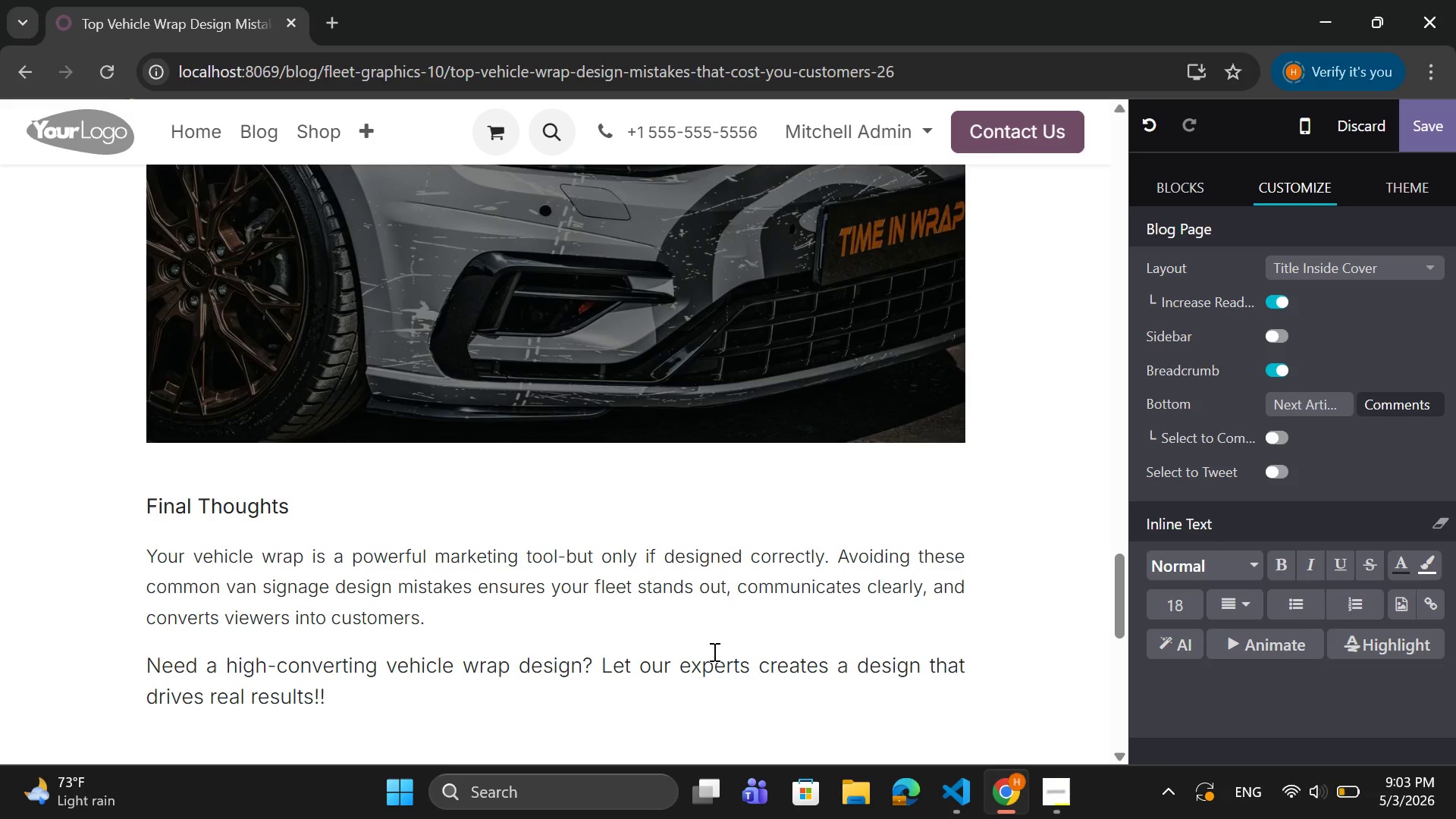 
left_click_drag(start_coordinate=[332, 689], to_coordinate=[139, 676])
 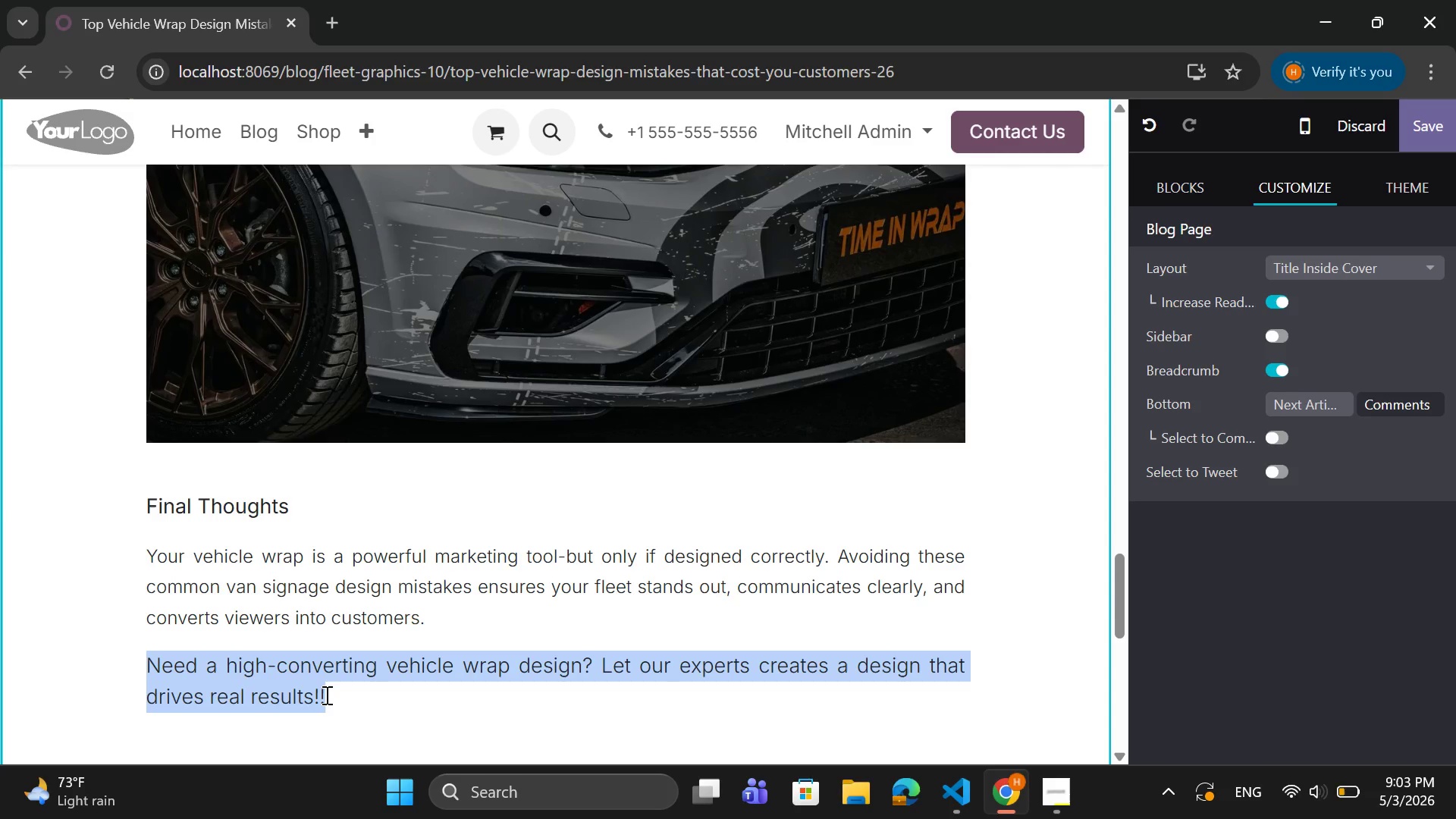 
left_click([325, 695])
 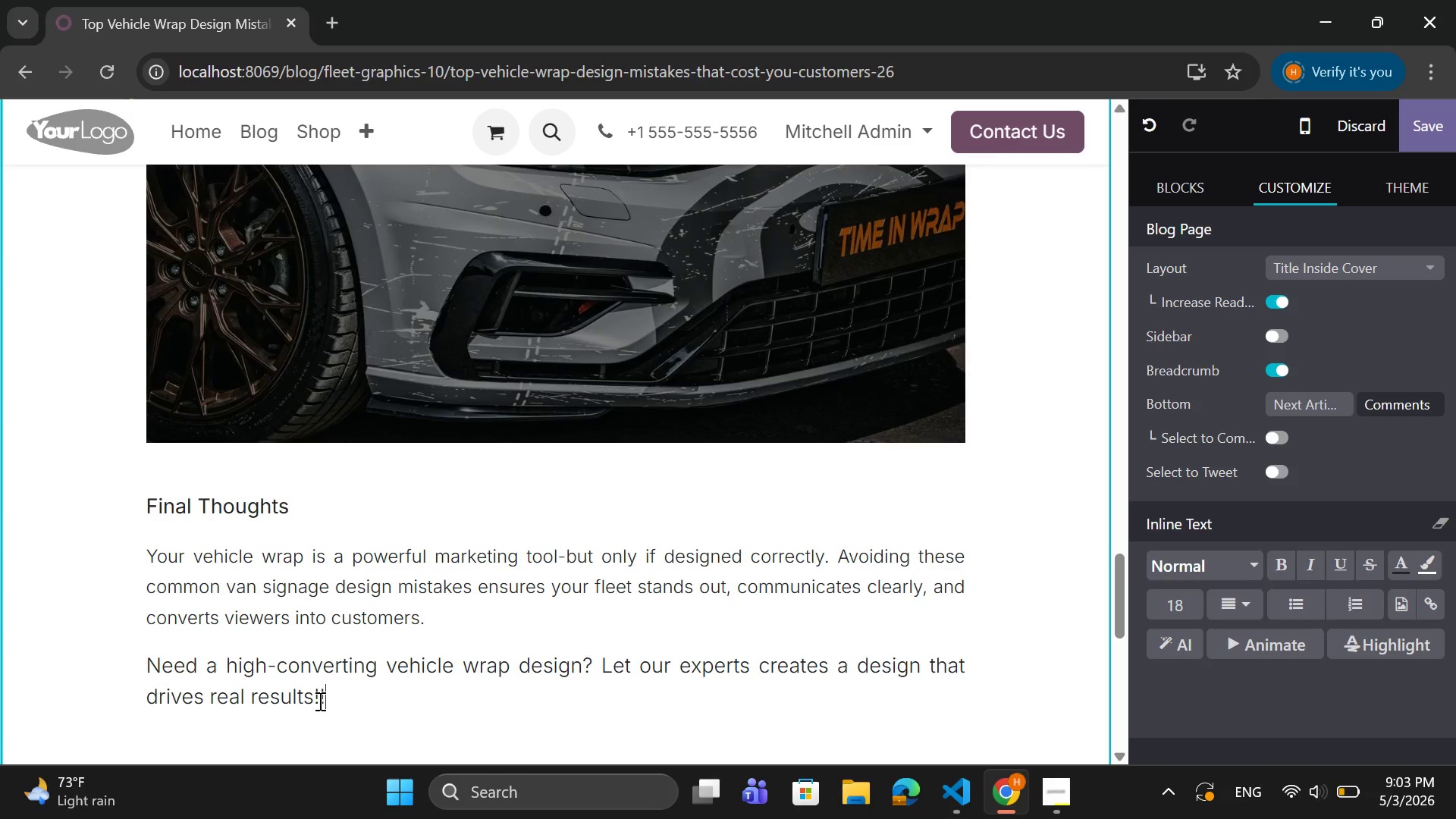 
left_click_drag(start_coordinate=[330, 701], to_coordinate=[144, 668])
 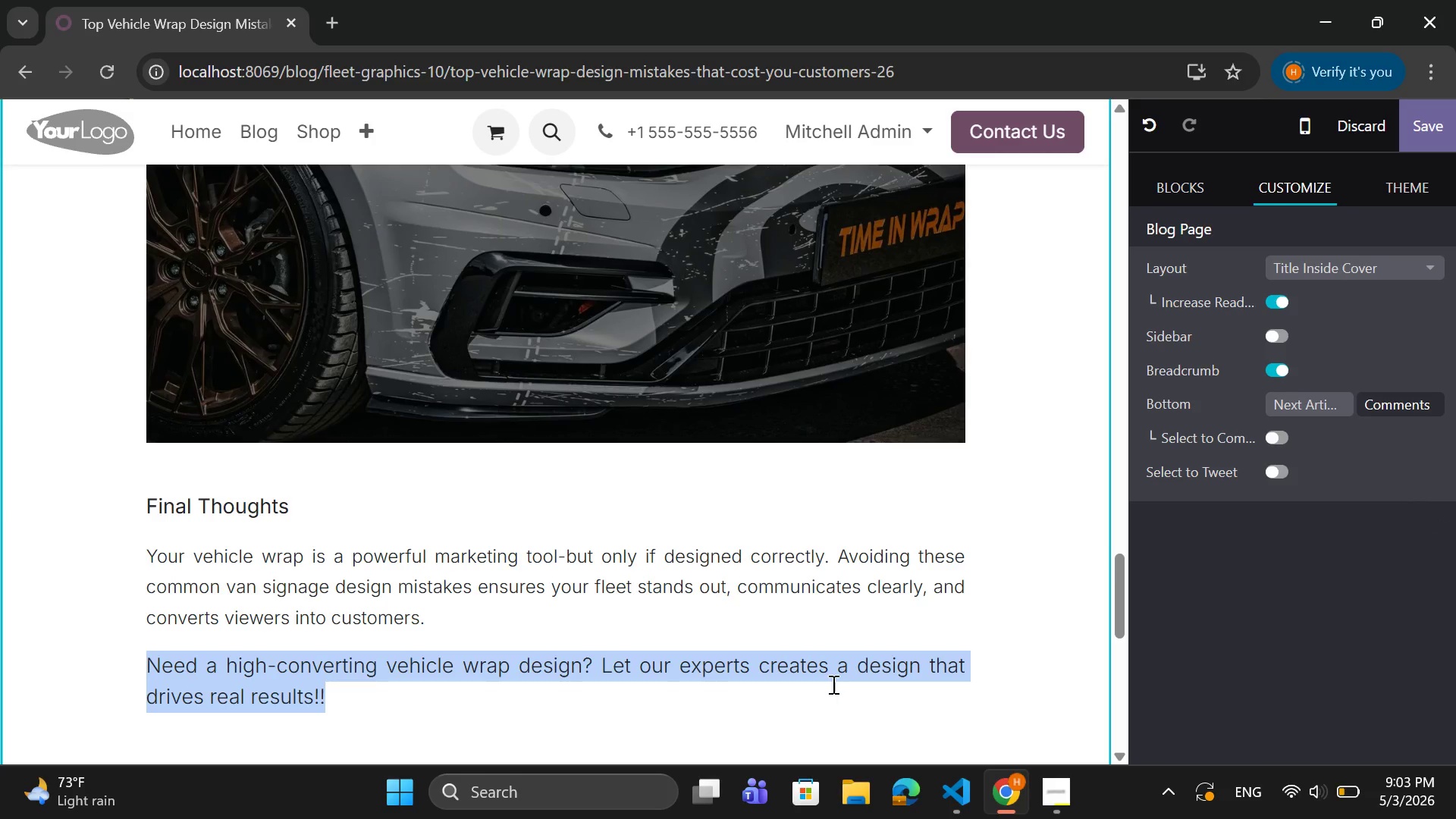 
right_click([832, 675])
 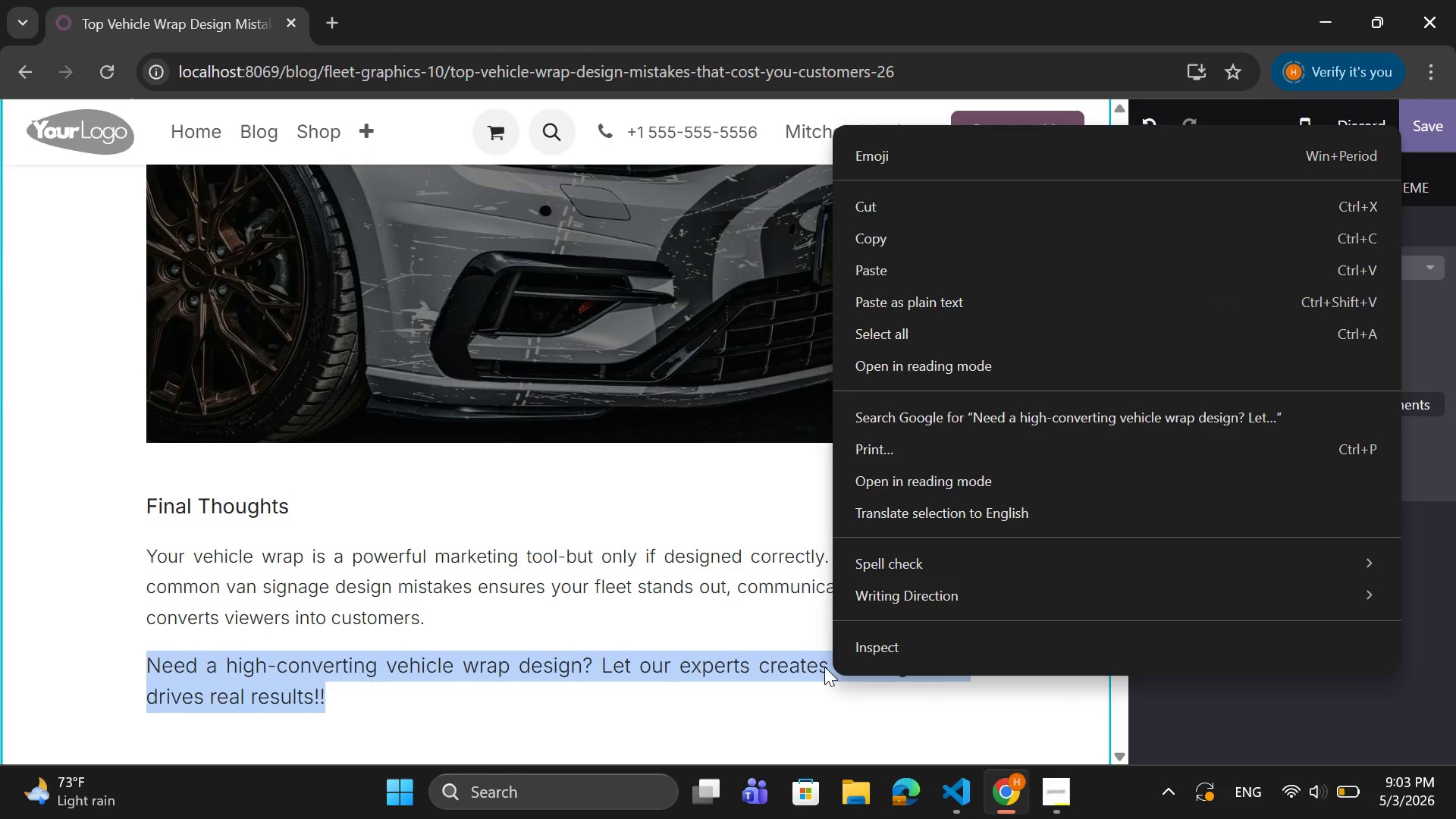 
left_click([824, 667])
 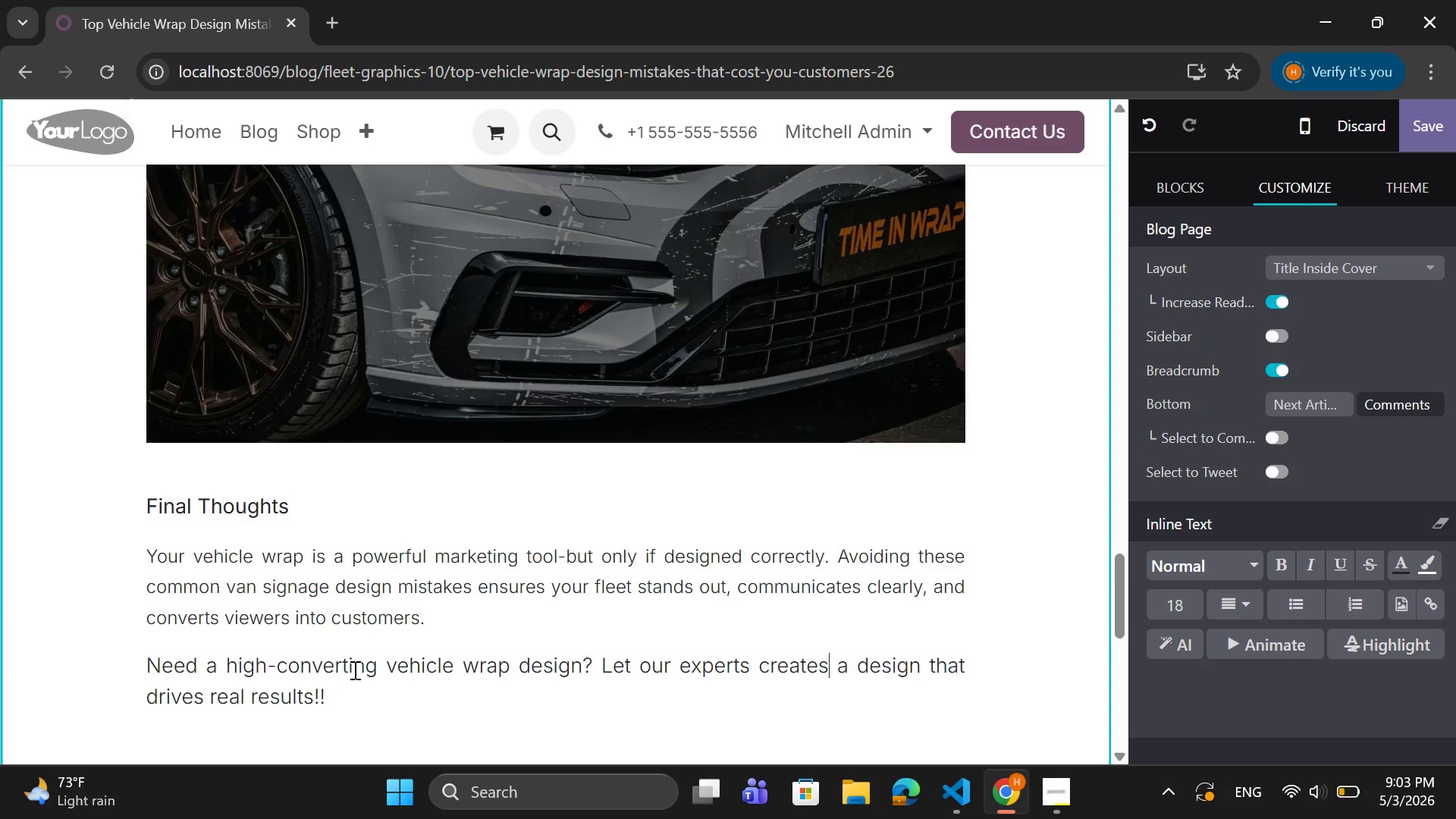 
left_click_drag(start_coordinate=[326, 696], to_coordinate=[149, 665])
 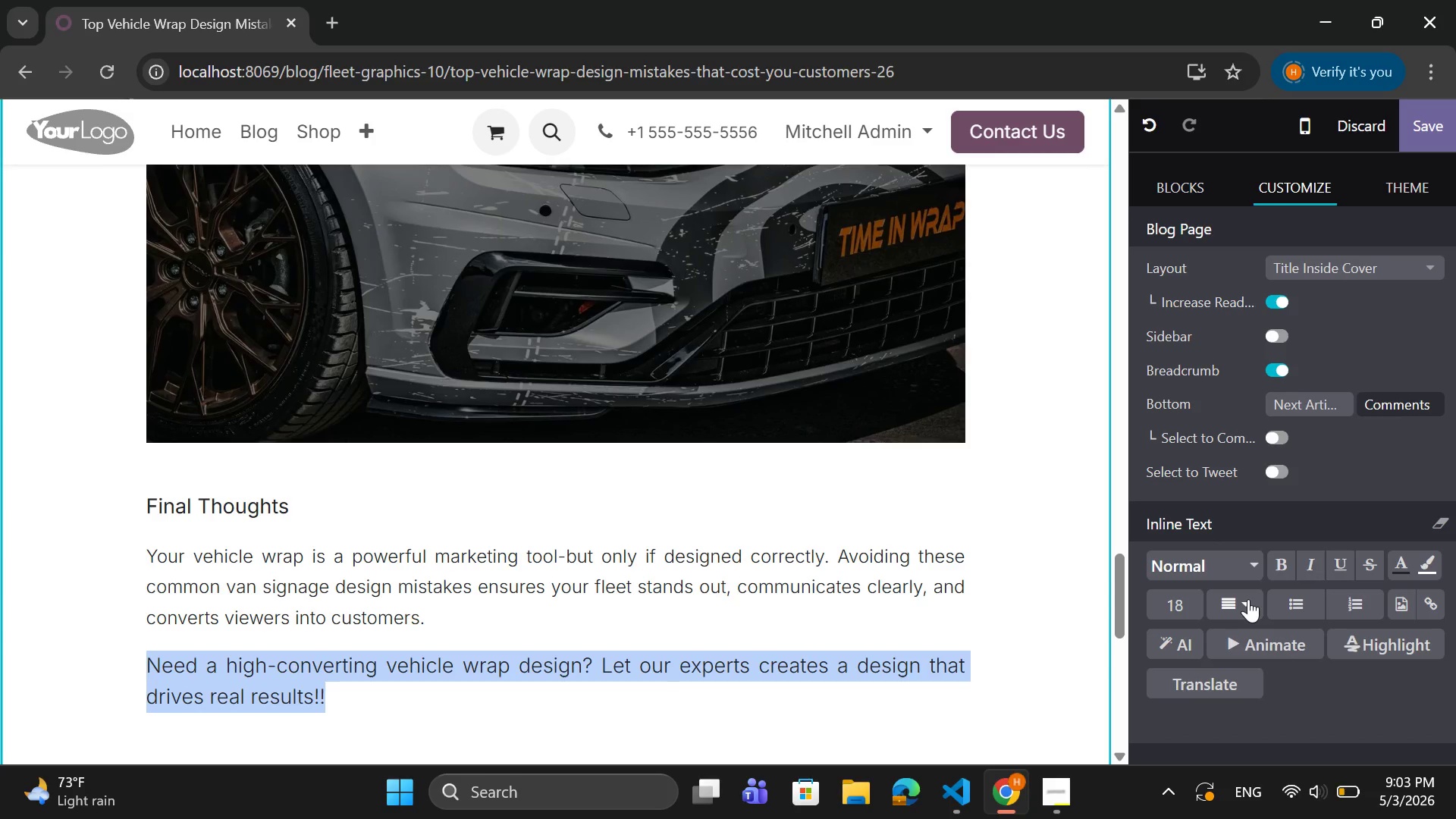 
left_click([1250, 598])
 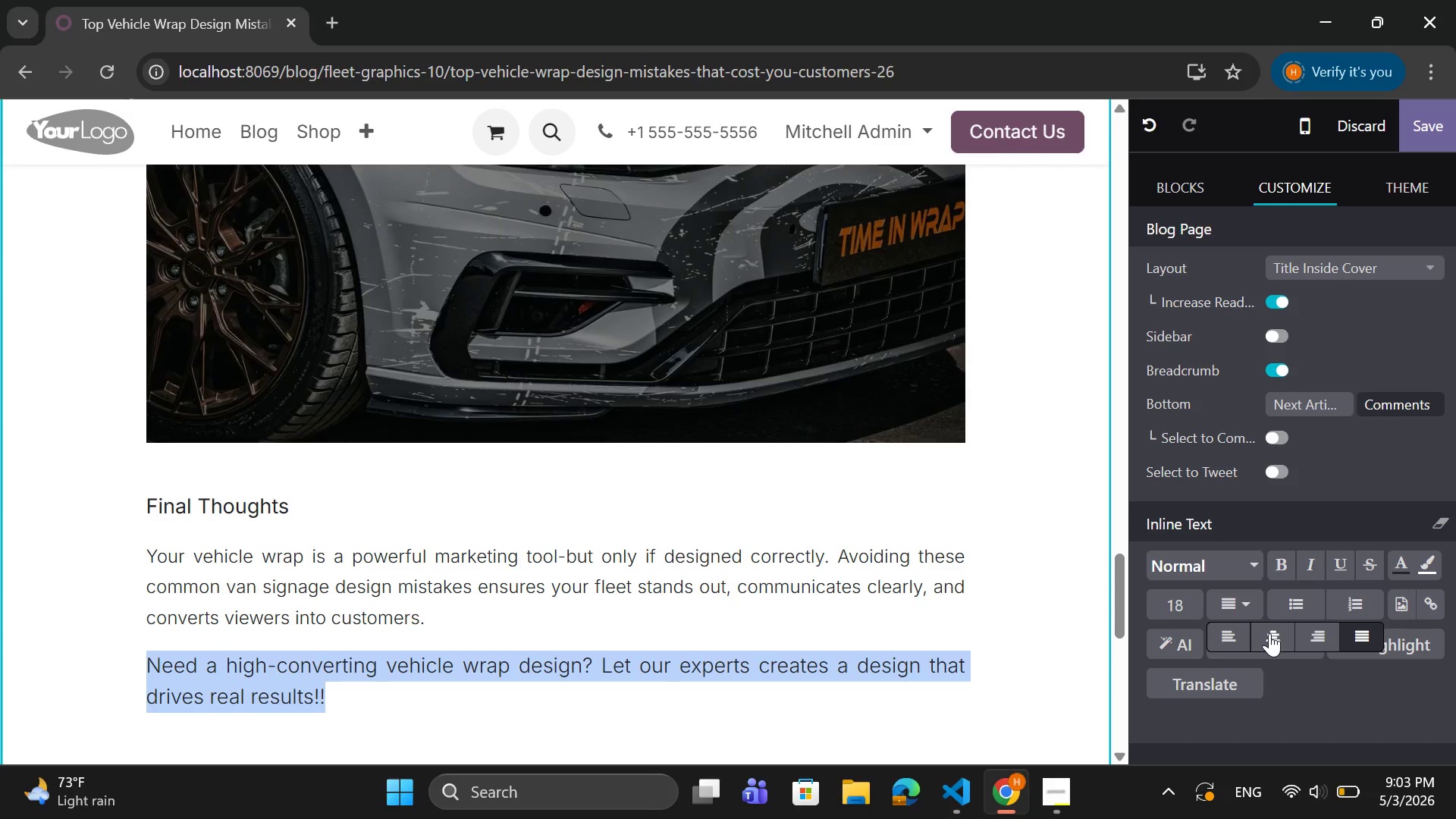 
left_click([1272, 636])
 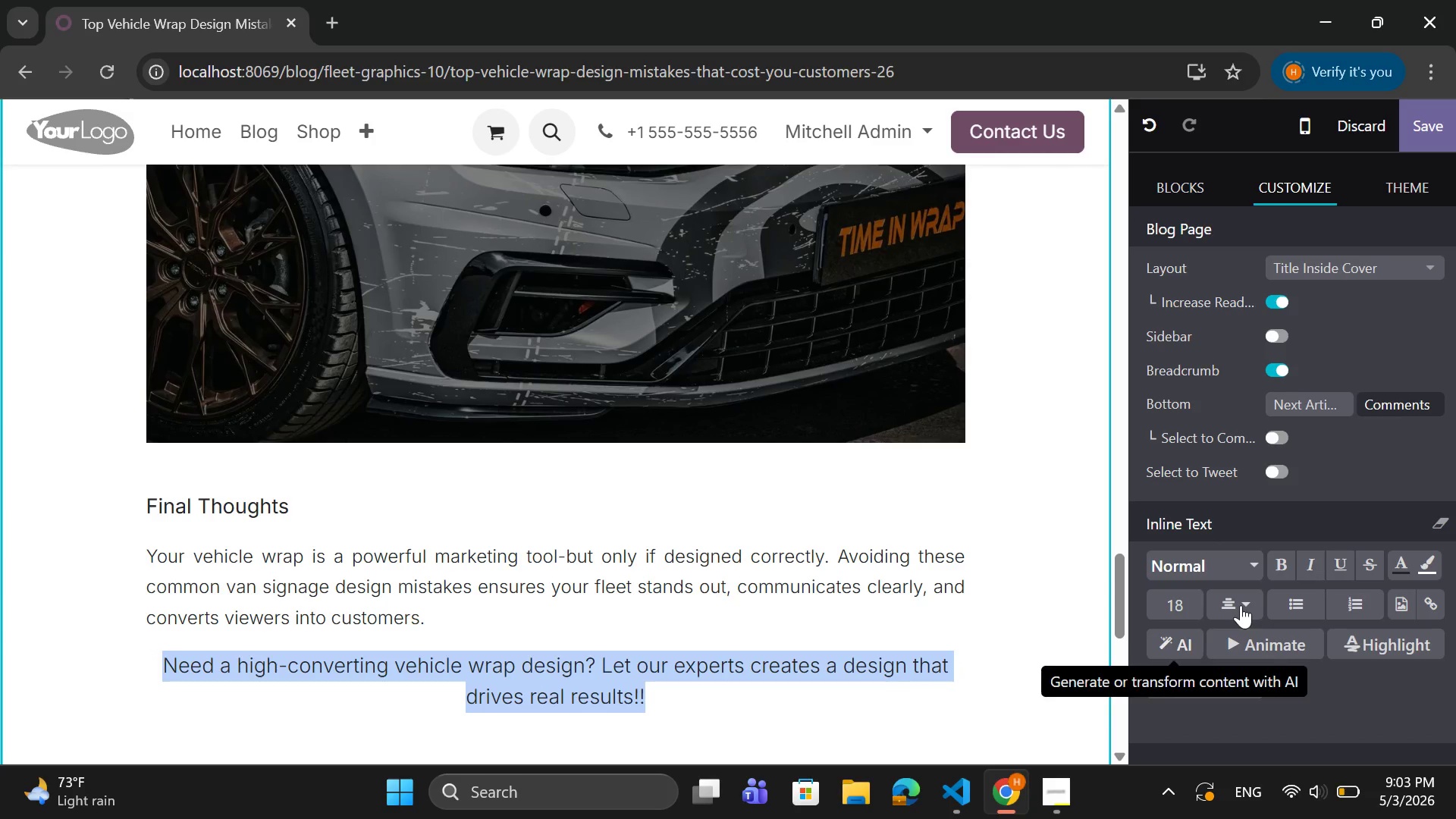 
left_click([1282, 570])
 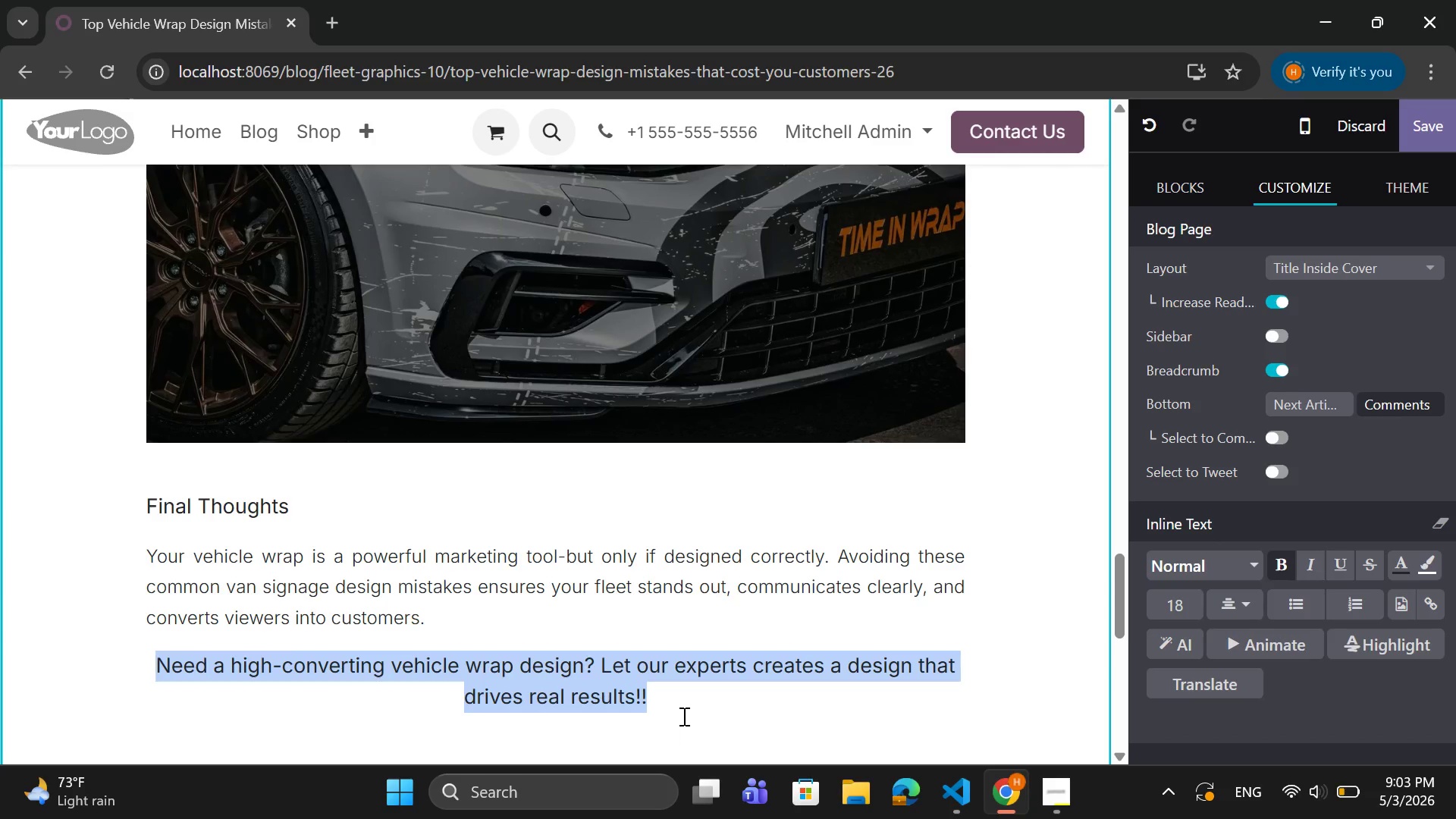 
left_click([682, 716])
 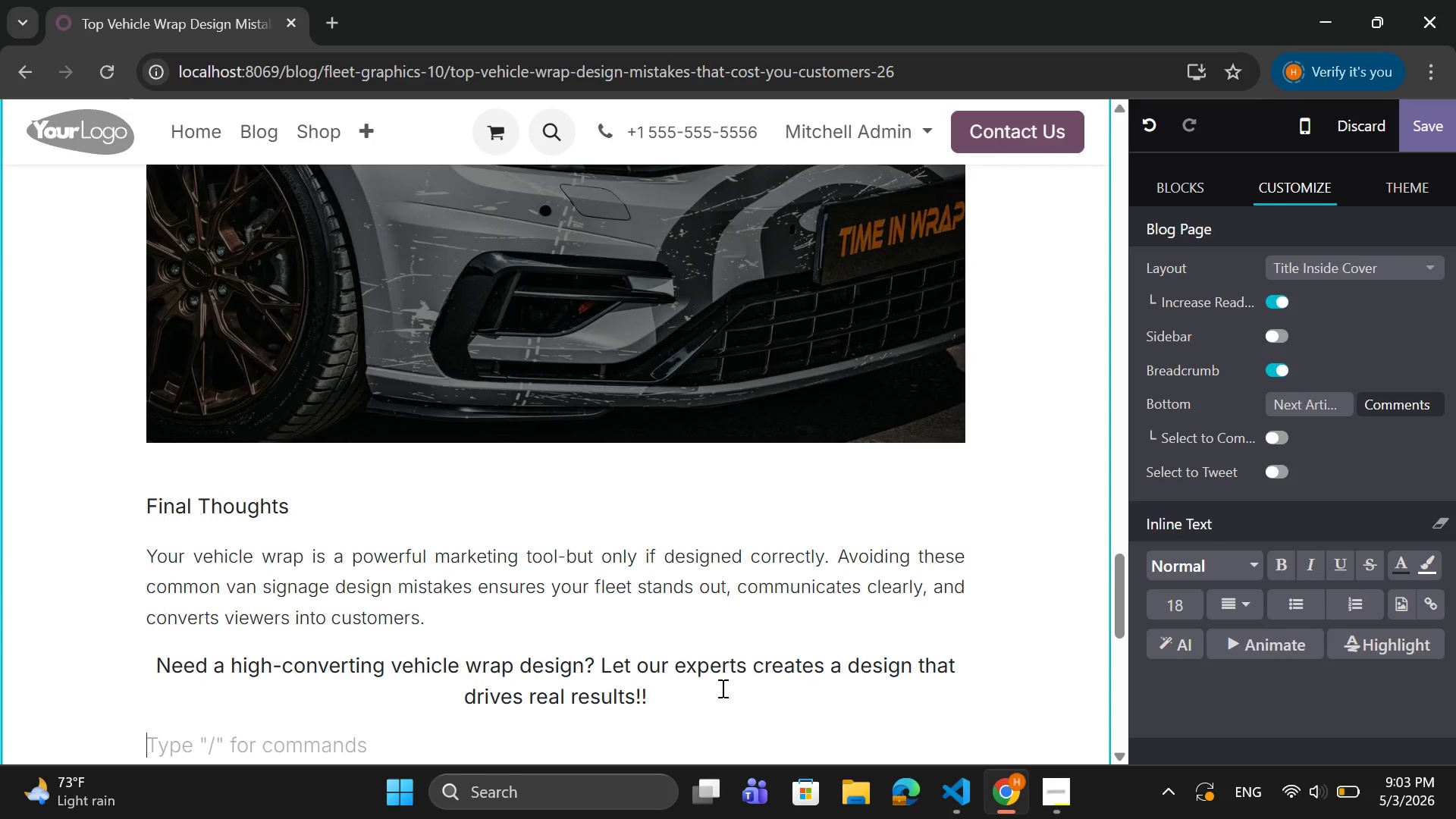 
left_click([350, 730])
 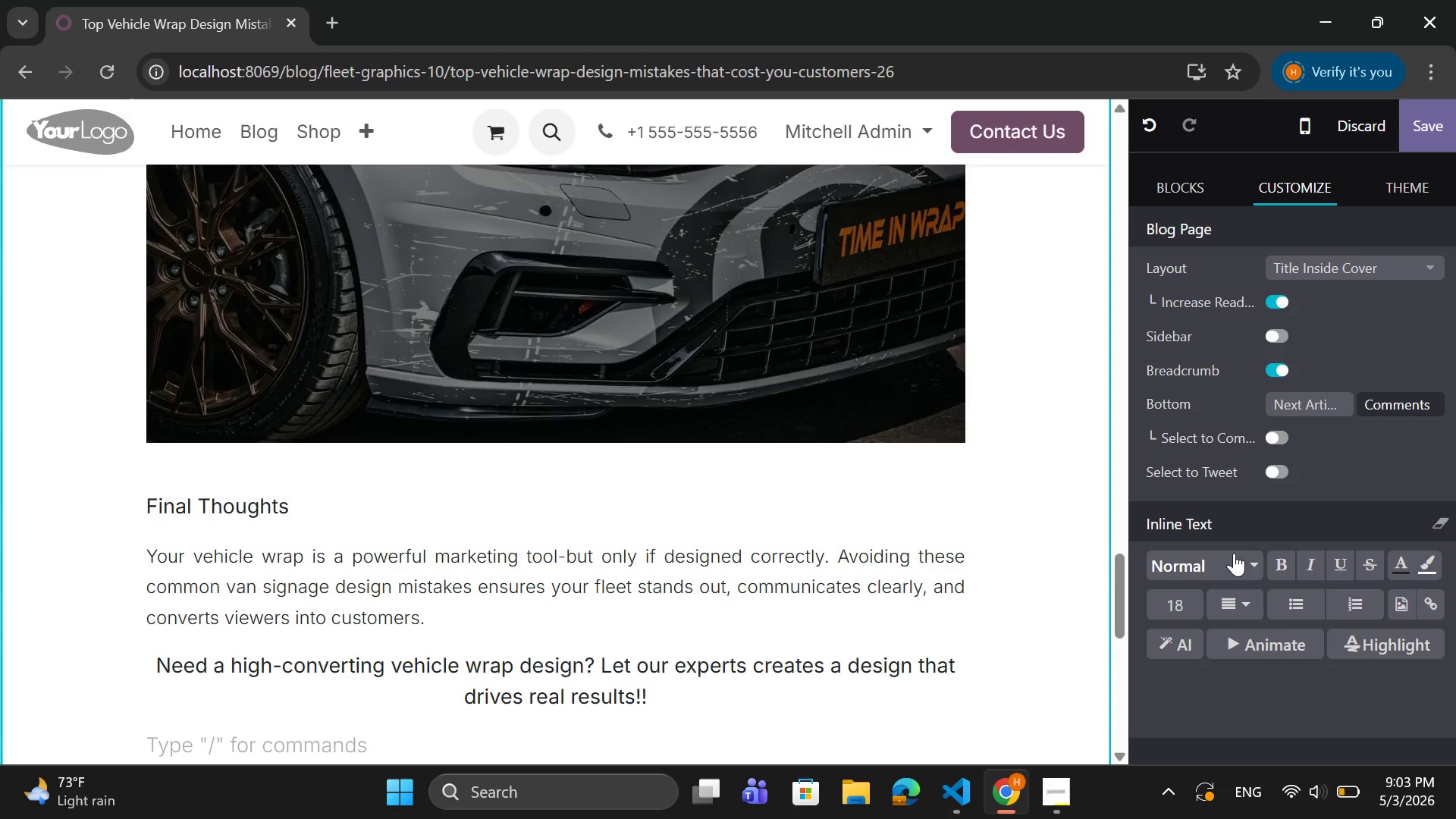 
scroll: coordinate [1281, 531], scroll_direction: up, amount: 6.0
 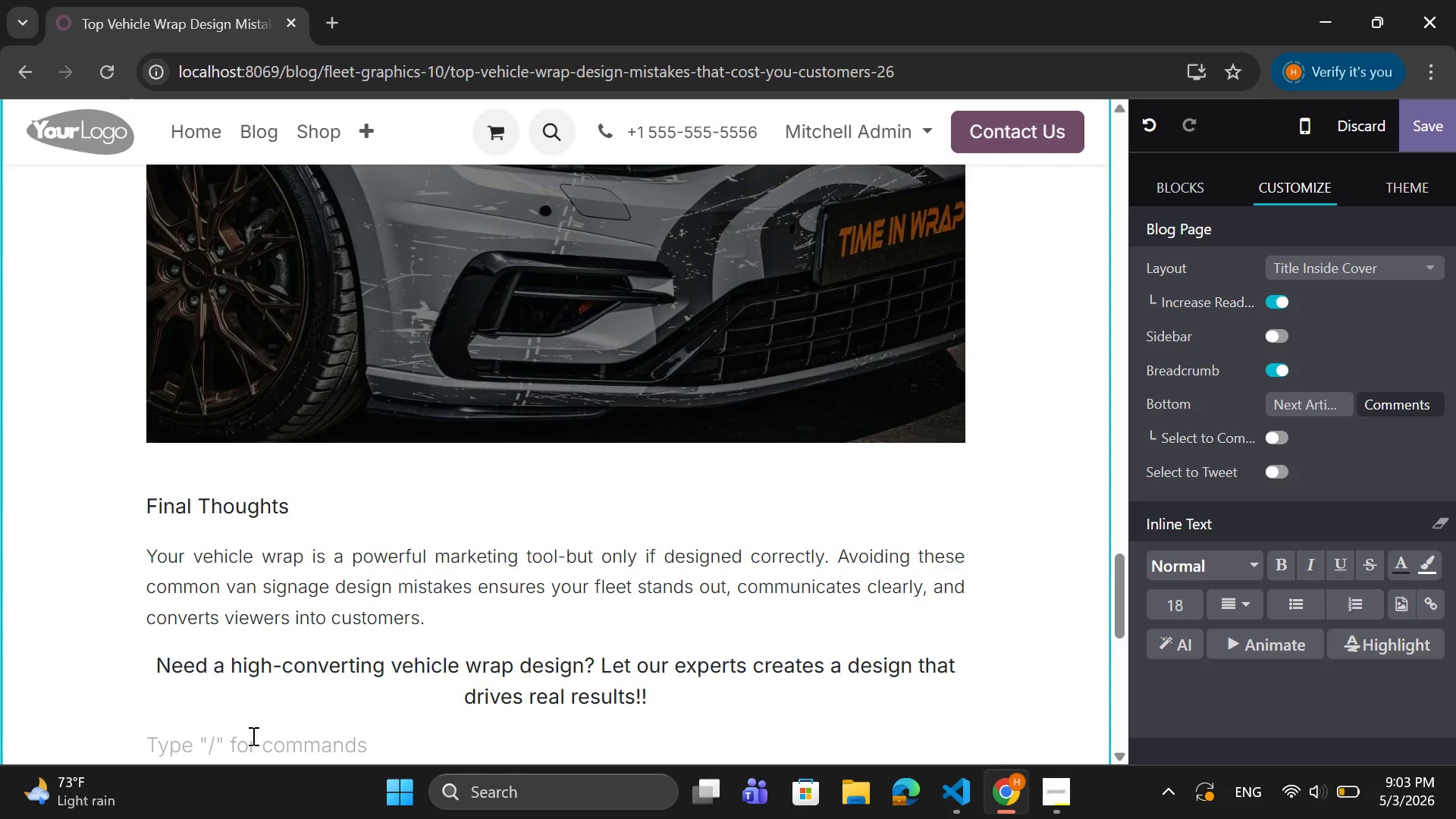 
double_click([253, 734])
 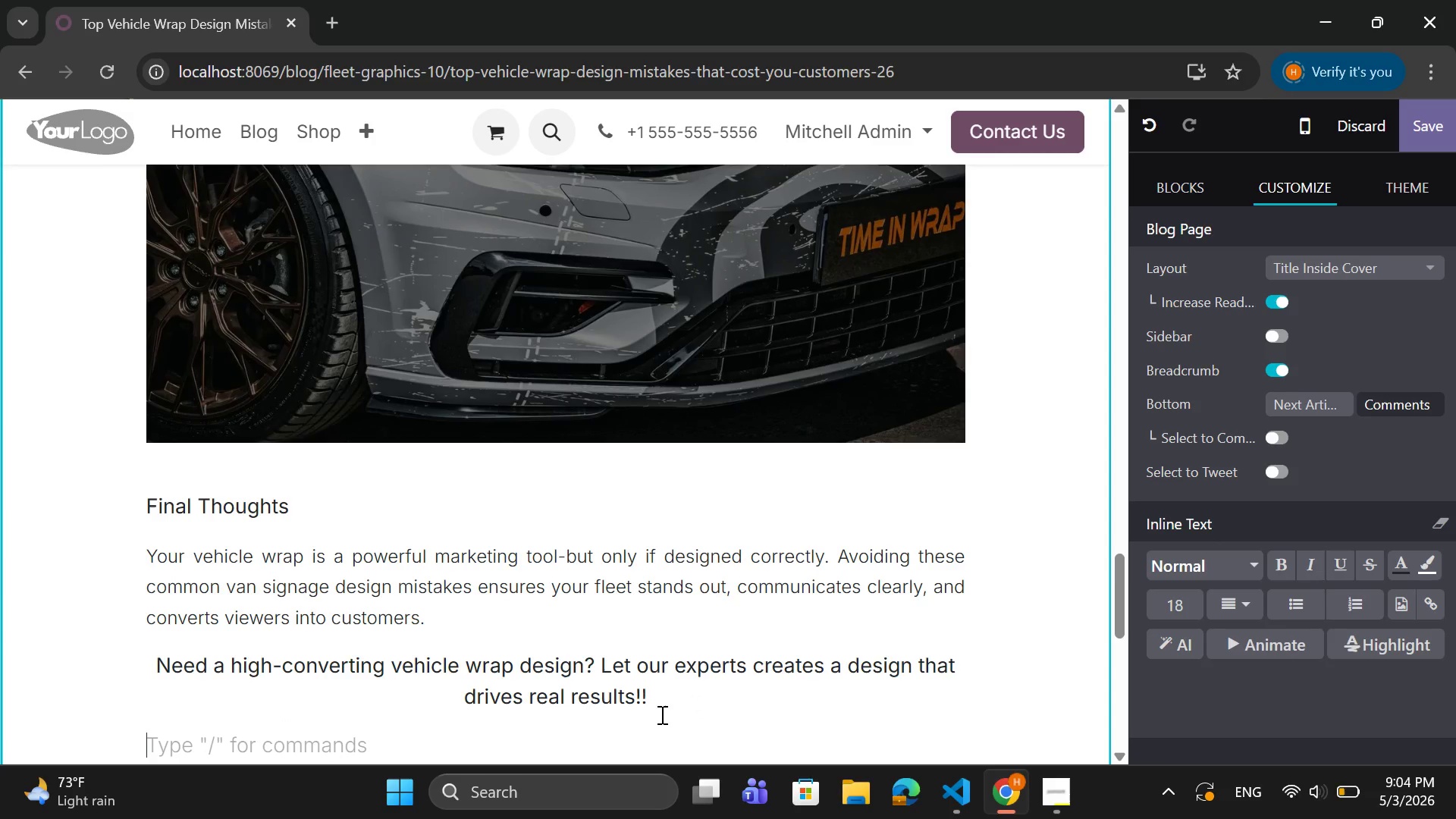 
left_click([484, 722])
 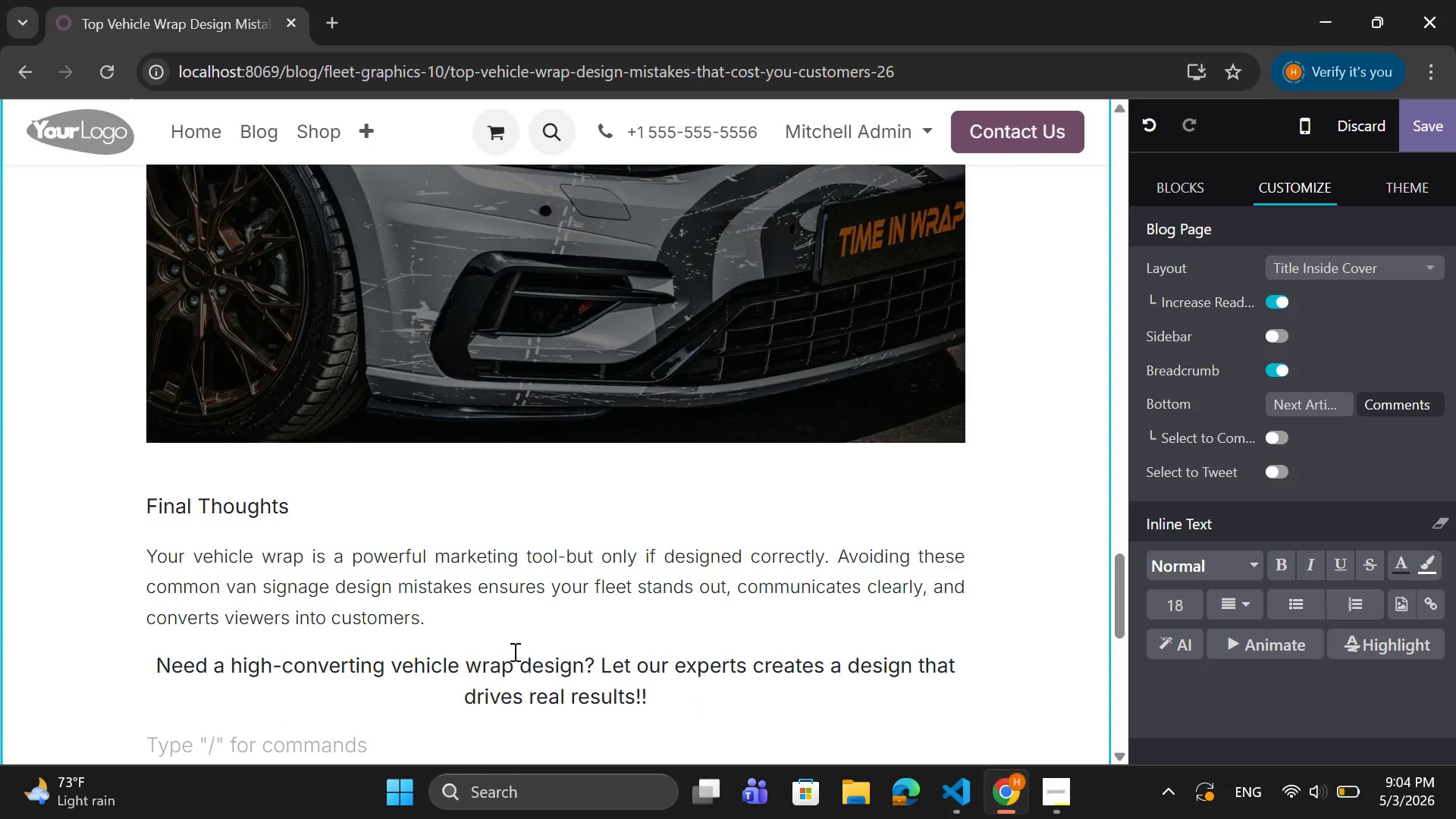 
left_click([516, 634])
 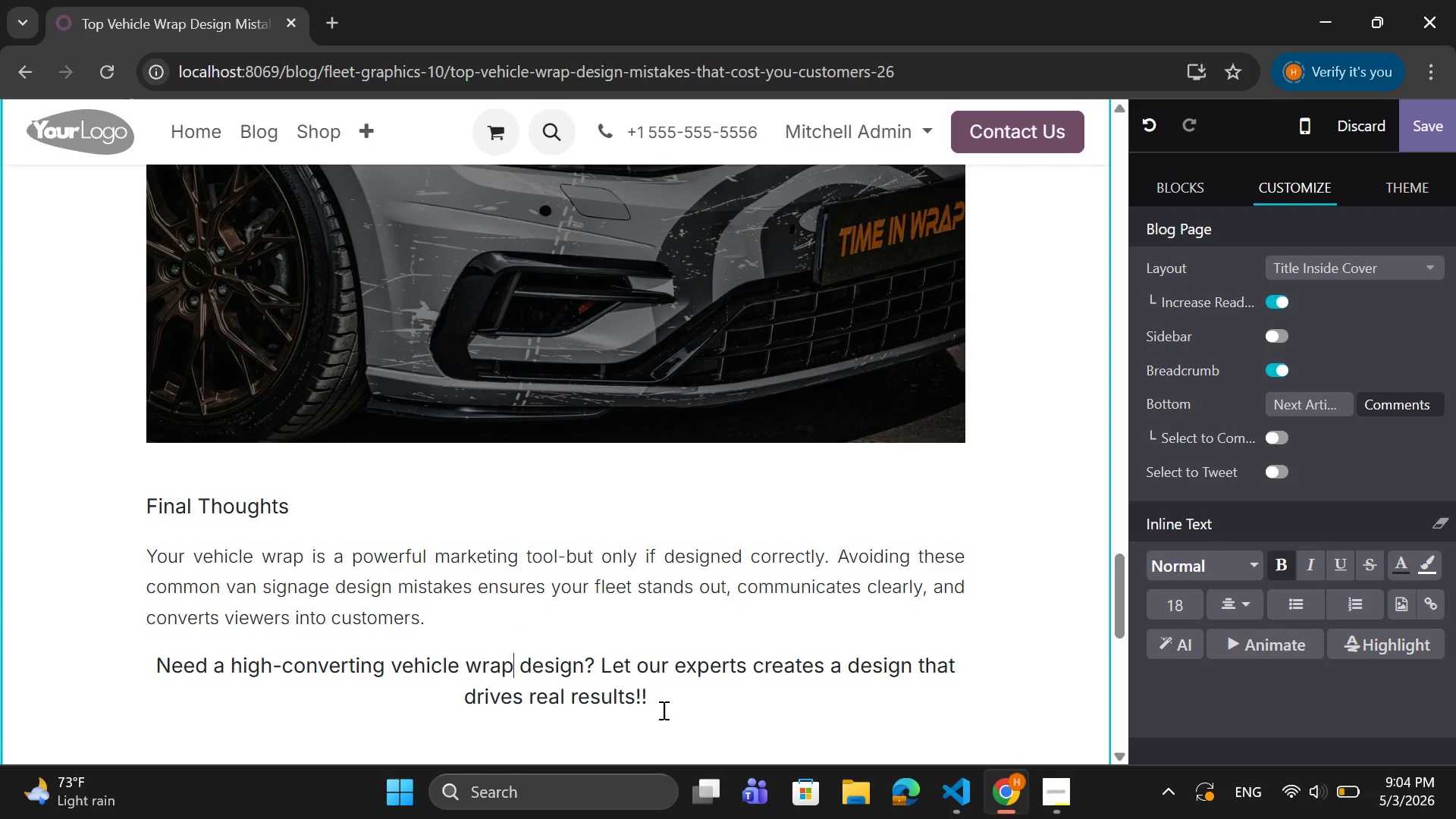 
left_click([672, 714])
 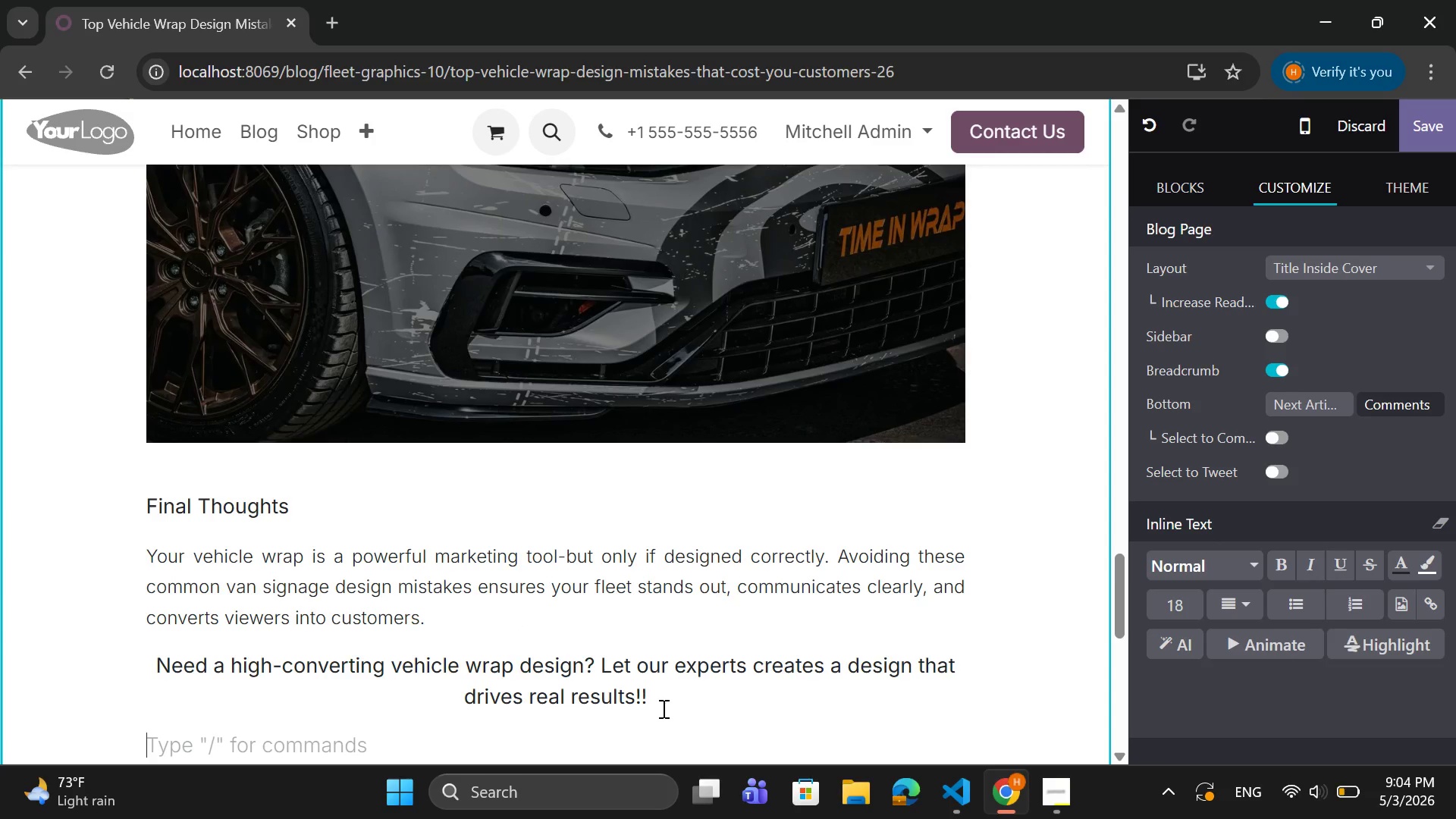 
left_click([664, 694])
 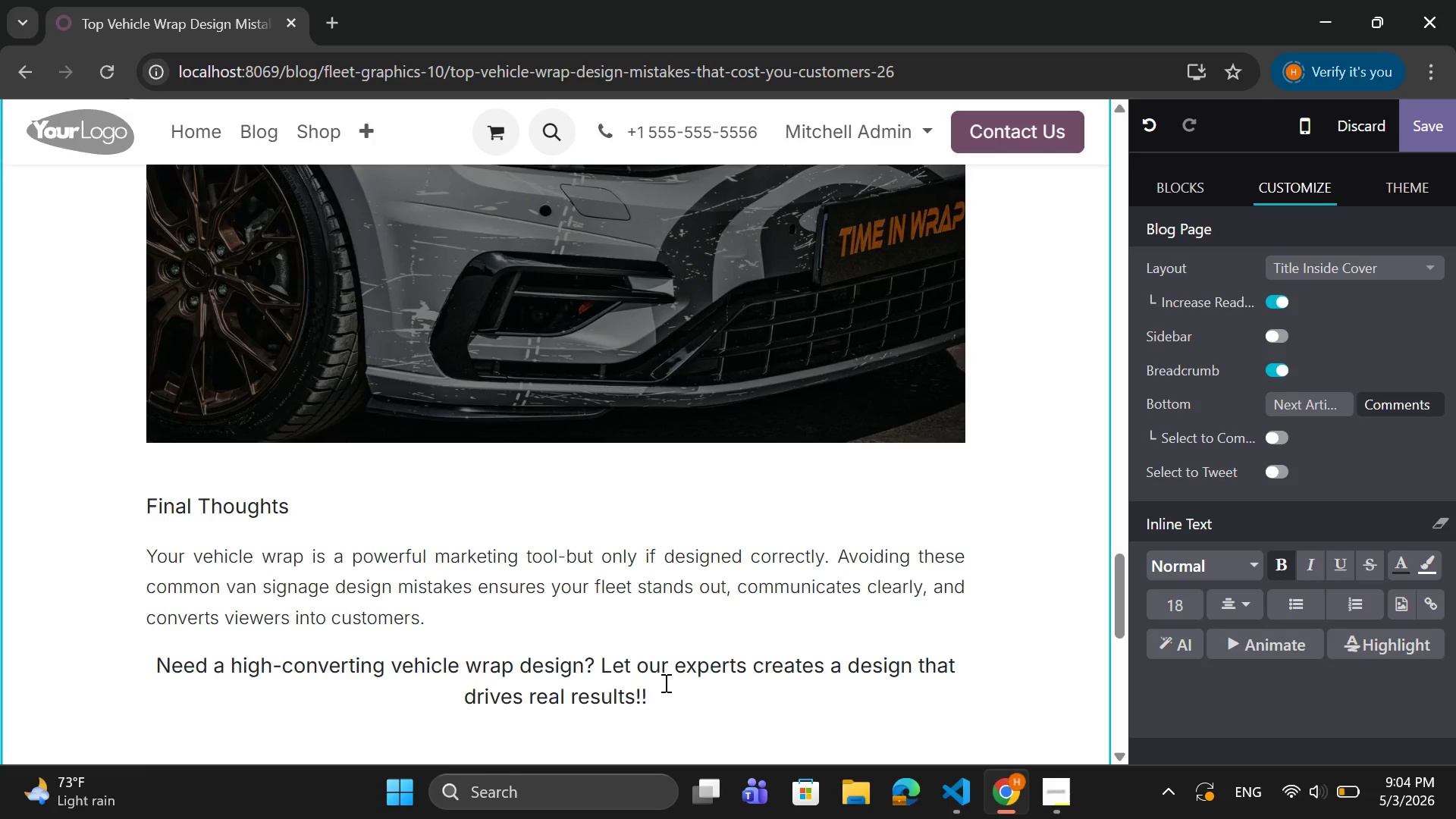 
key(Enter)
 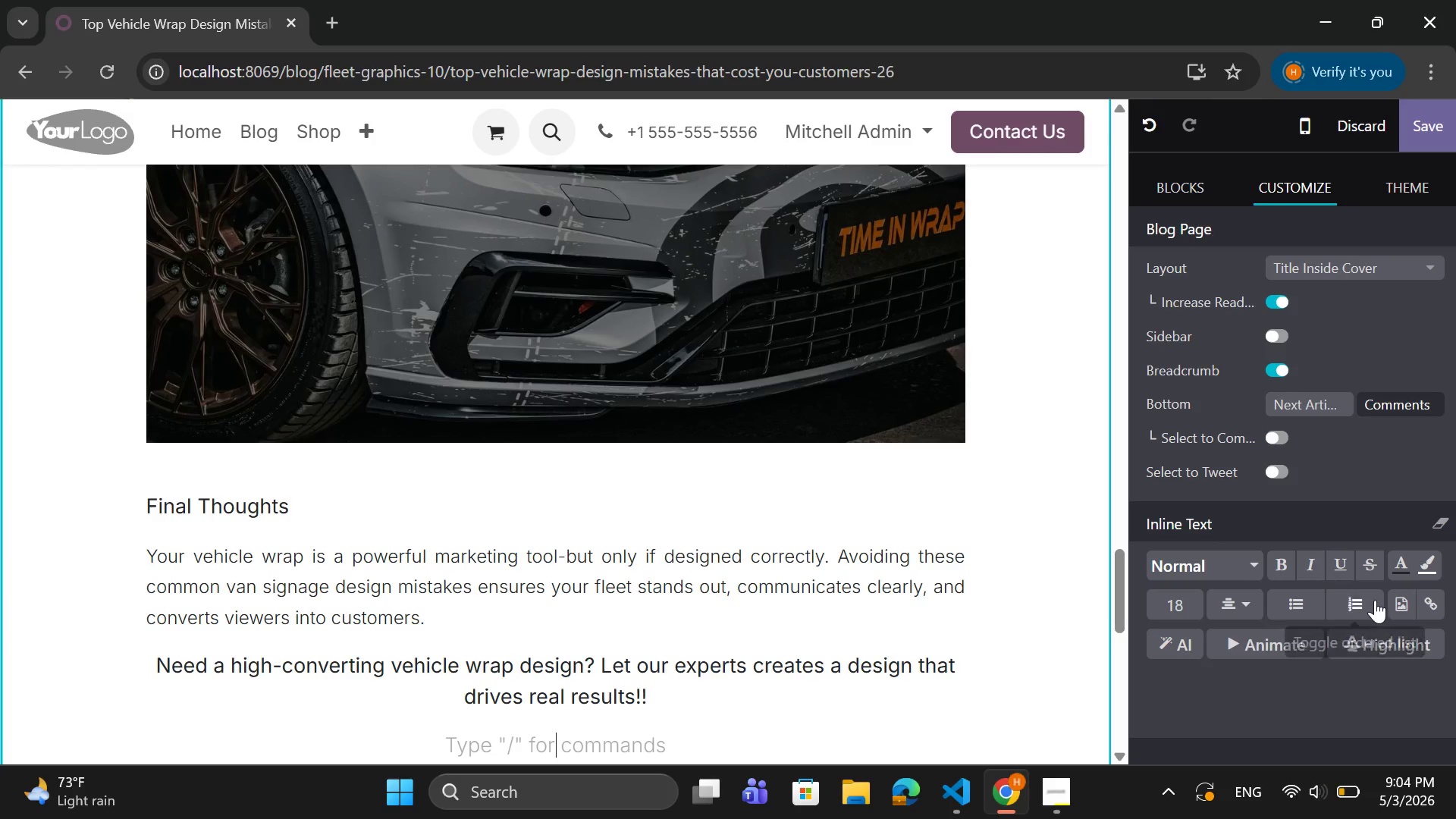 
scroll: coordinate [1369, 582], scroll_direction: none, amount: 0.0
 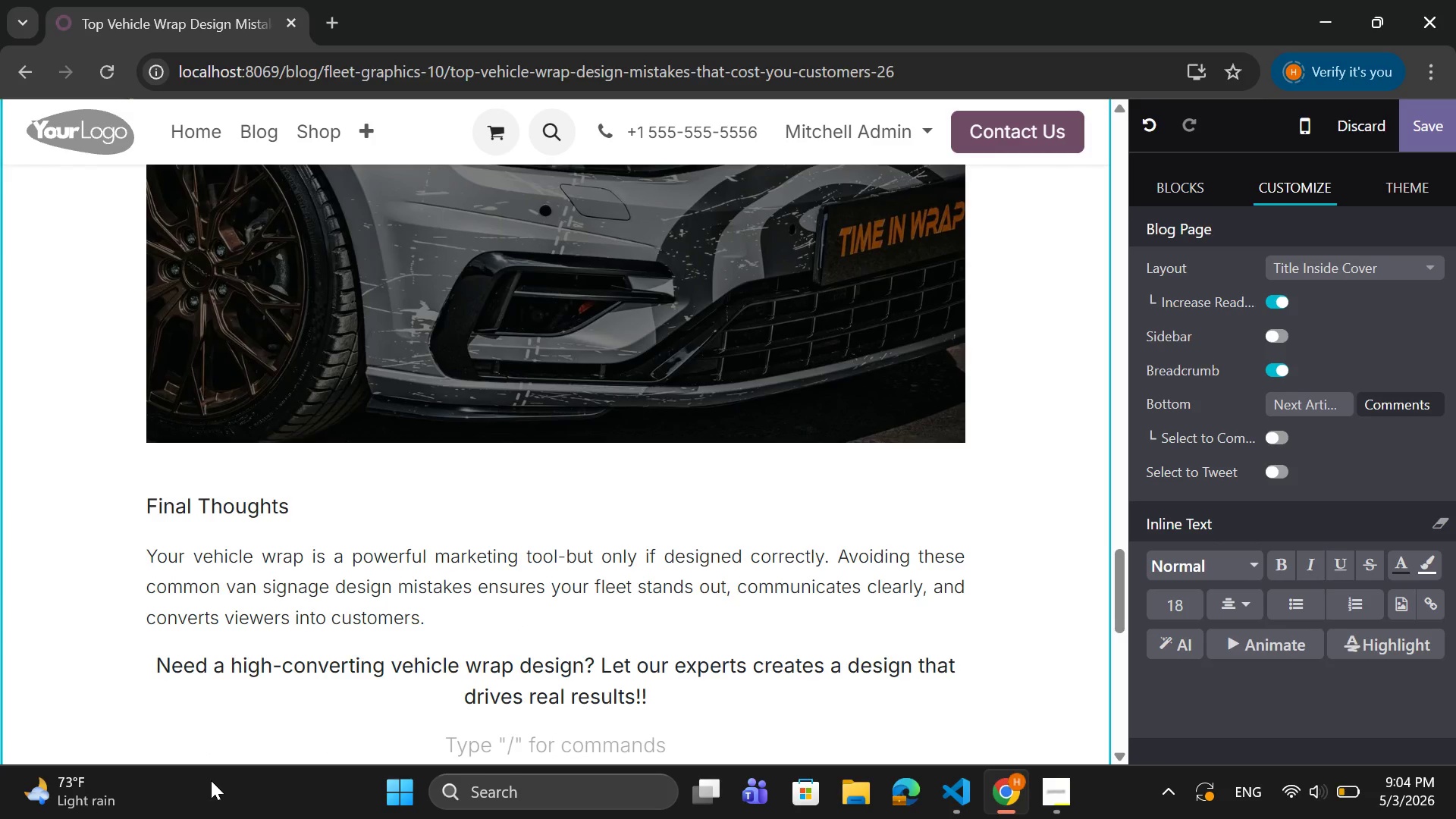 
key(Backspace)
 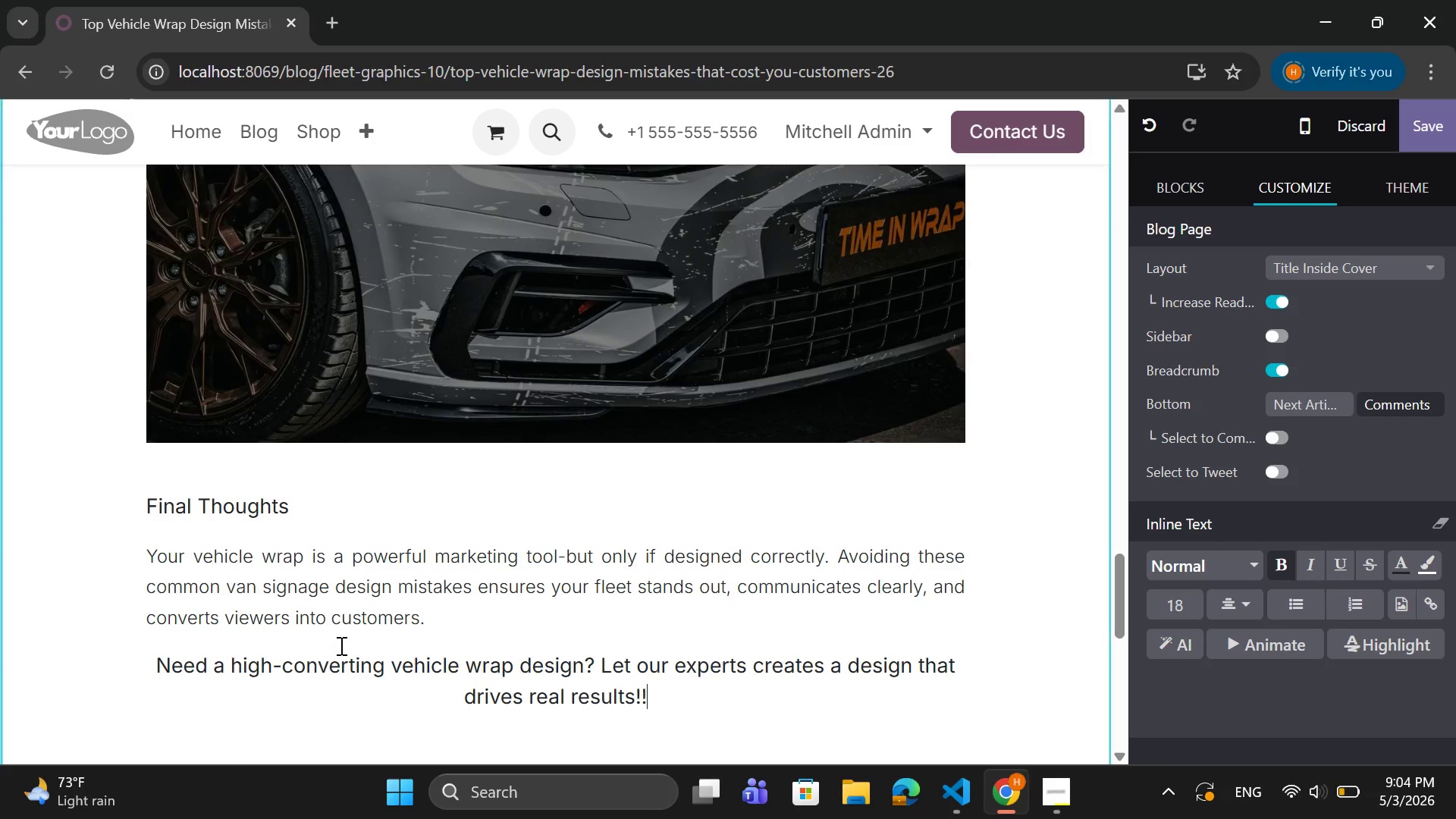 
scroll: coordinate [402, 617], scroll_direction: down, amount: 2.0
 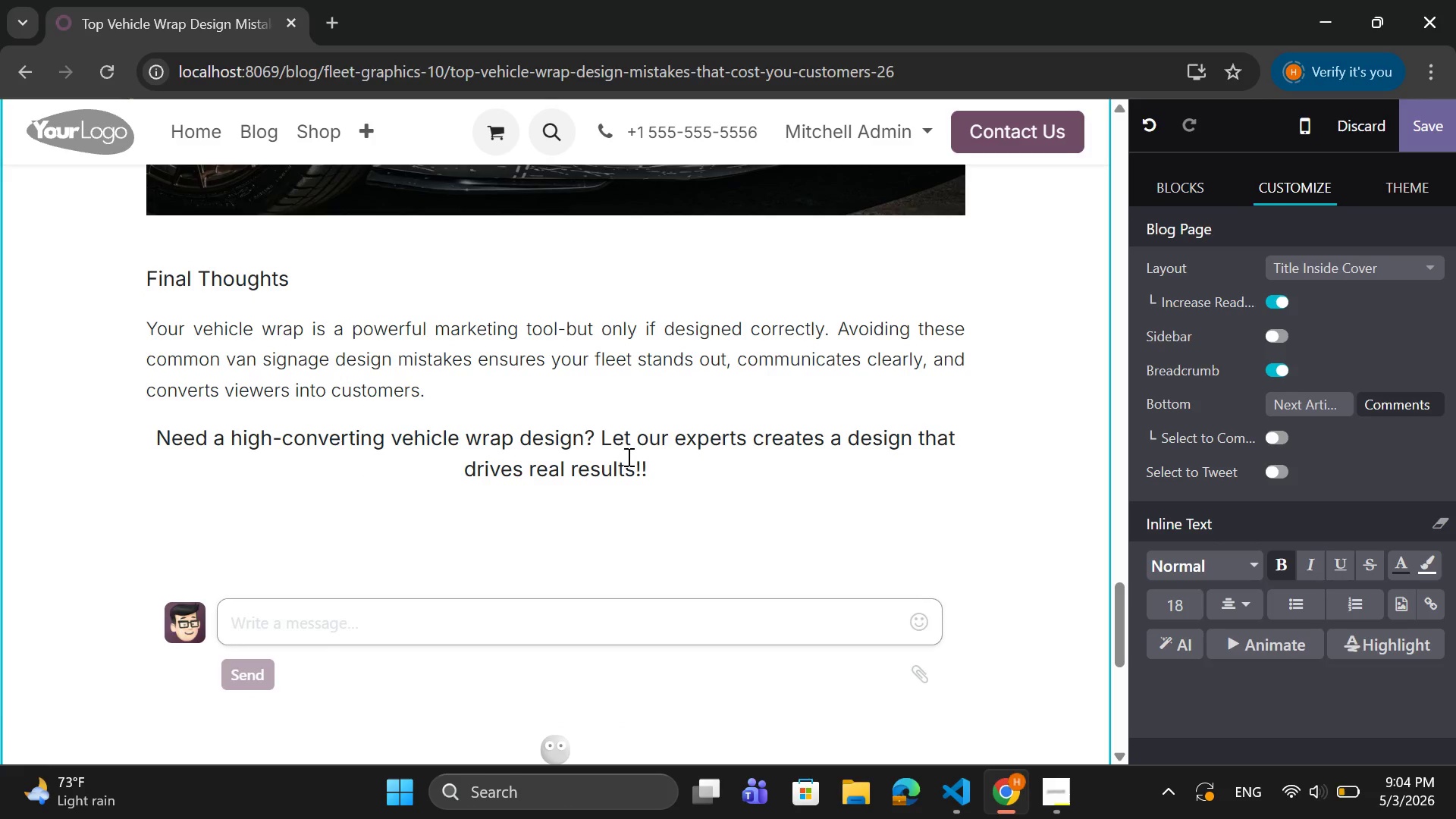 
left_click_drag(start_coordinate=[651, 471], to_coordinate=[147, 286])
 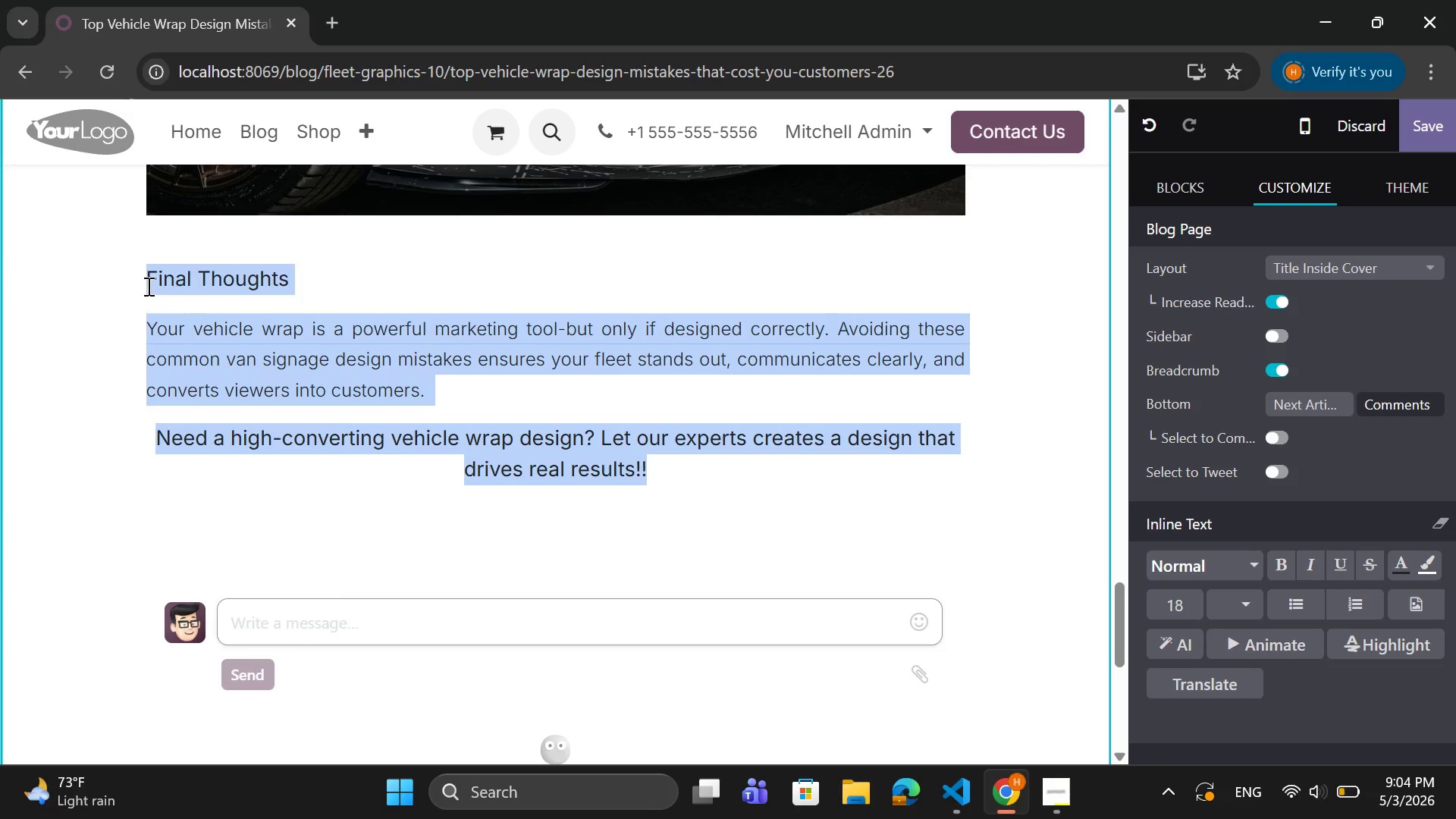 
key(Control+X)
 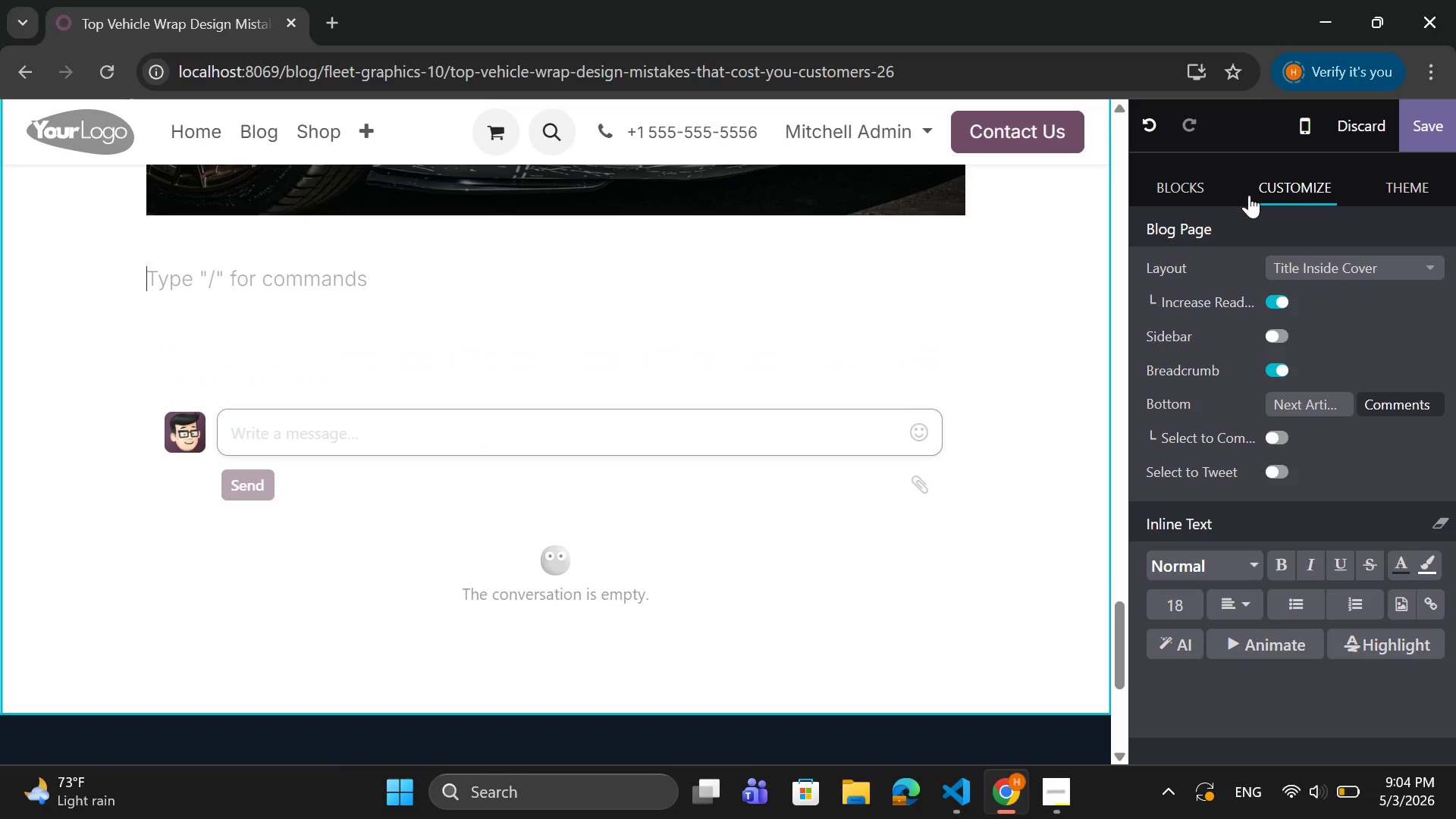 
left_click([1203, 187])
 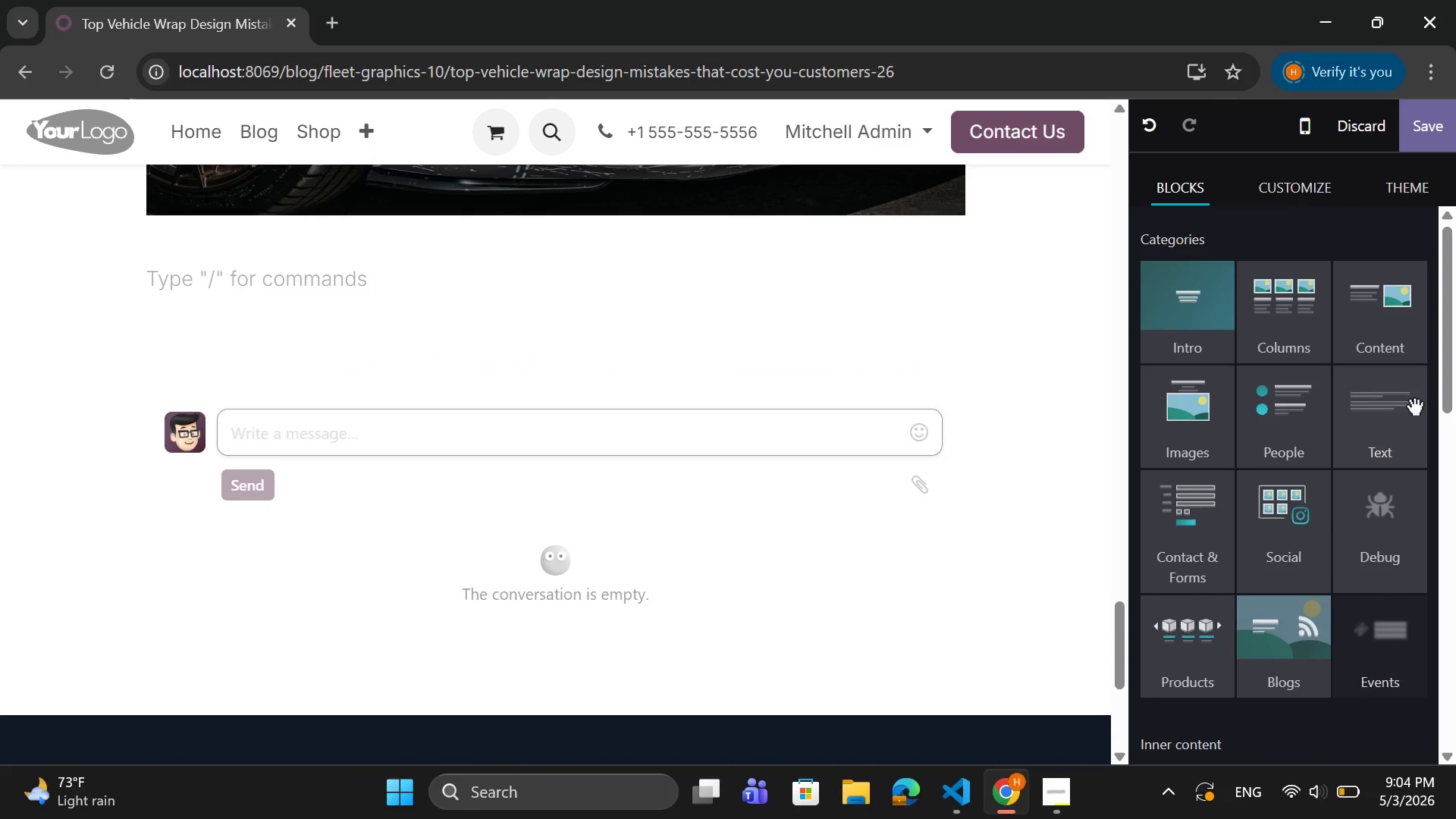 
left_click([1414, 403])
 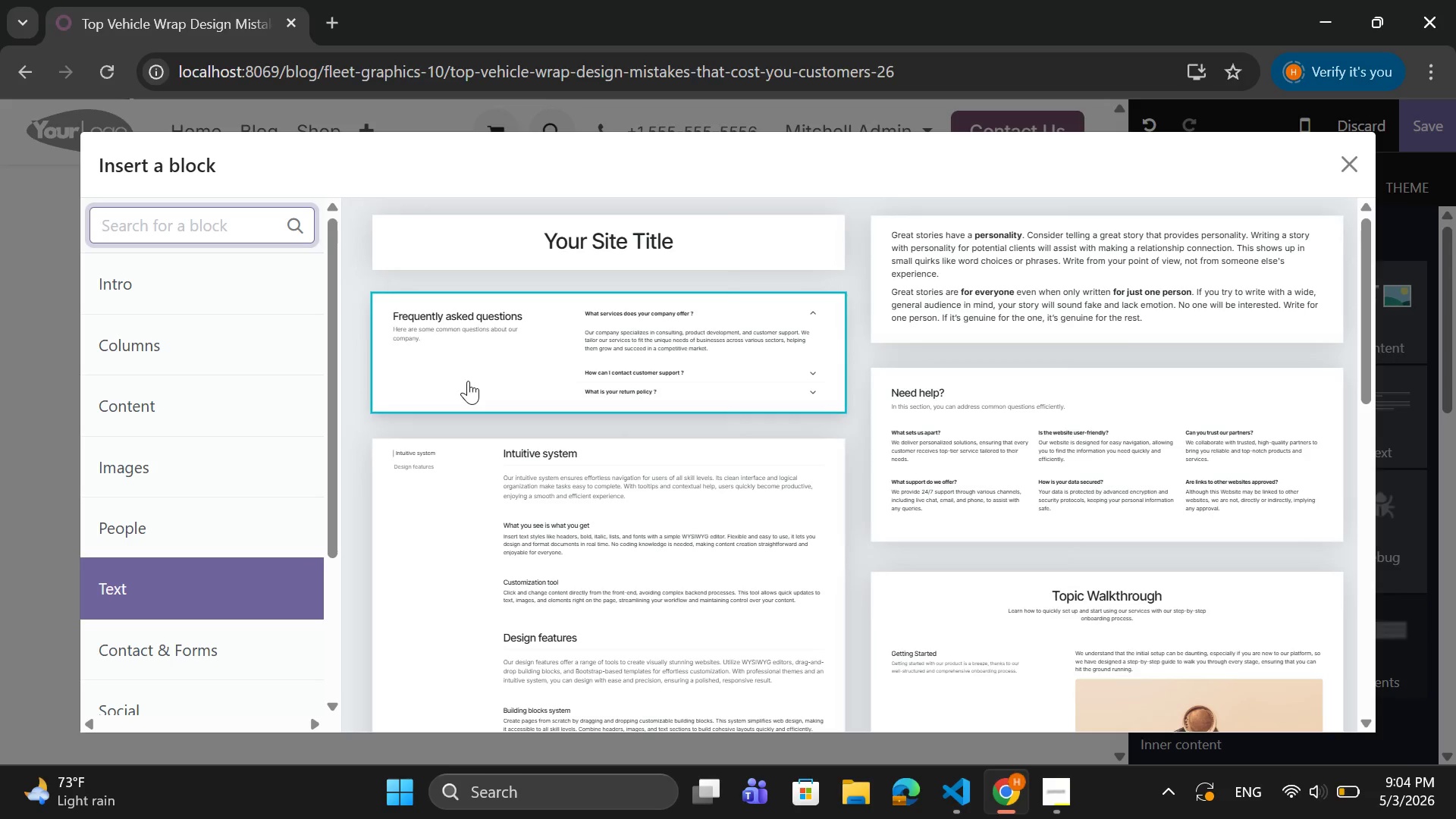 
left_click([1150, 309])
 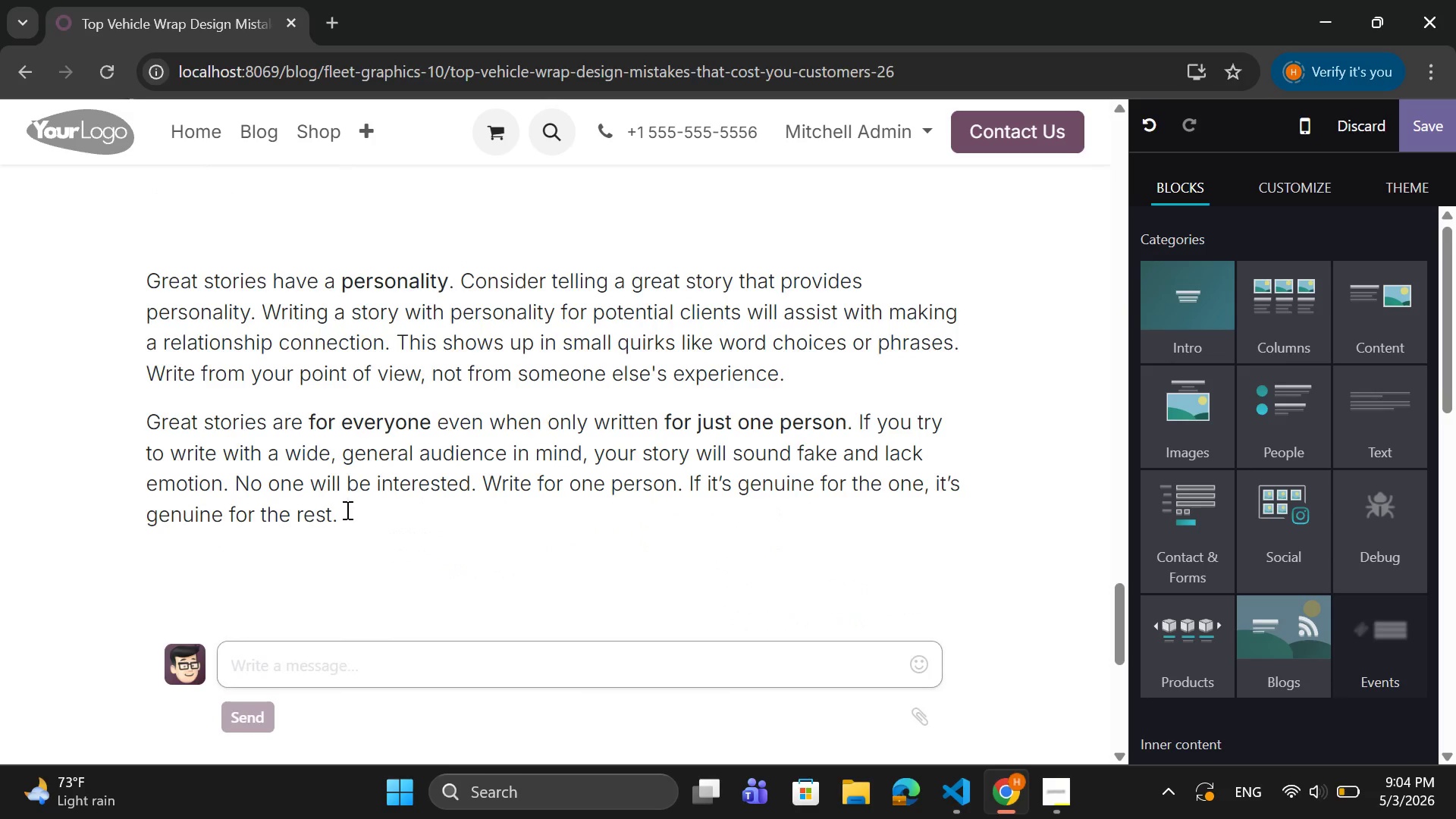 
left_click([346, 514])
 